 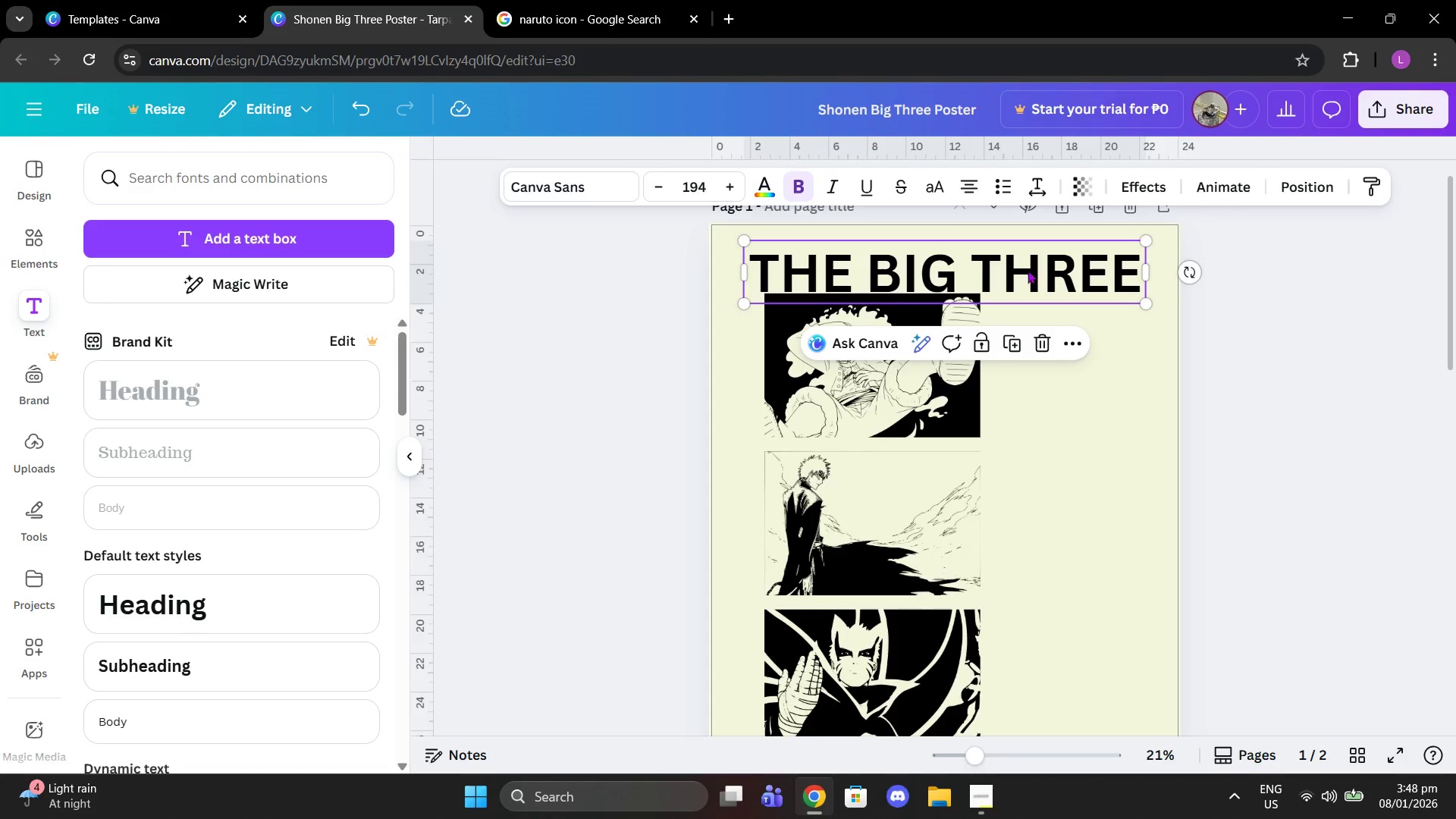 
left_click([1127, 184])
 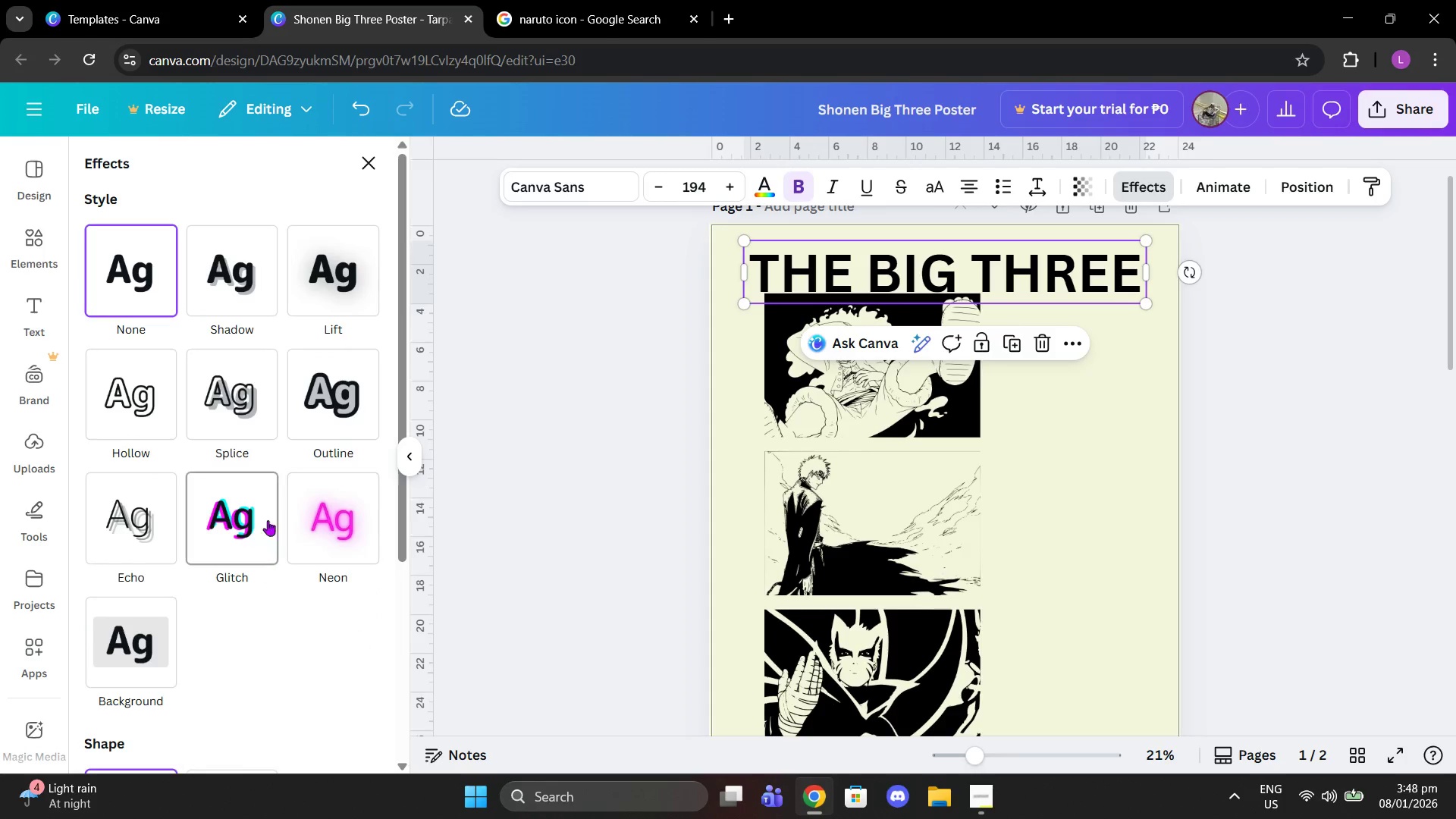 
scroll: coordinate [218, 534], scroll_direction: down, amount: 1.0
 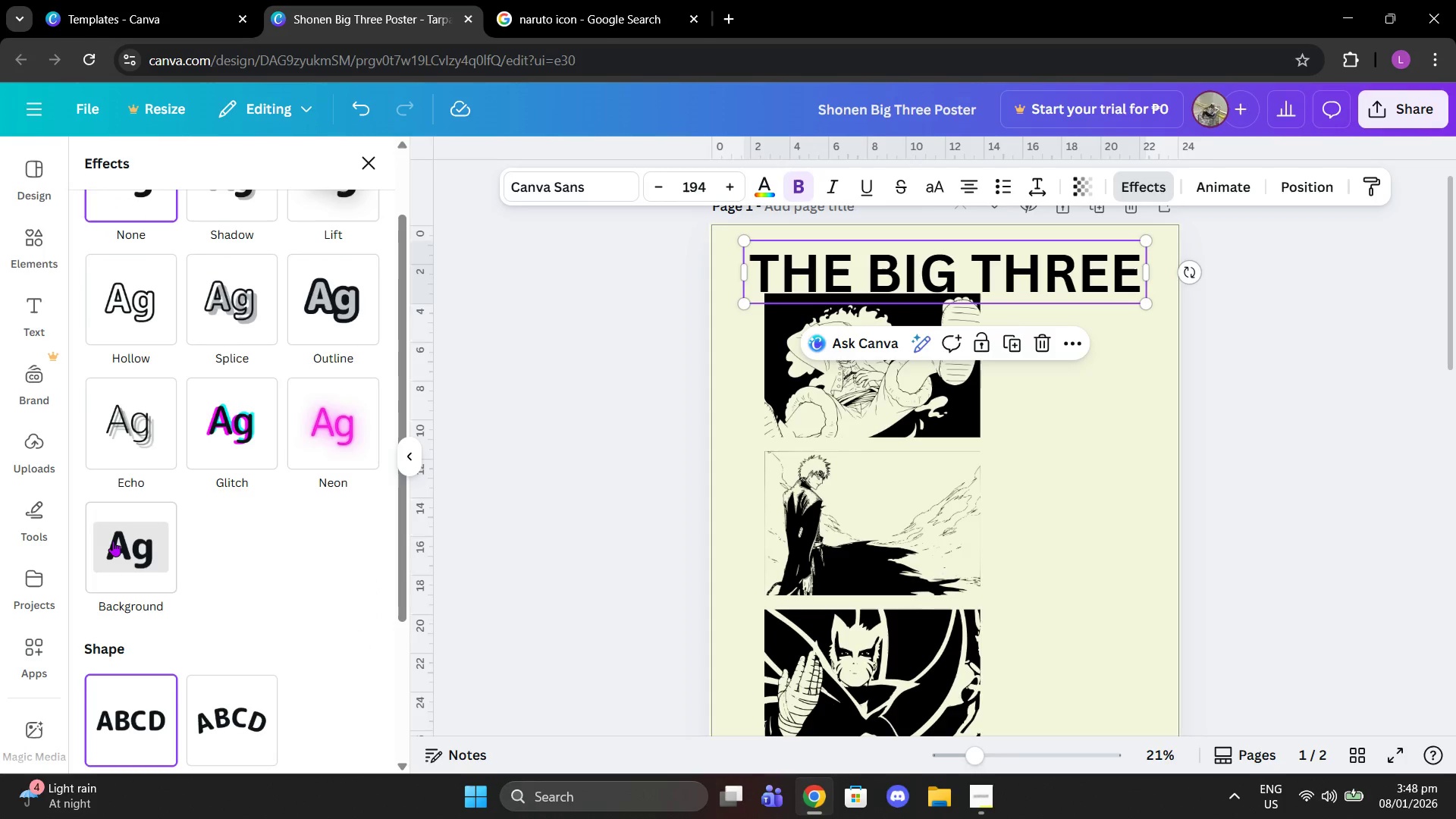 
left_click([113, 538])
 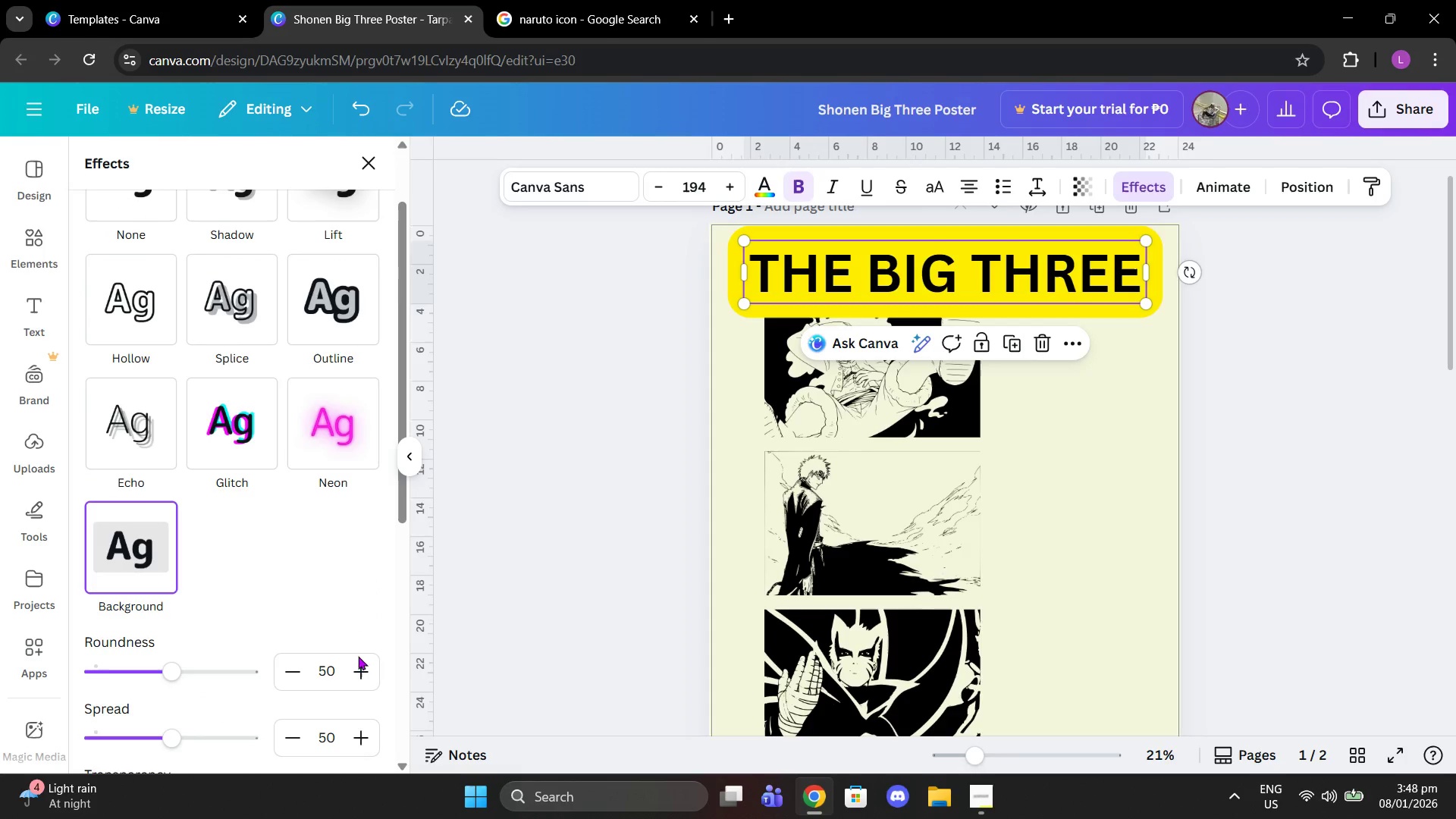 
scroll: coordinate [336, 664], scroll_direction: down, amount: 1.0
 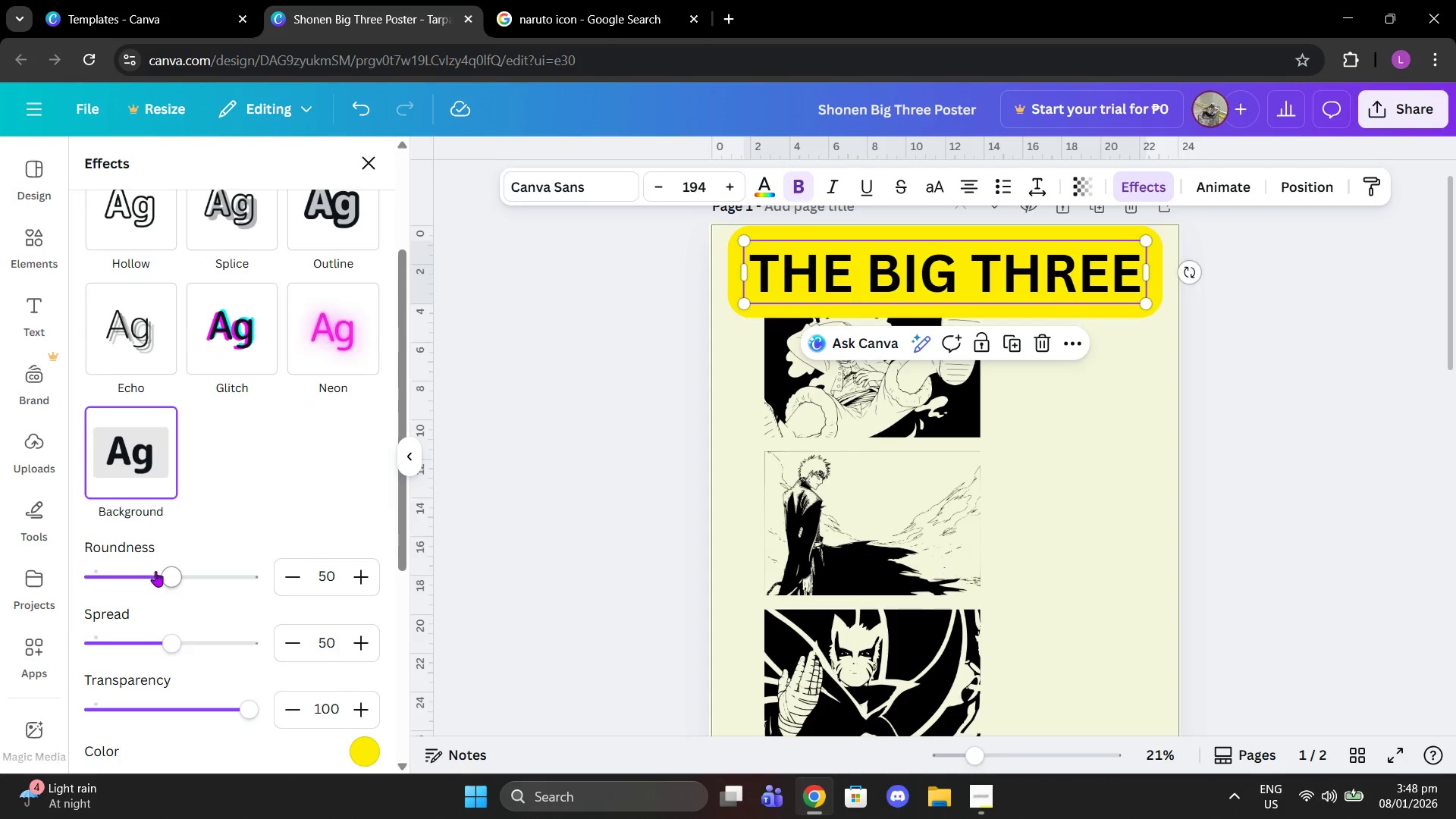 
left_click_drag(start_coordinate=[163, 573], to_coordinate=[0, 556])
 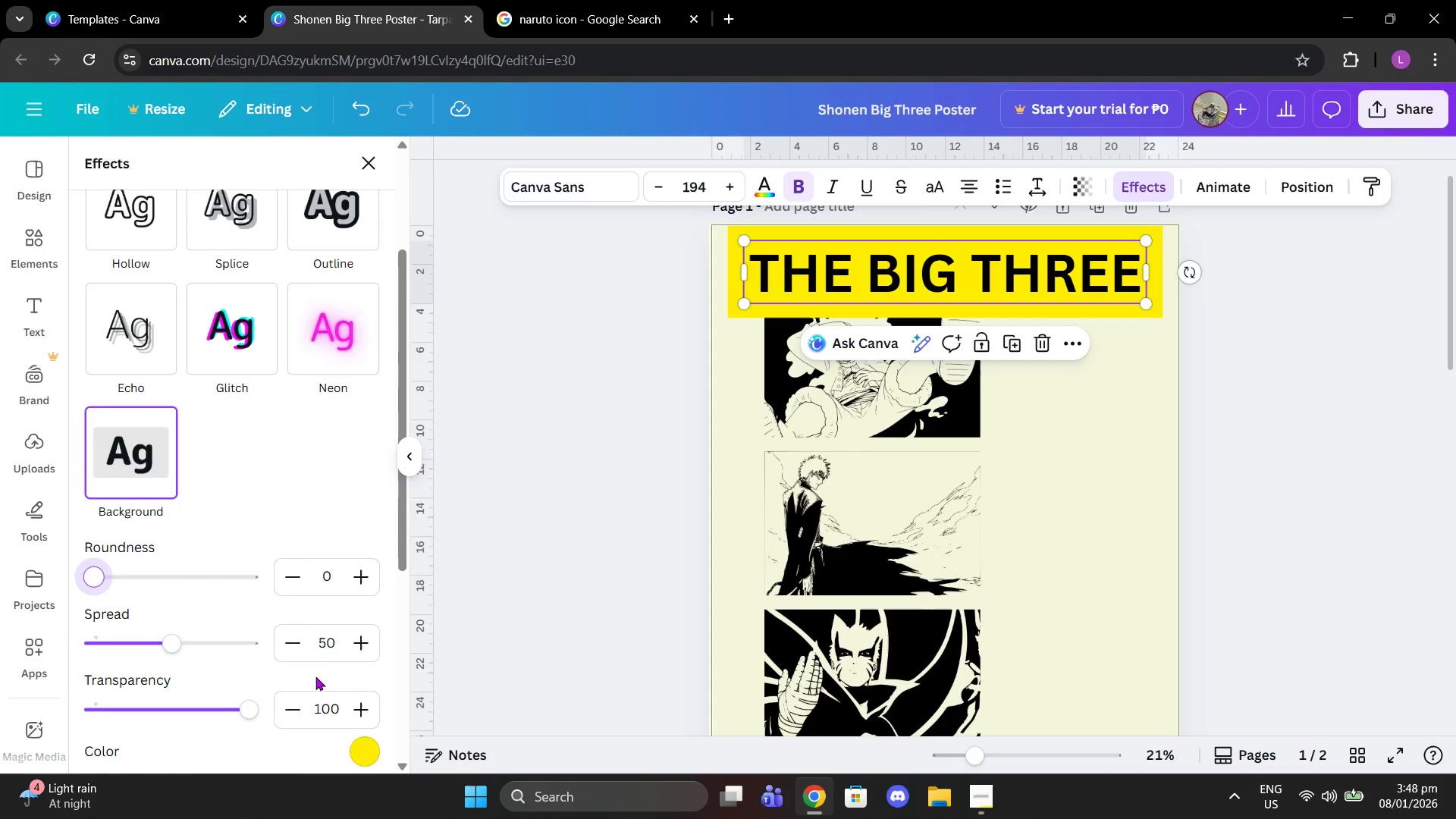 
scroll: coordinate [315, 676], scroll_direction: down, amount: 1.0
 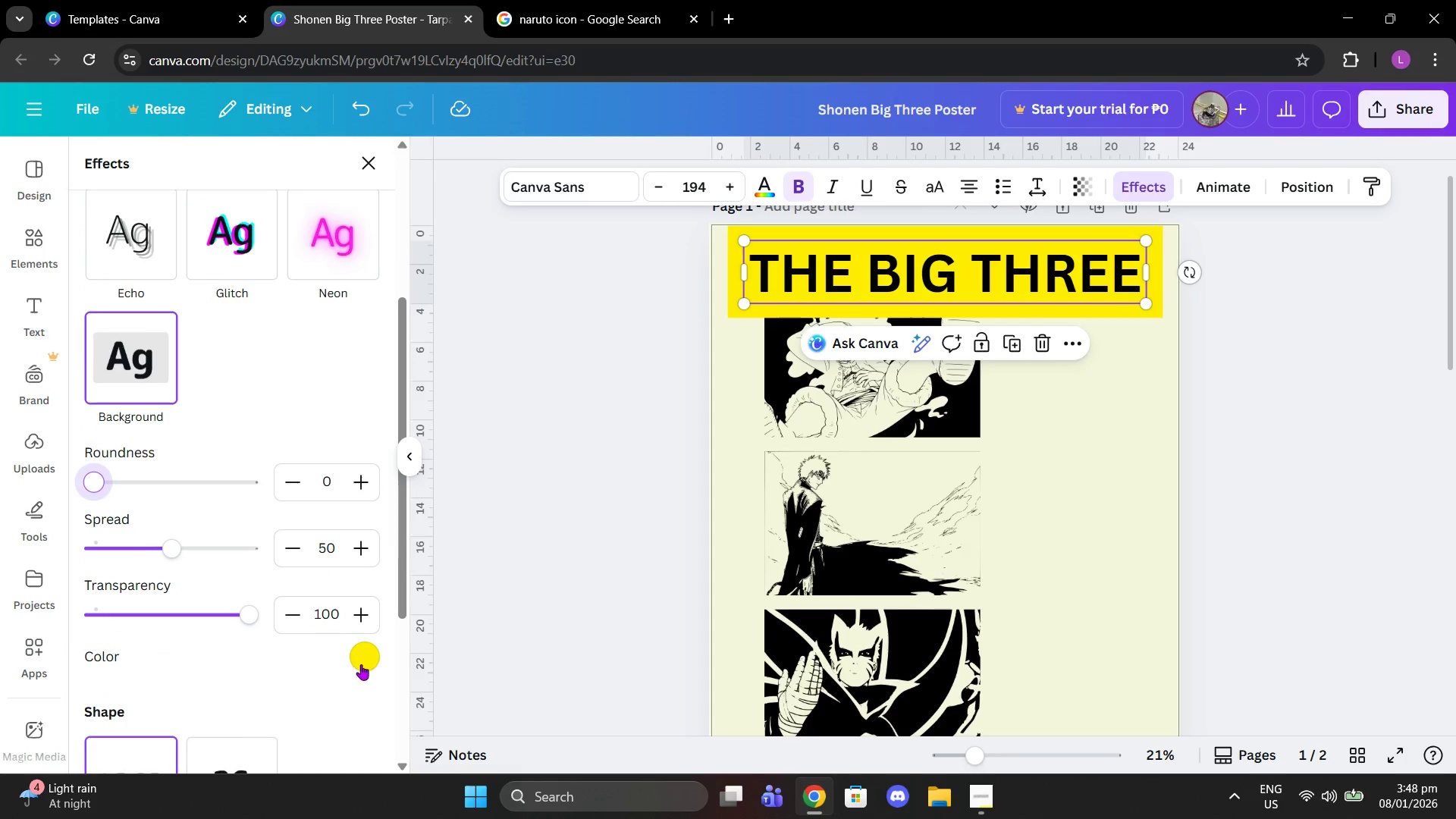 
left_click([361, 664])
 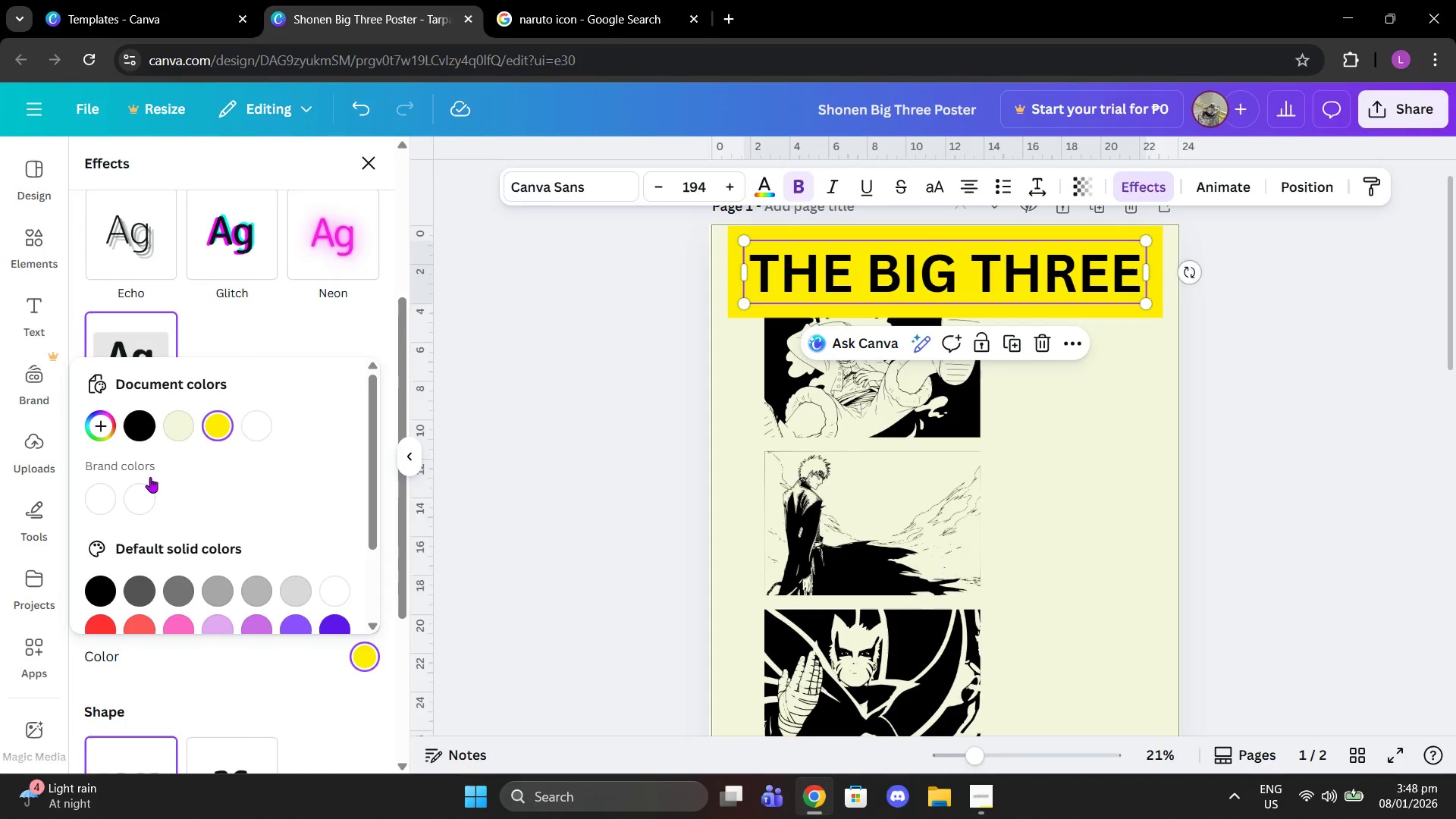 
left_click([145, 432])
 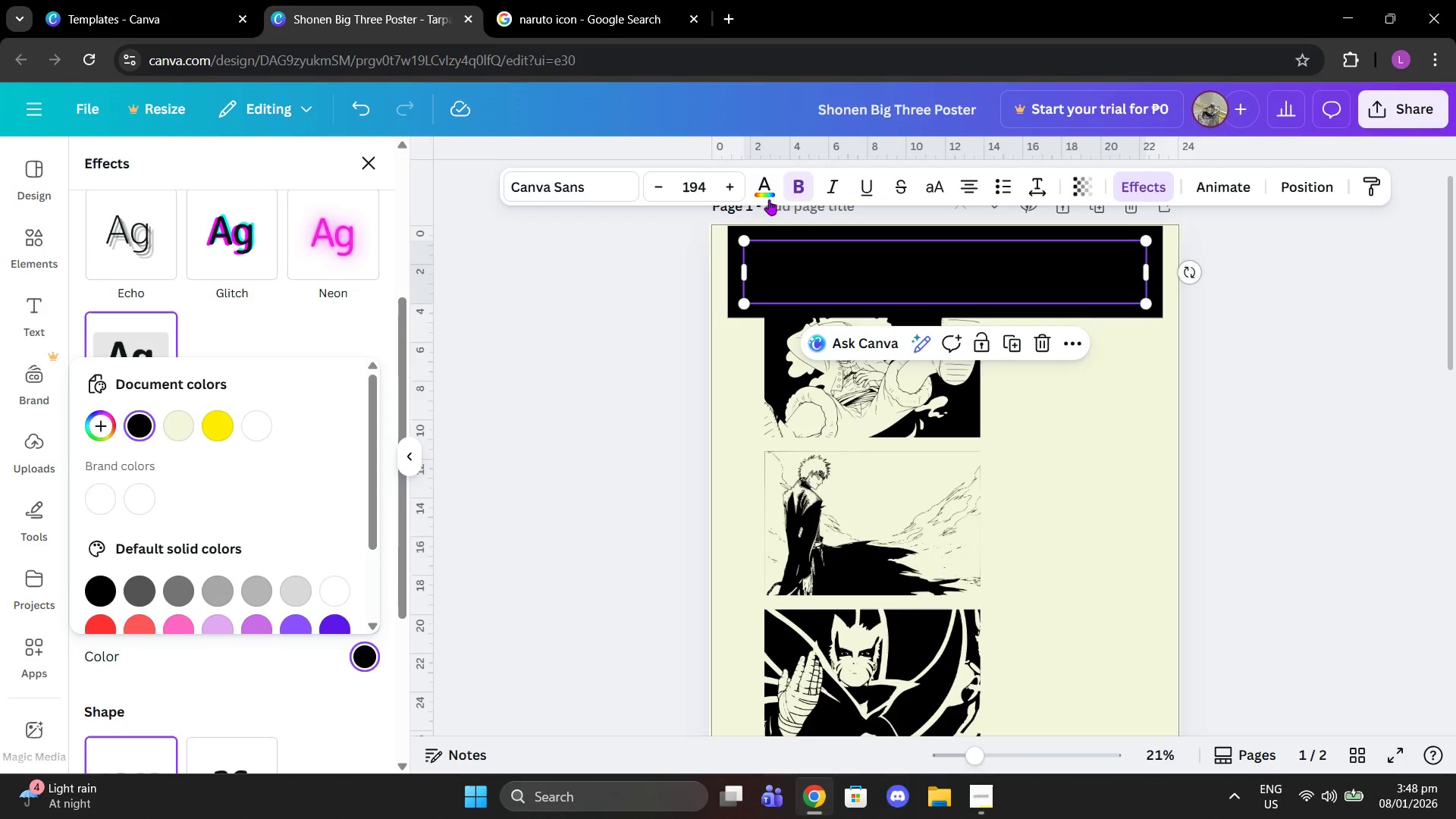 
left_click([759, 187])
 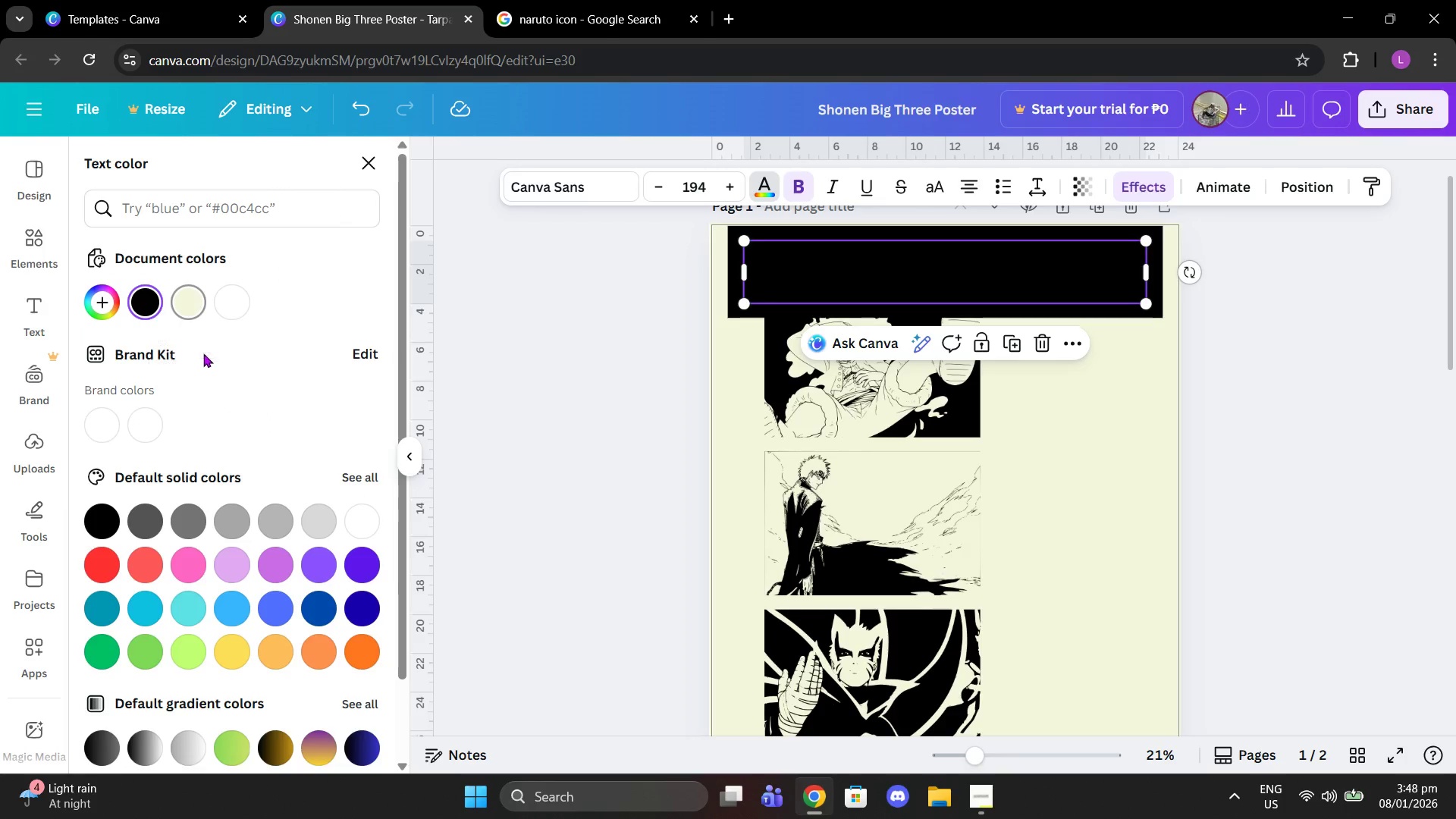 
left_click([200, 290])
 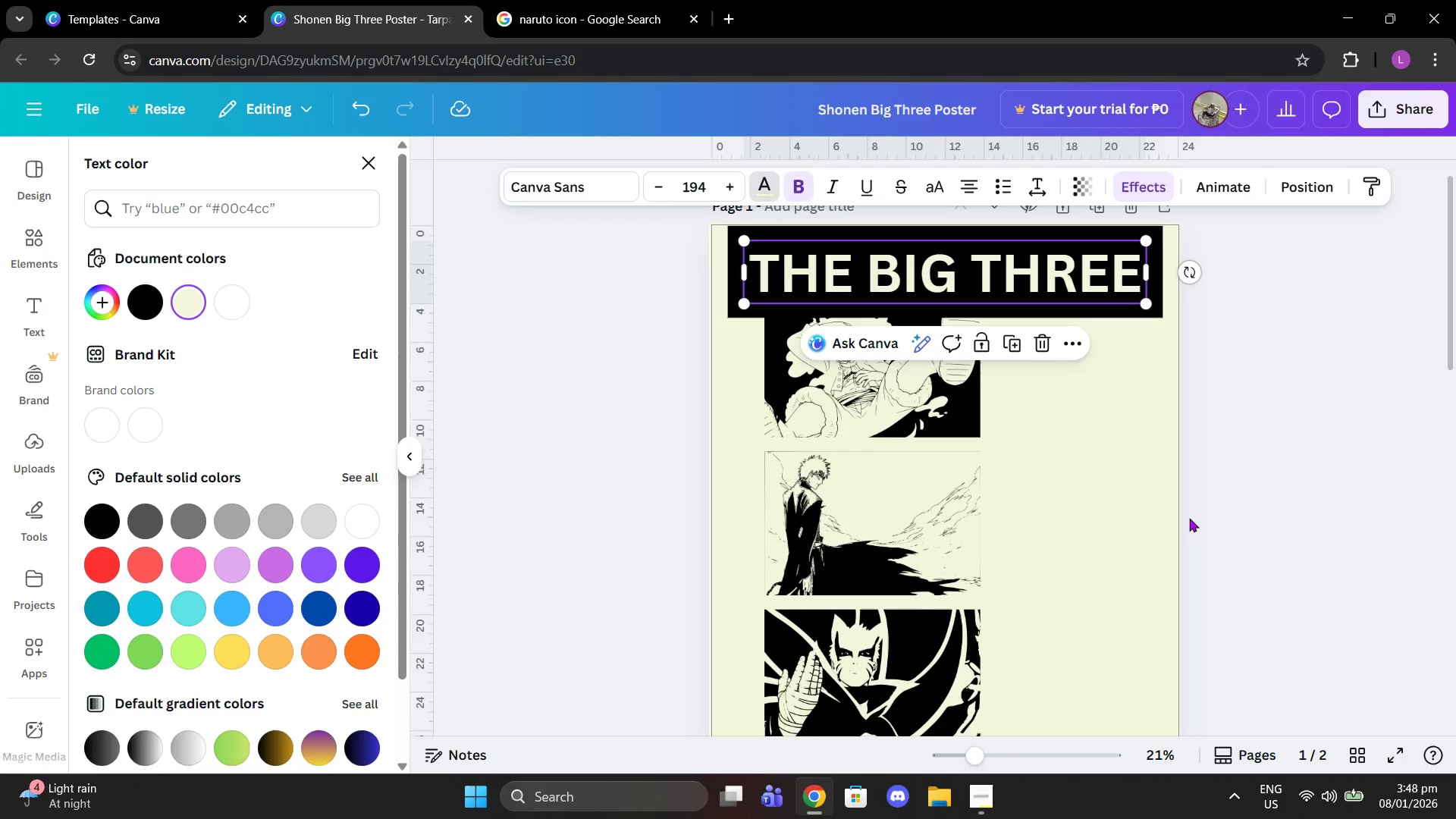 
double_click([1131, 487])
 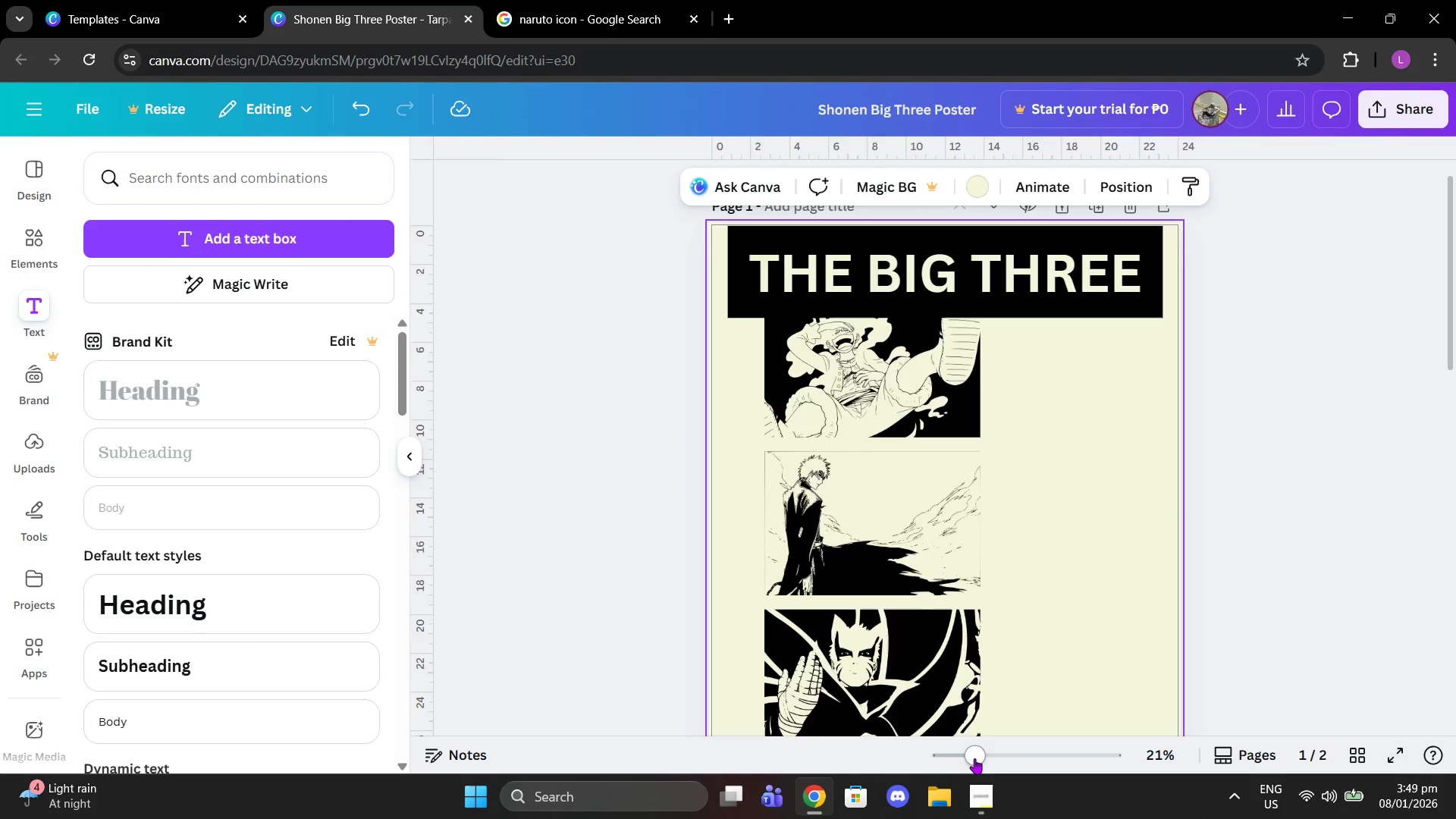 
left_click_drag(start_coordinate=[973, 759], to_coordinate=[990, 758])
 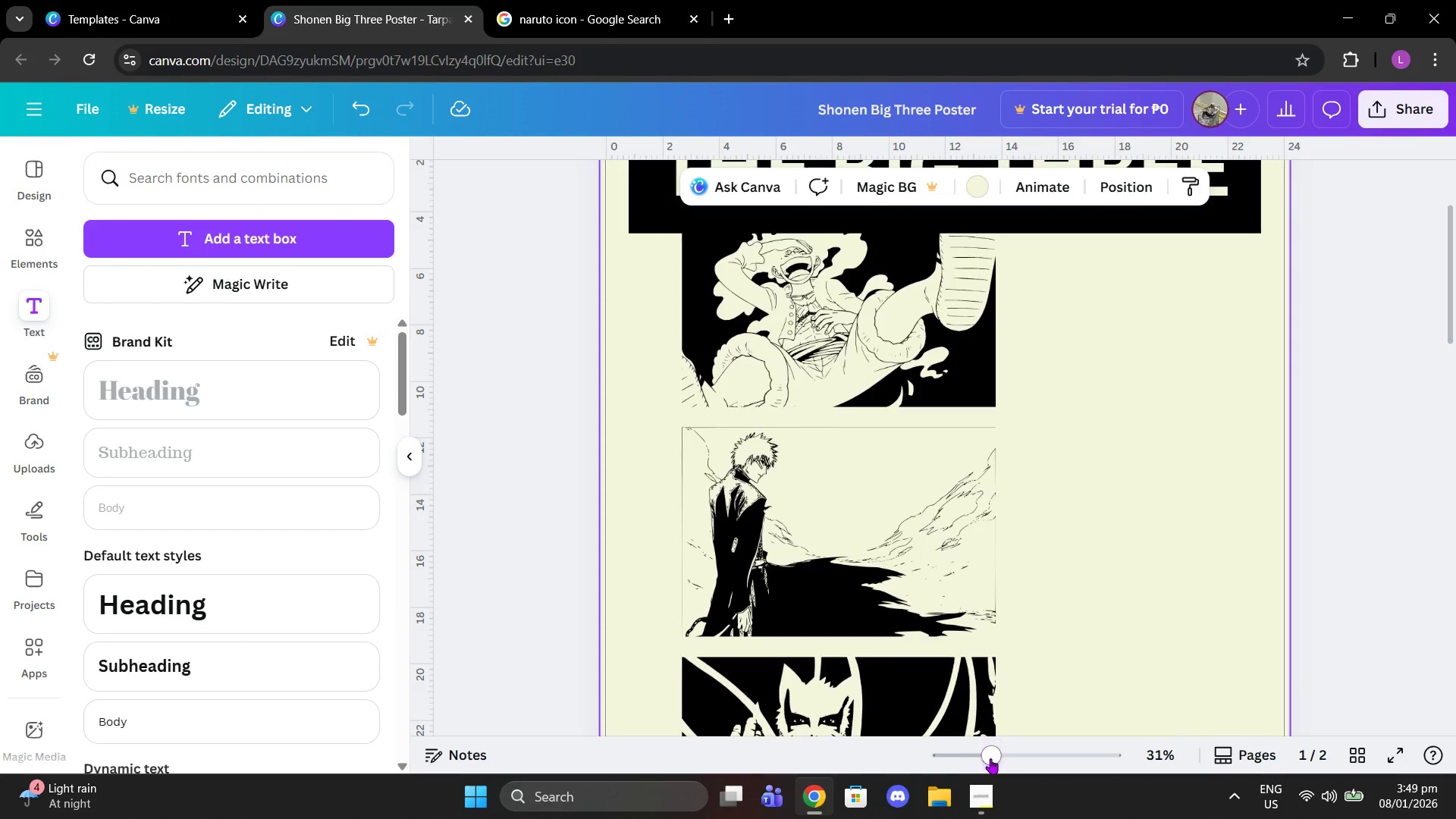 
left_click_drag(start_coordinate=[990, 758], to_coordinate=[968, 754])
 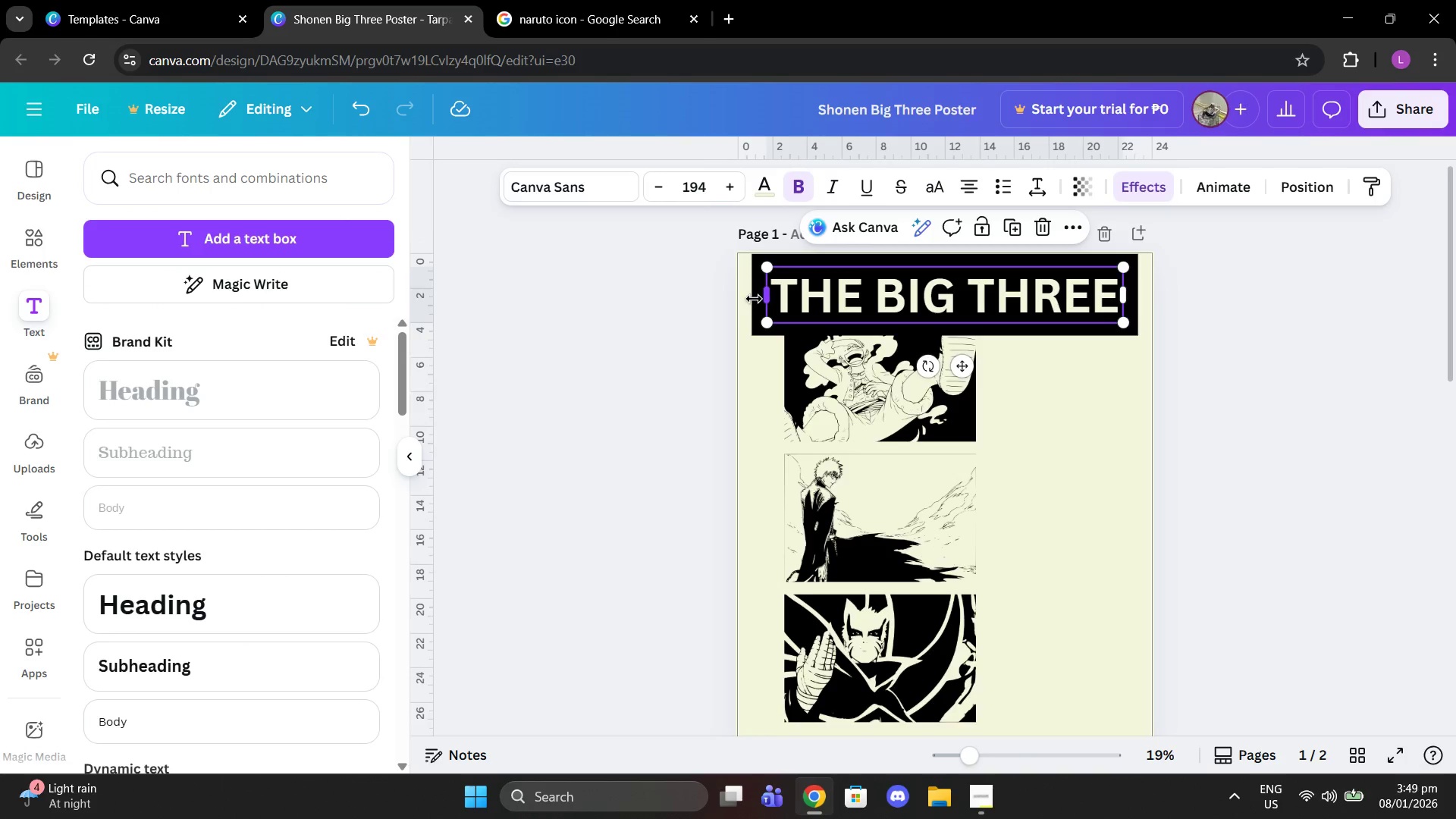 
left_click([757, 327])
 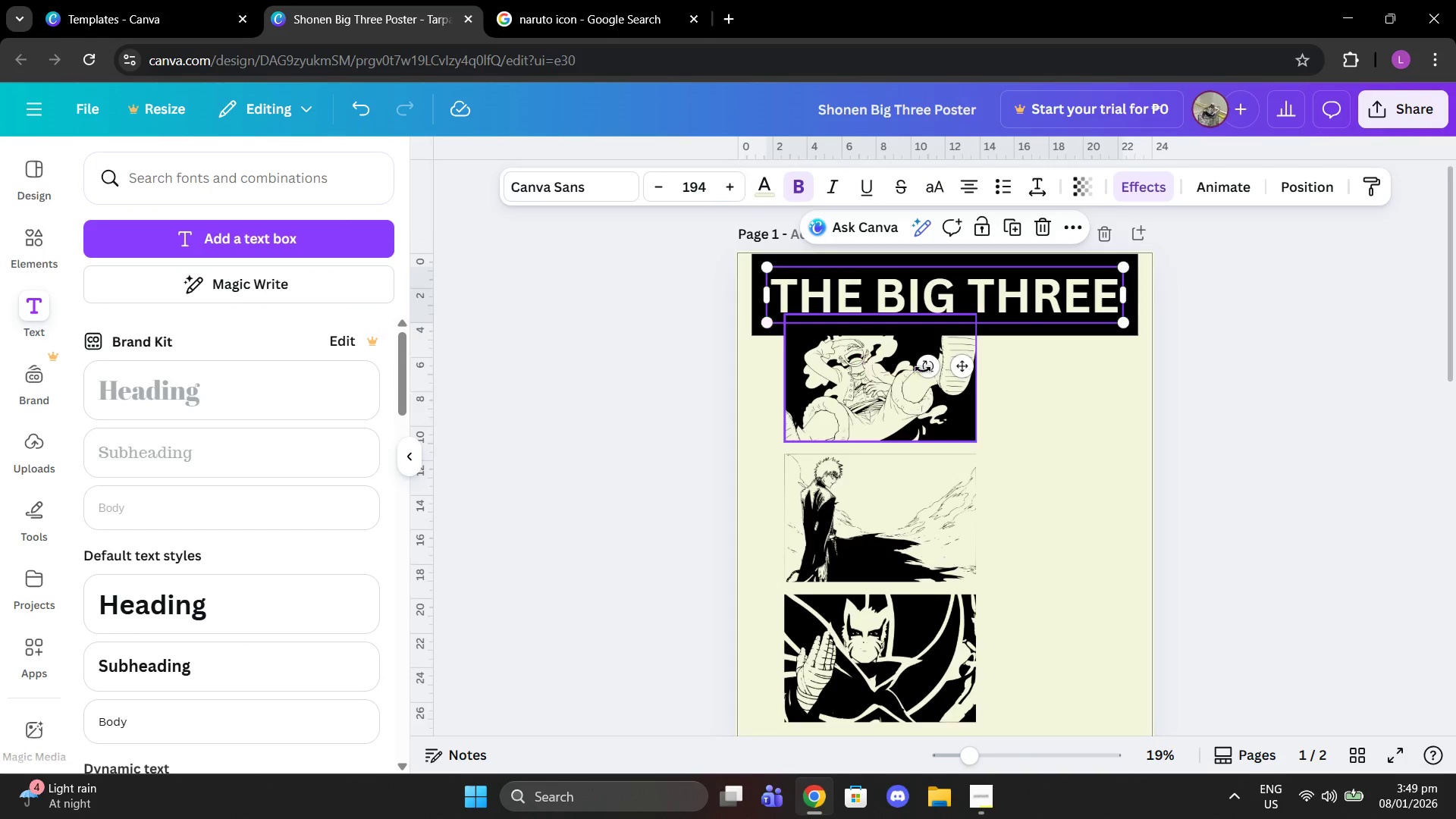 
left_click([950, 375])
 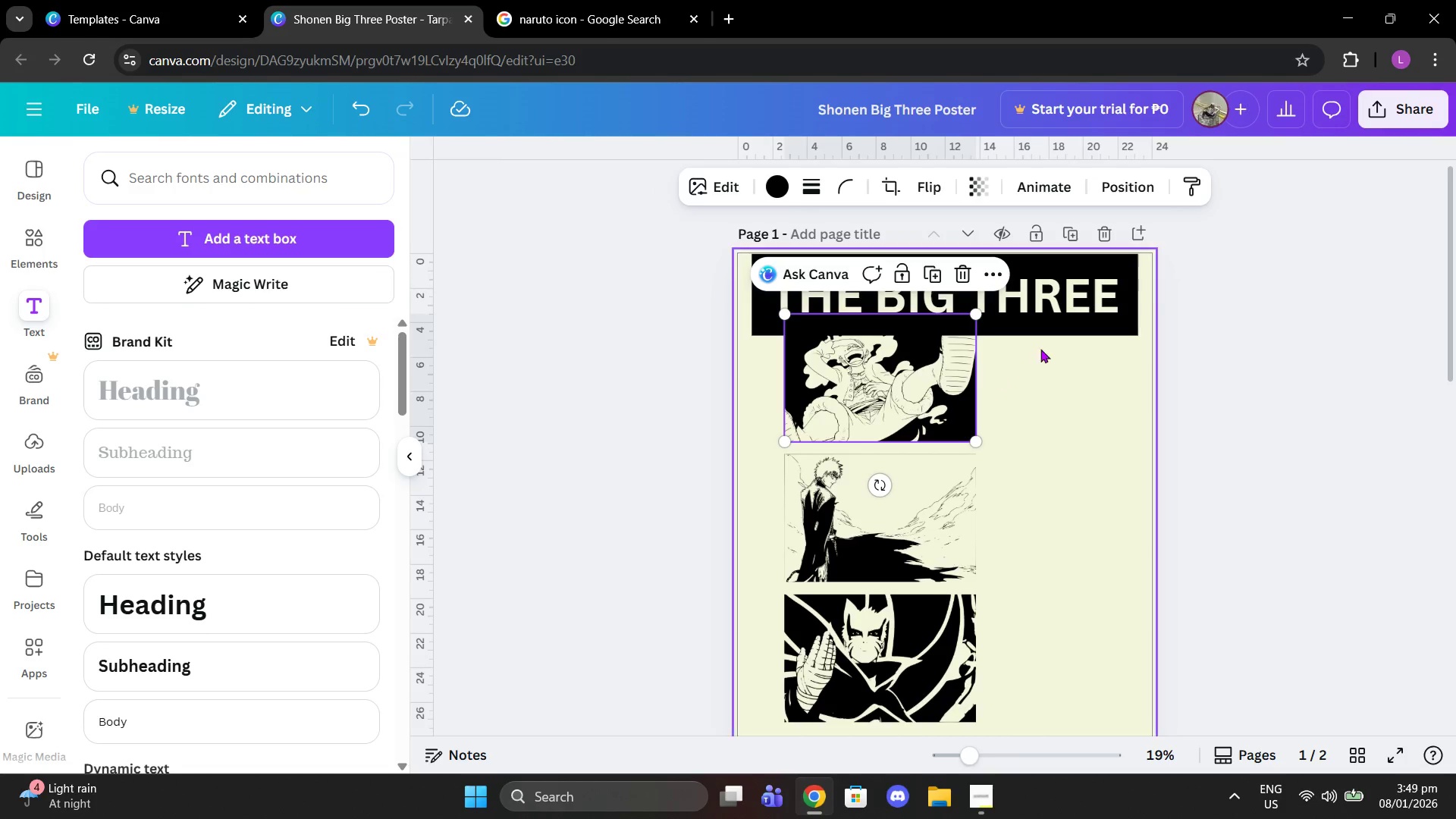 
left_click([1040, 334])
 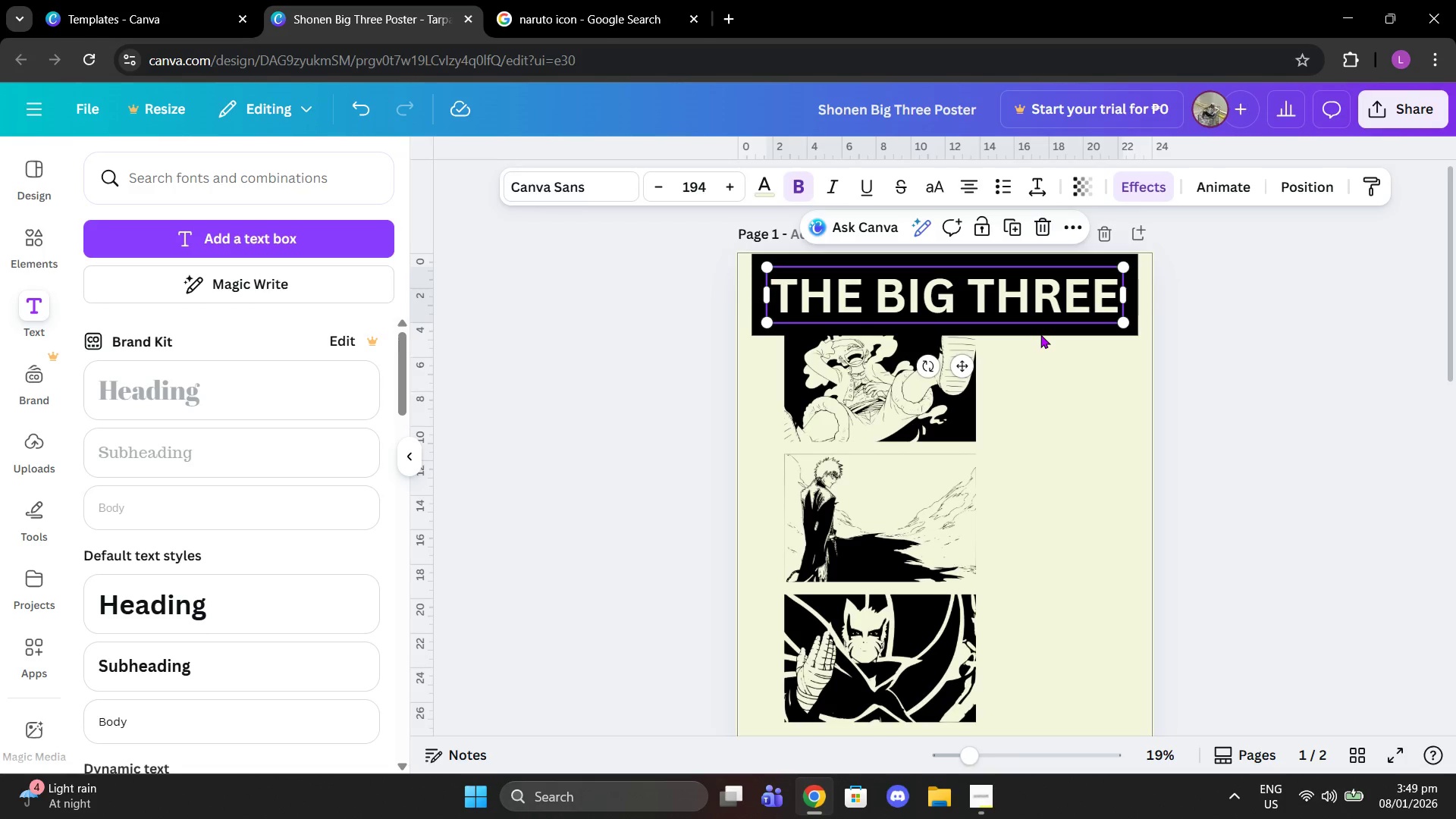 
key(Control+Z)
 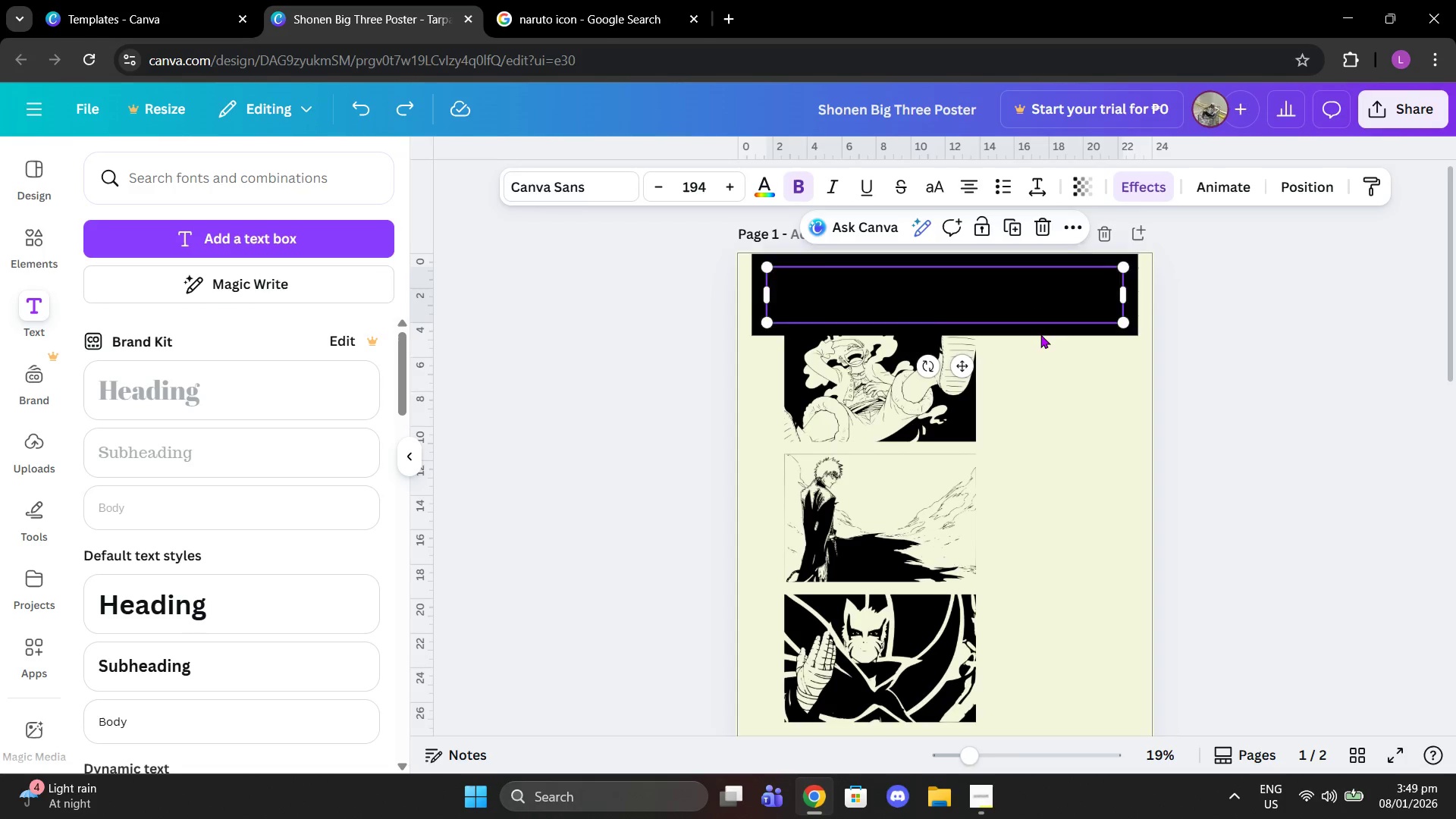 
key(Control+Z)
 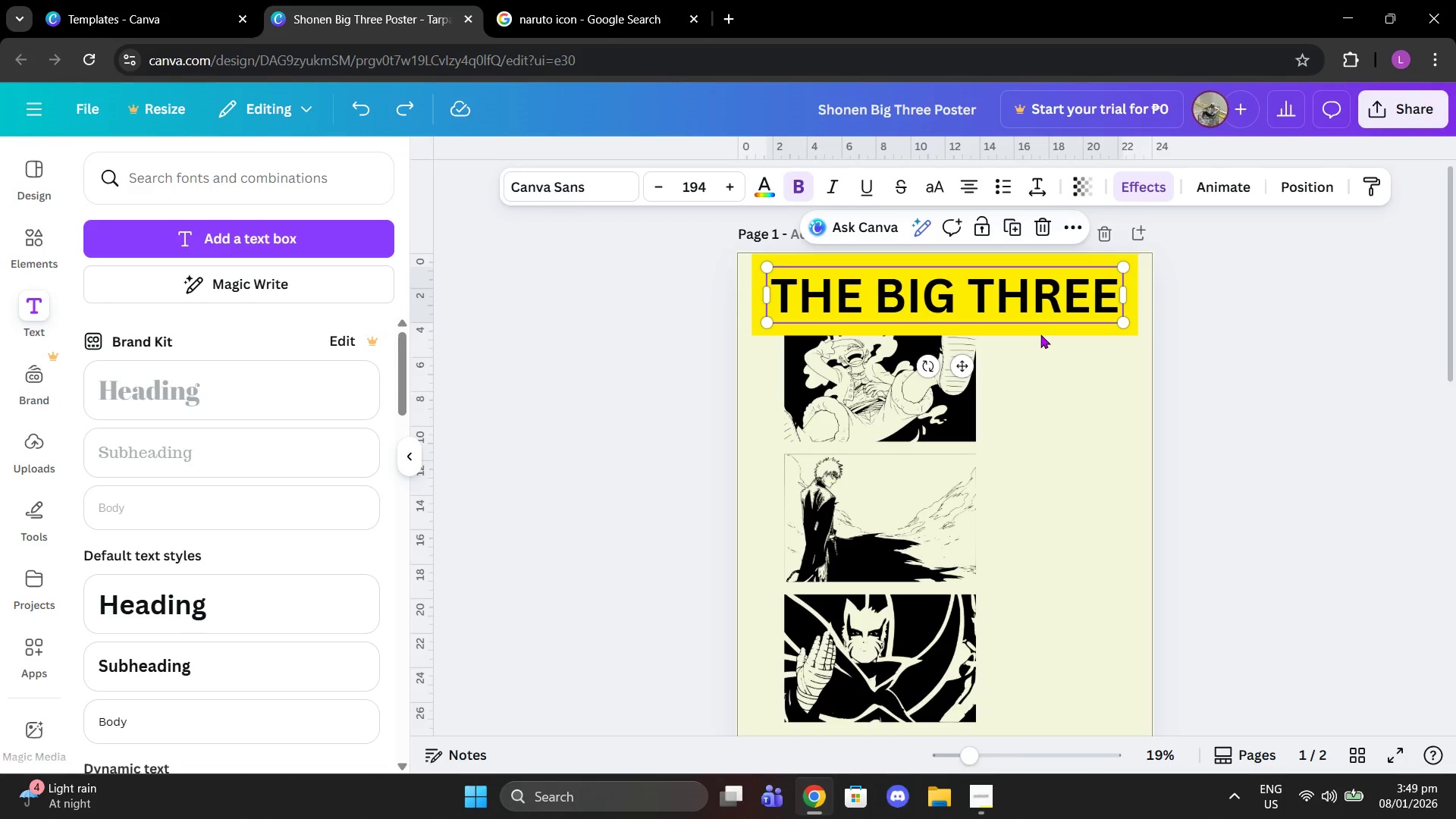 
key(Control+Z)
 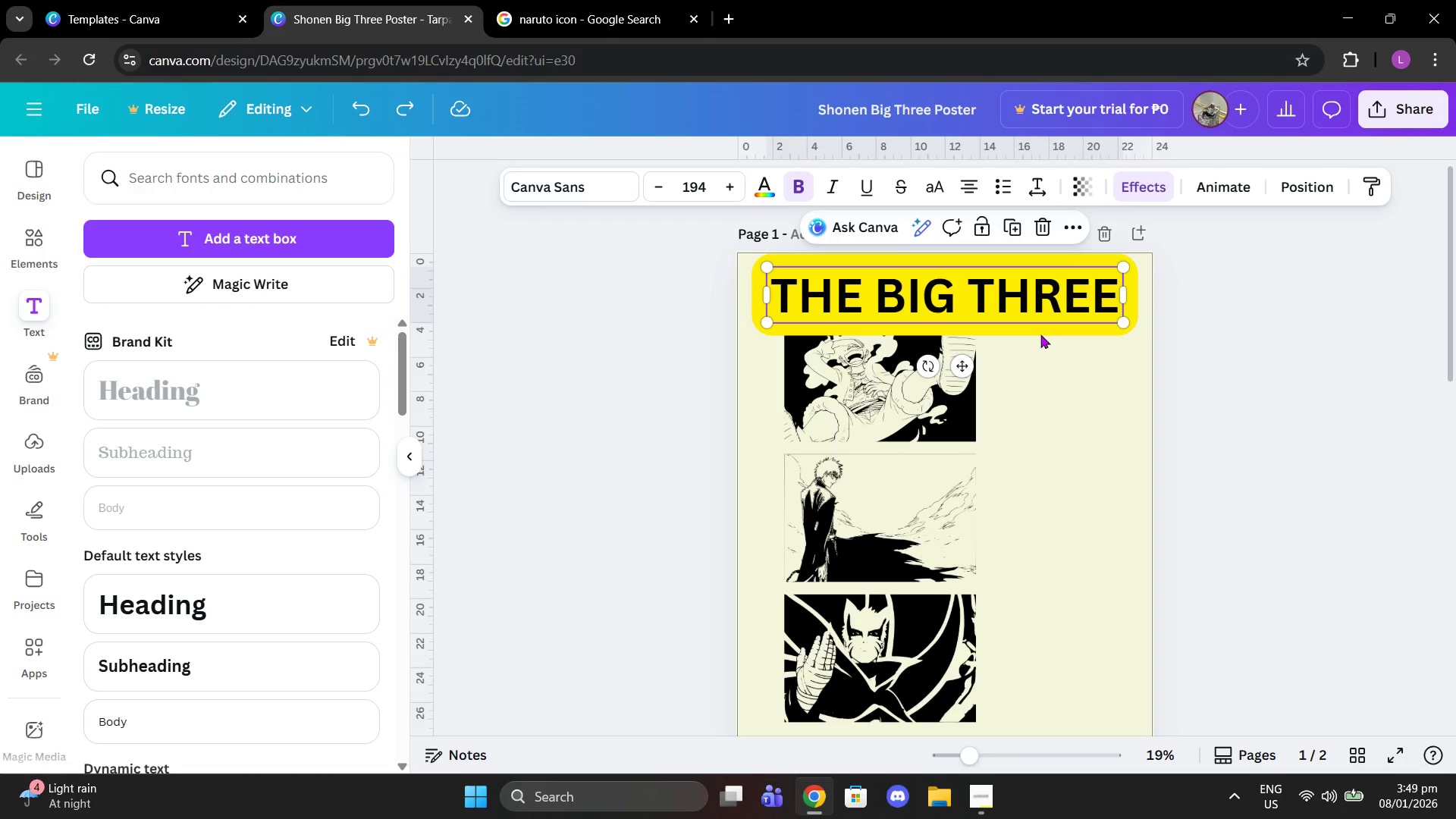 
key(Control+Z)
 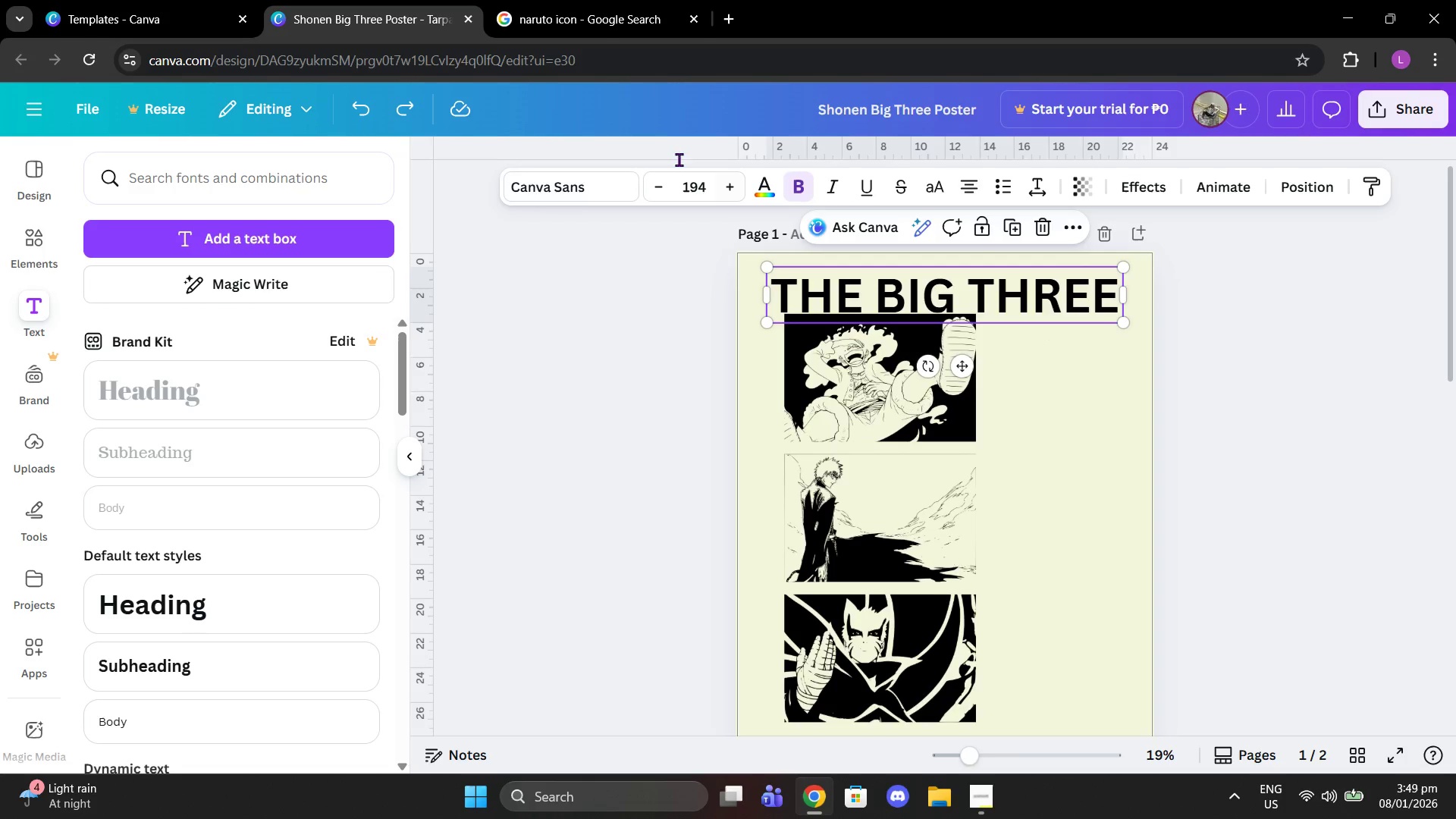 
left_click([585, 184])
 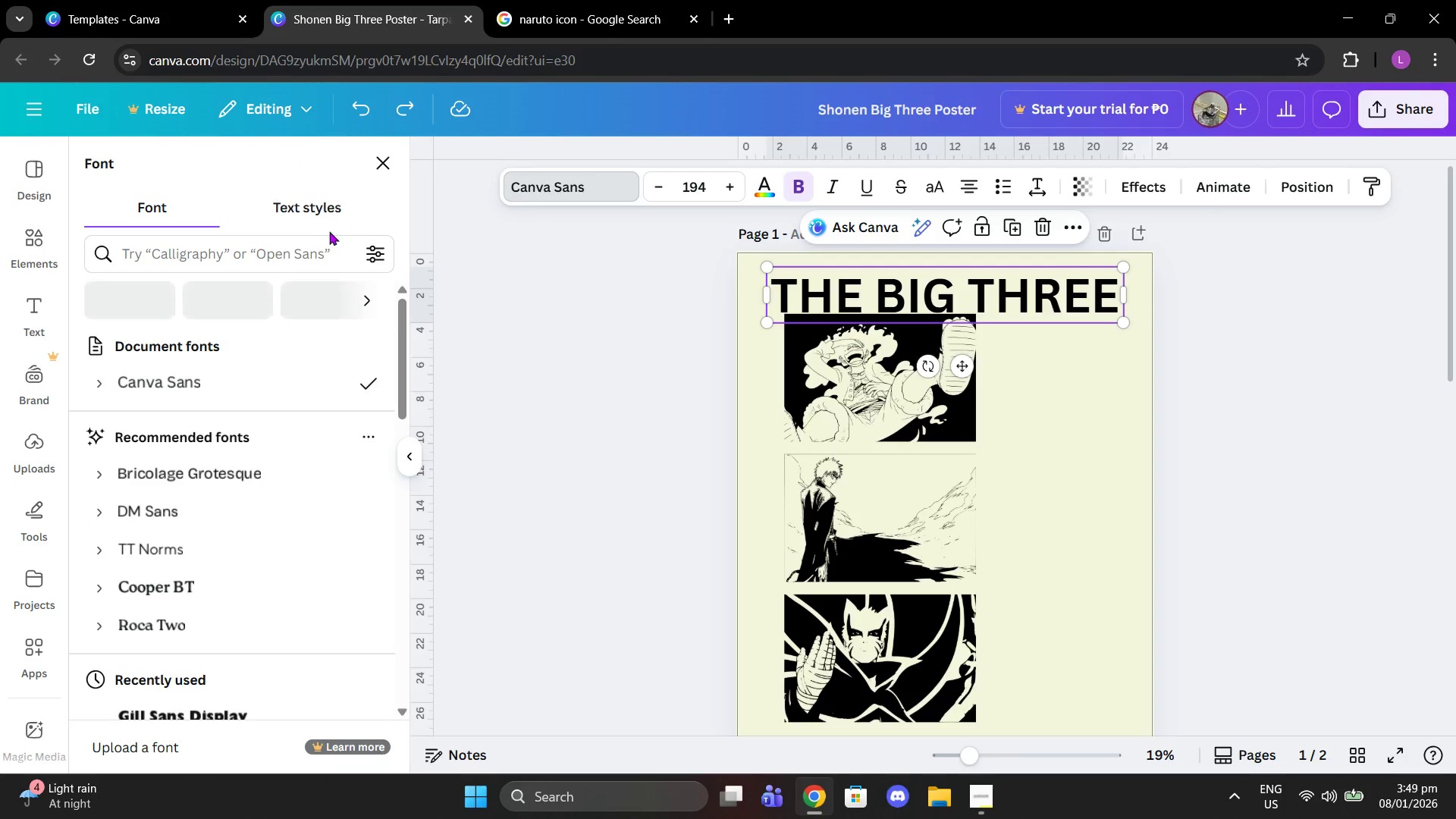 
left_click([318, 259])
 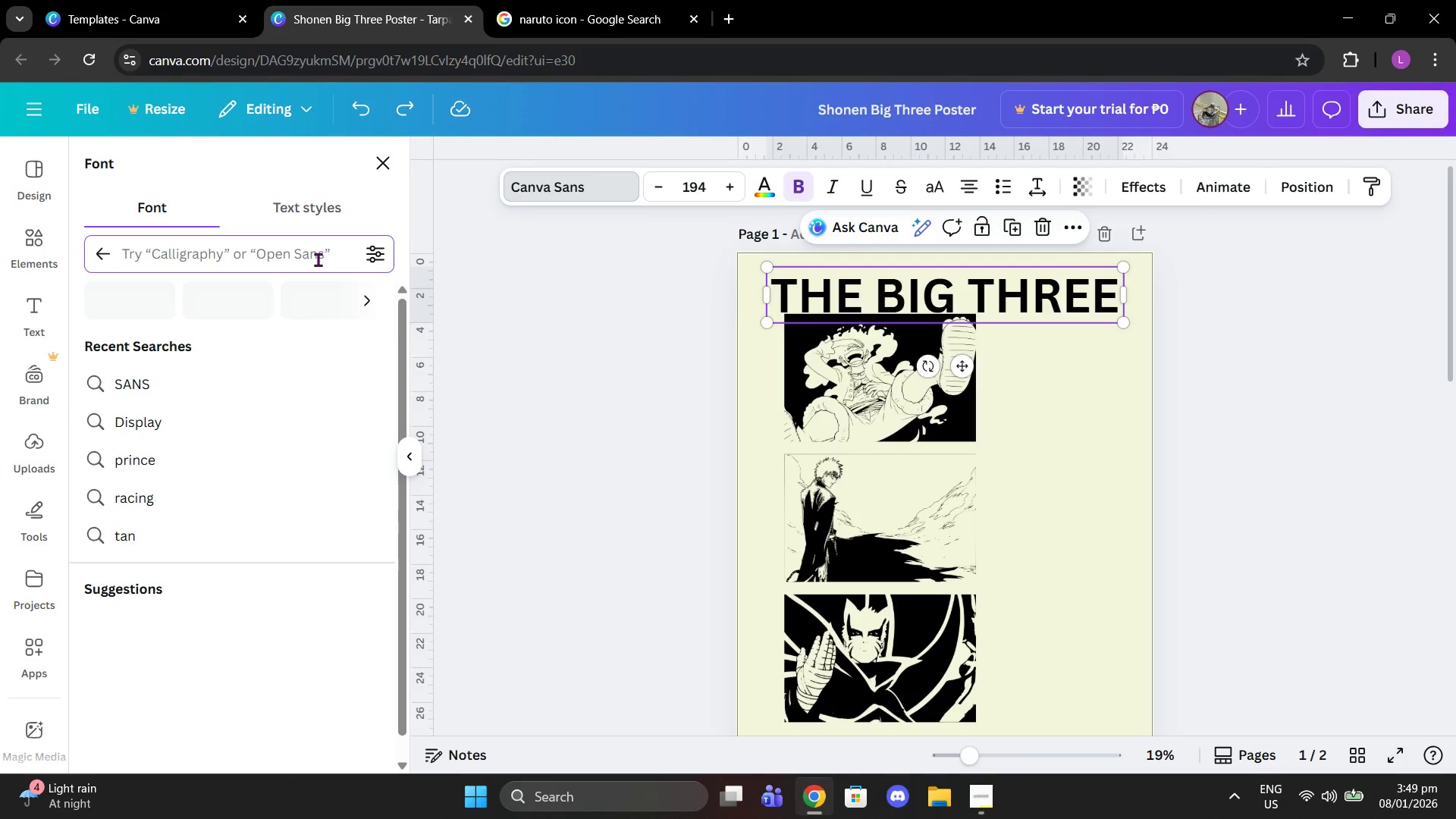 
type(ano)
key(Backspace)
type(ton)
 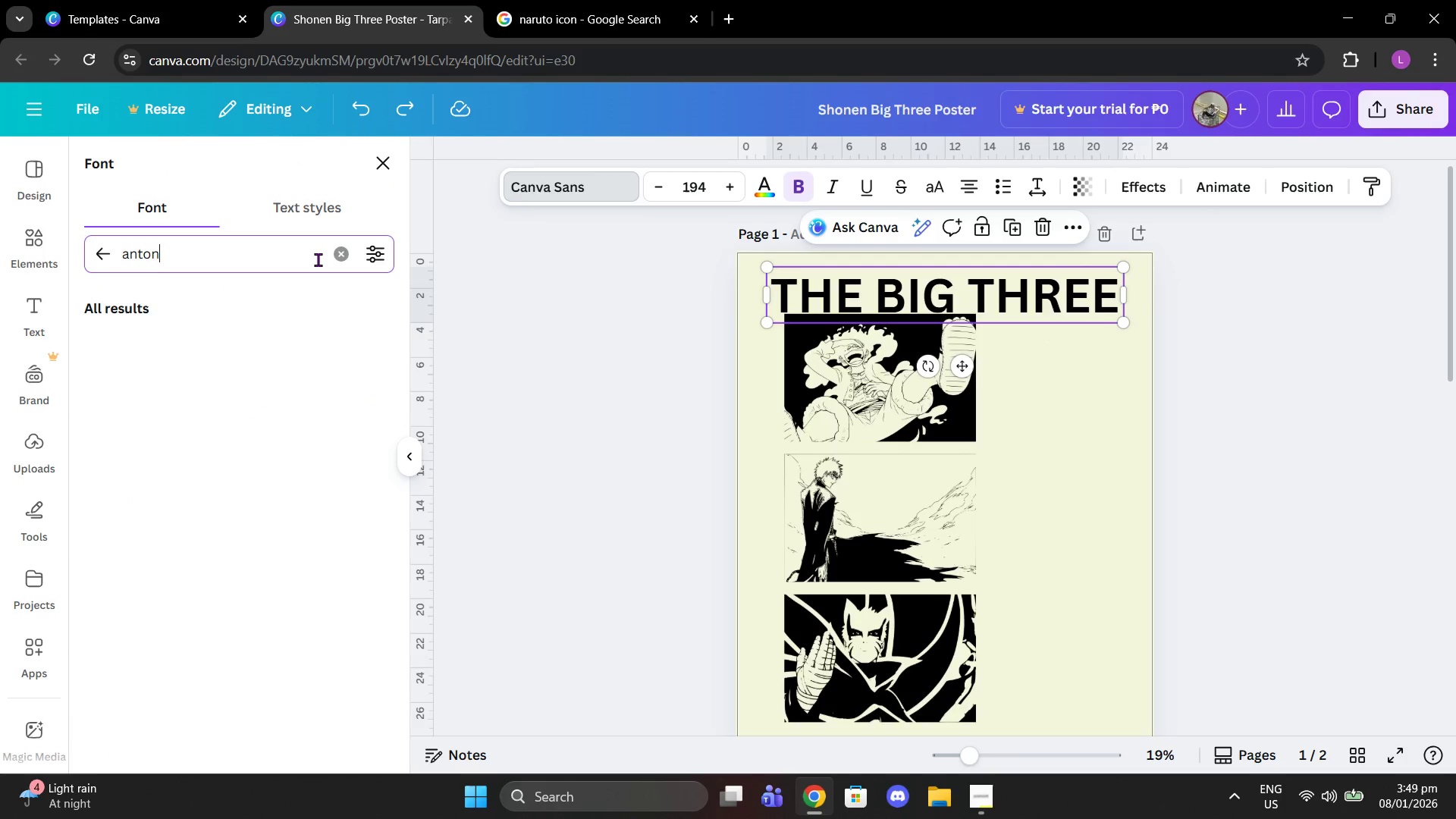 
key(Enter)
 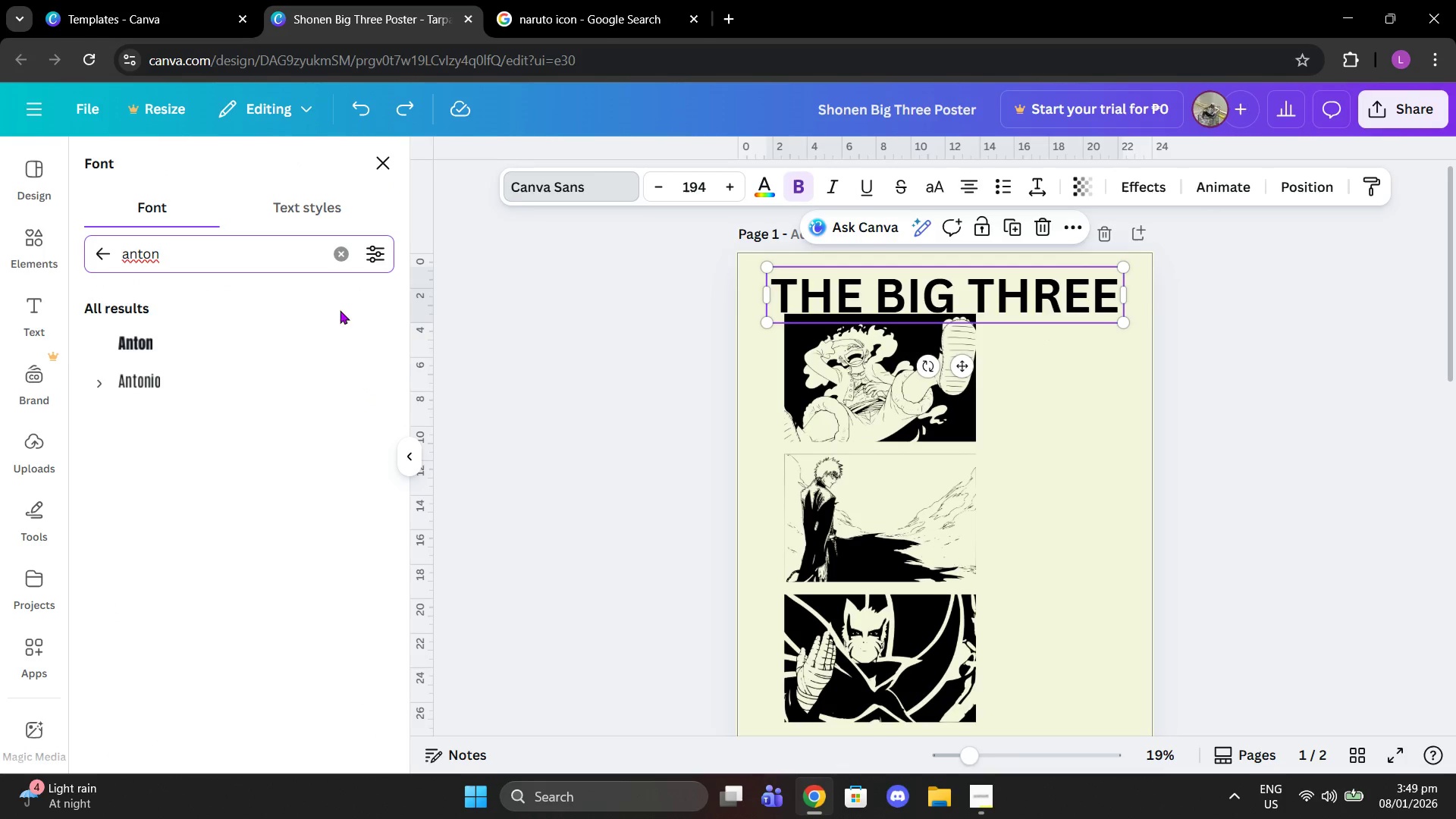 
left_click([313, 358])
 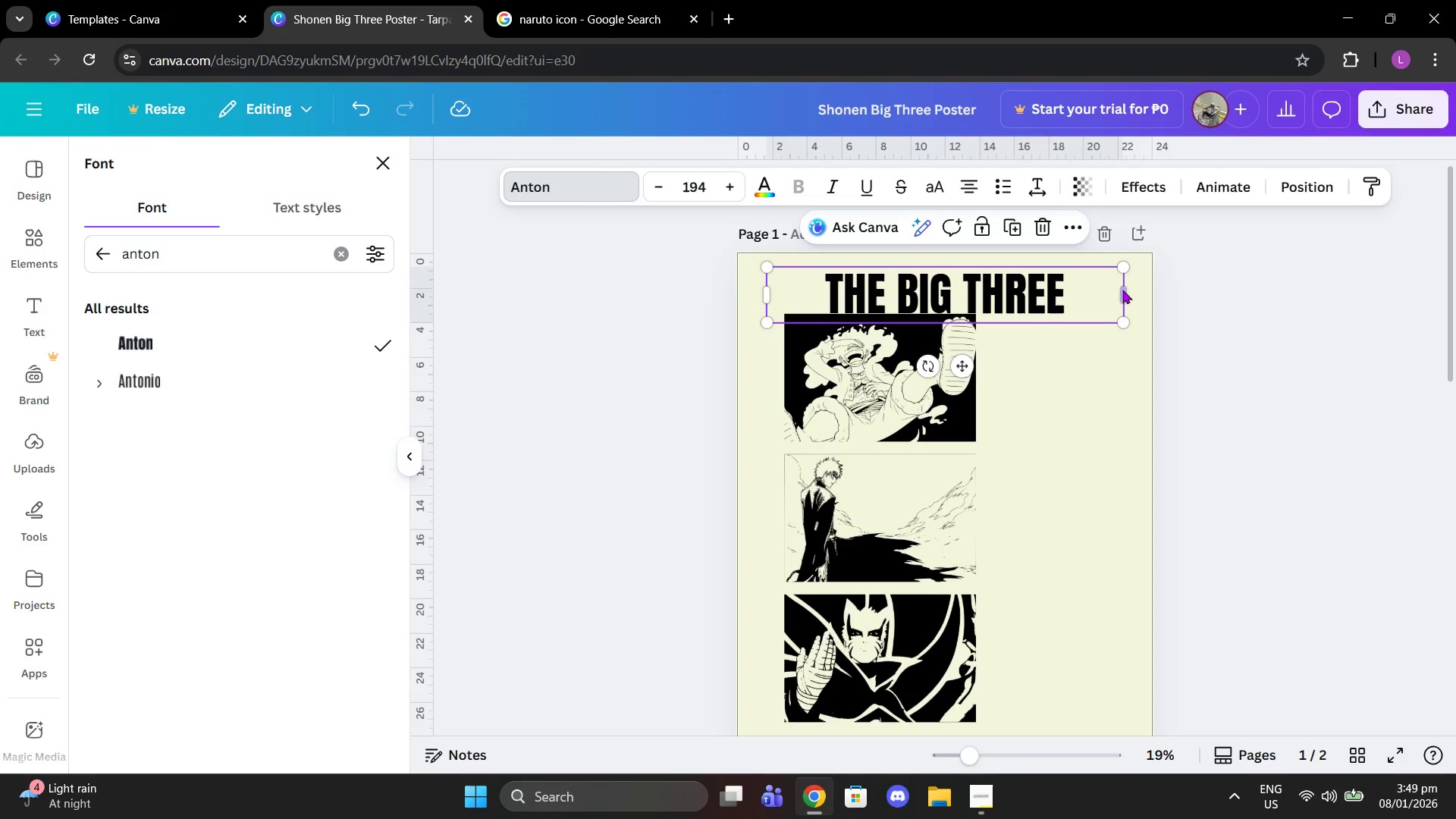 
left_click_drag(start_coordinate=[1125, 289], to_coordinate=[1014, 295])
 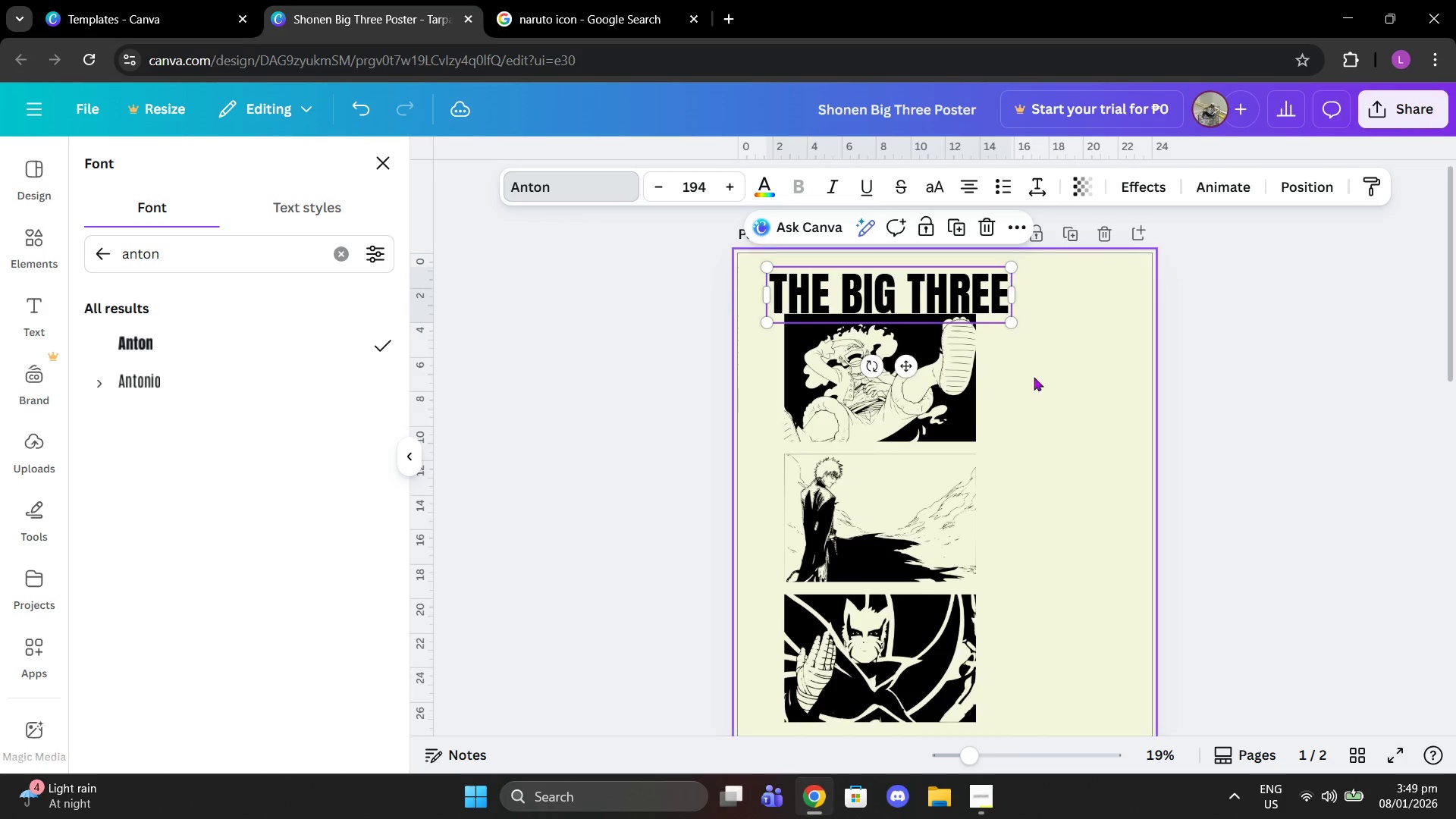 
scroll: coordinate [1034, 378], scroll_direction: down, amount: 2.0
 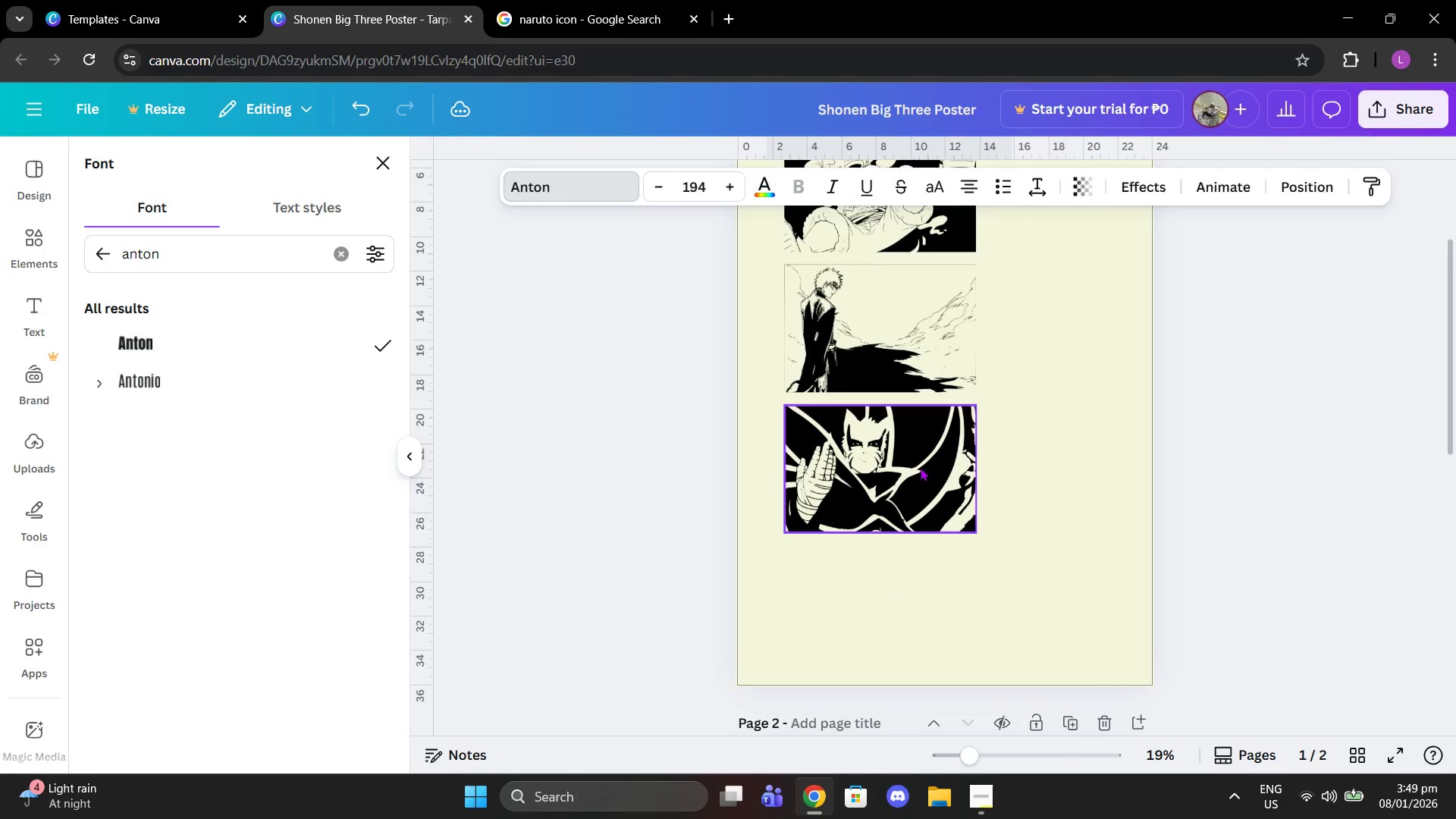 
left_click_drag(start_coordinate=[920, 467], to_coordinate=[913, 529])
 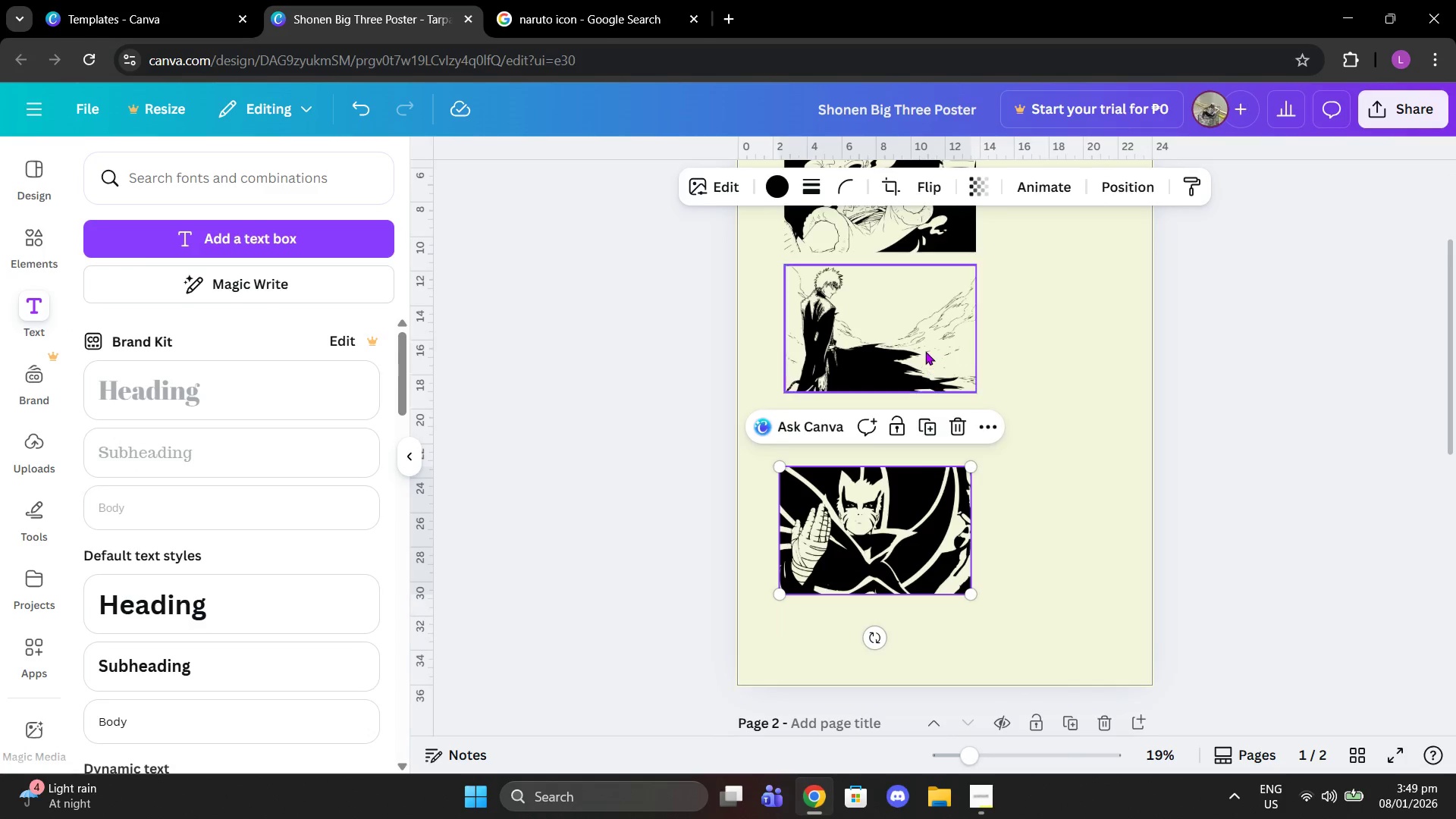 
left_click_drag(start_coordinate=[925, 351], to_coordinate=[916, 393])
 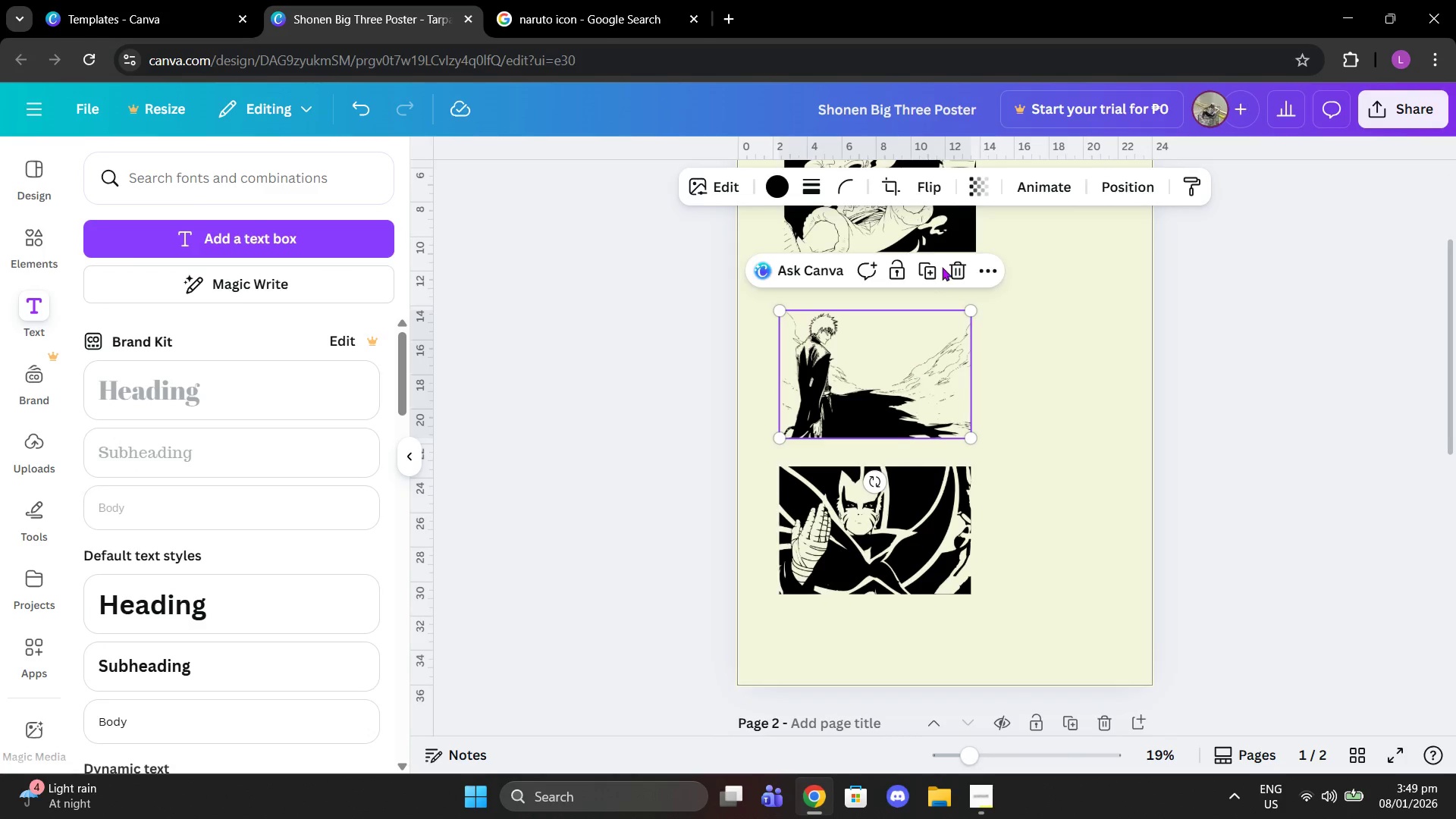 
left_click_drag(start_coordinate=[934, 286], to_coordinate=[928, 321])
 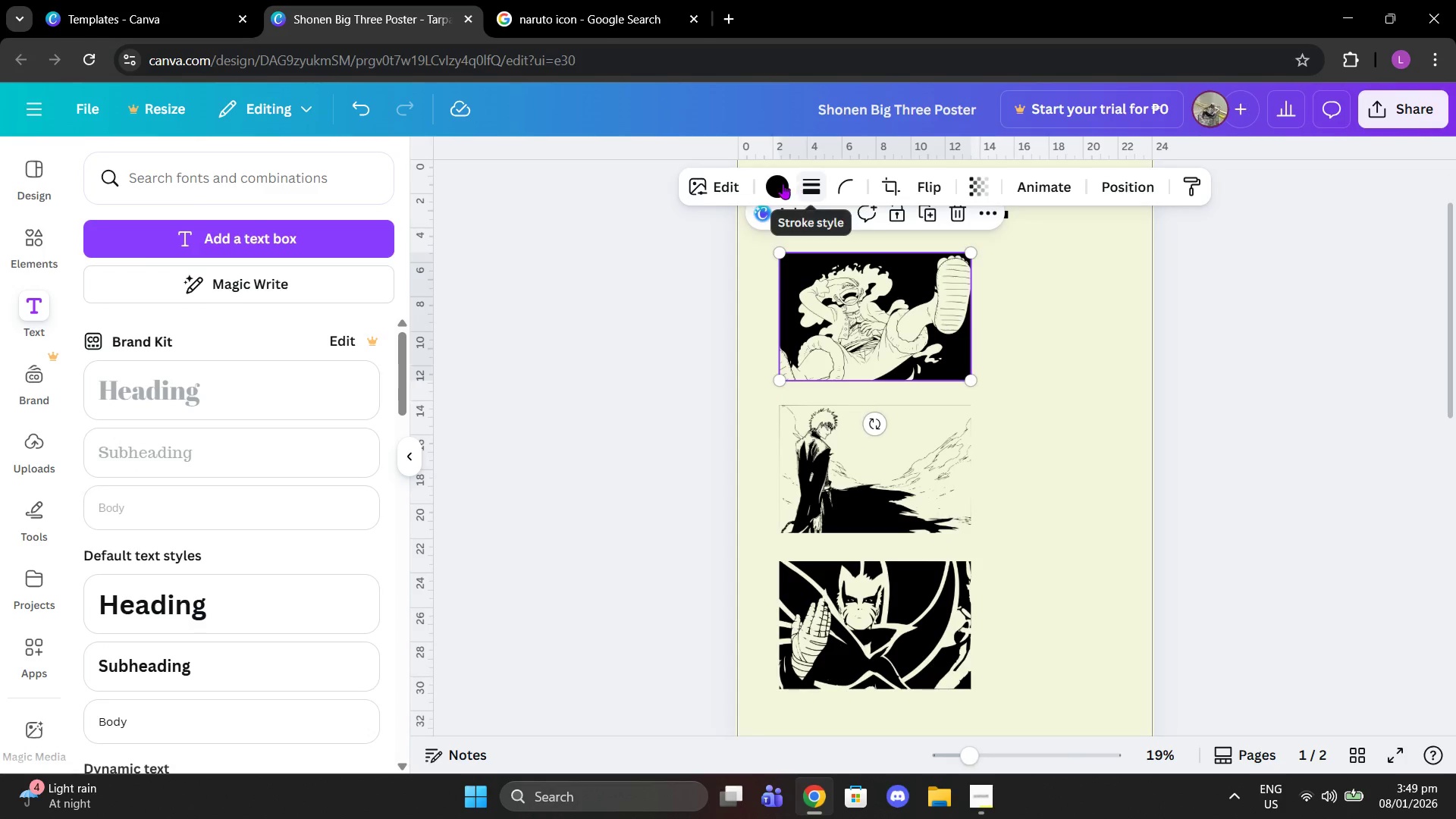 
scroll: coordinate [942, 267], scroll_direction: up, amount: 1.0
 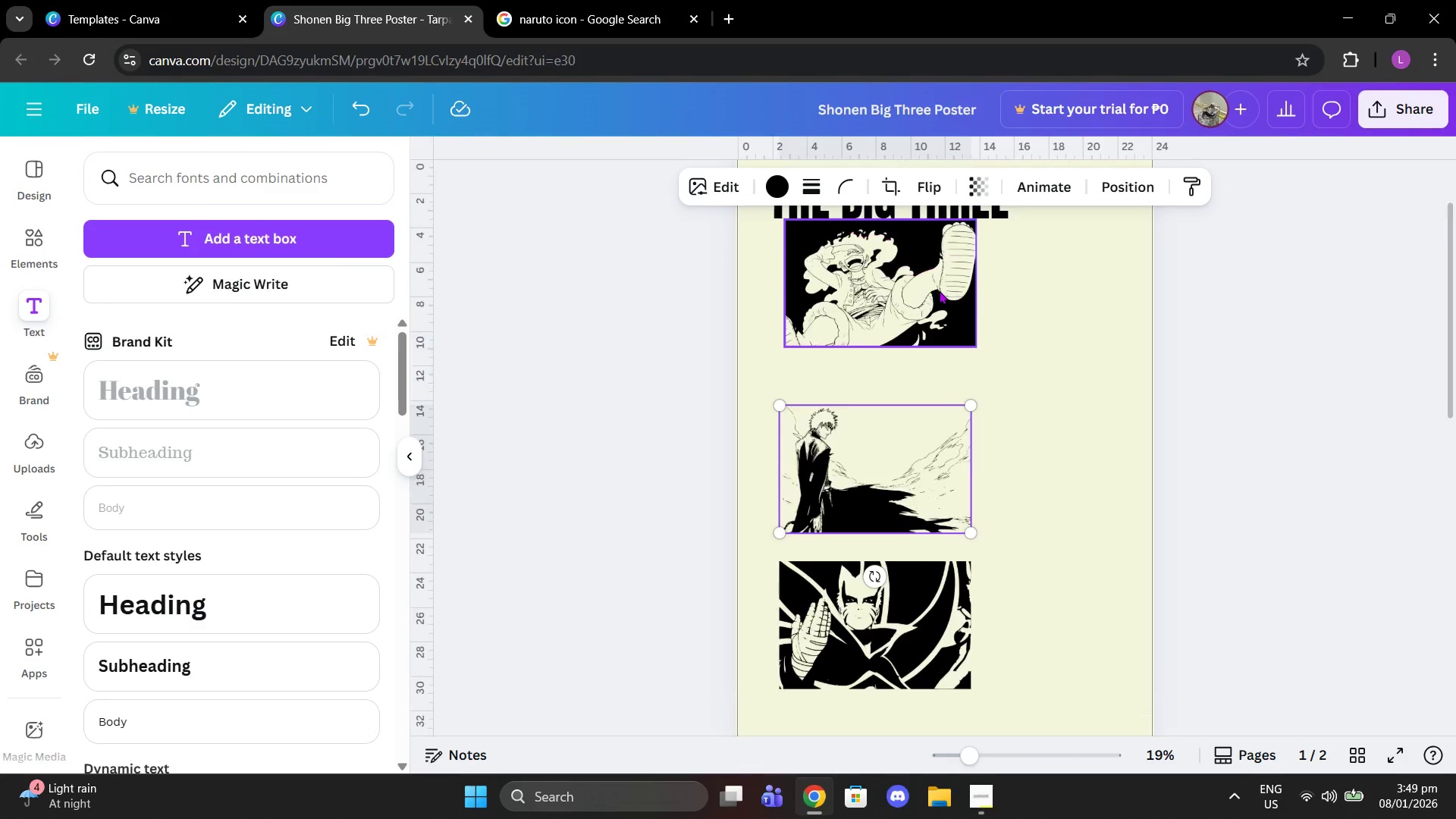 
left_click([771, 184])
 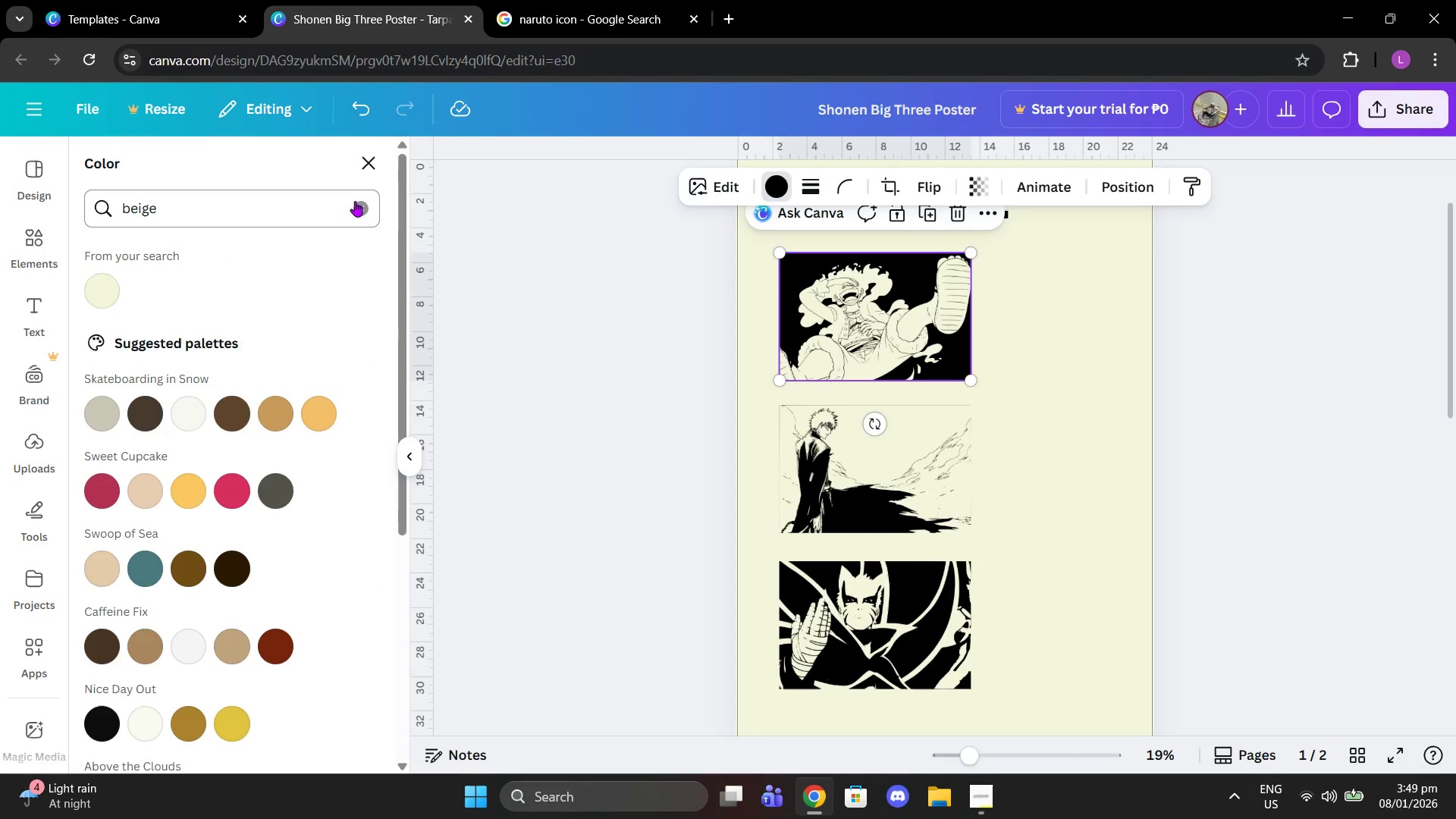 
left_click([365, 201])
 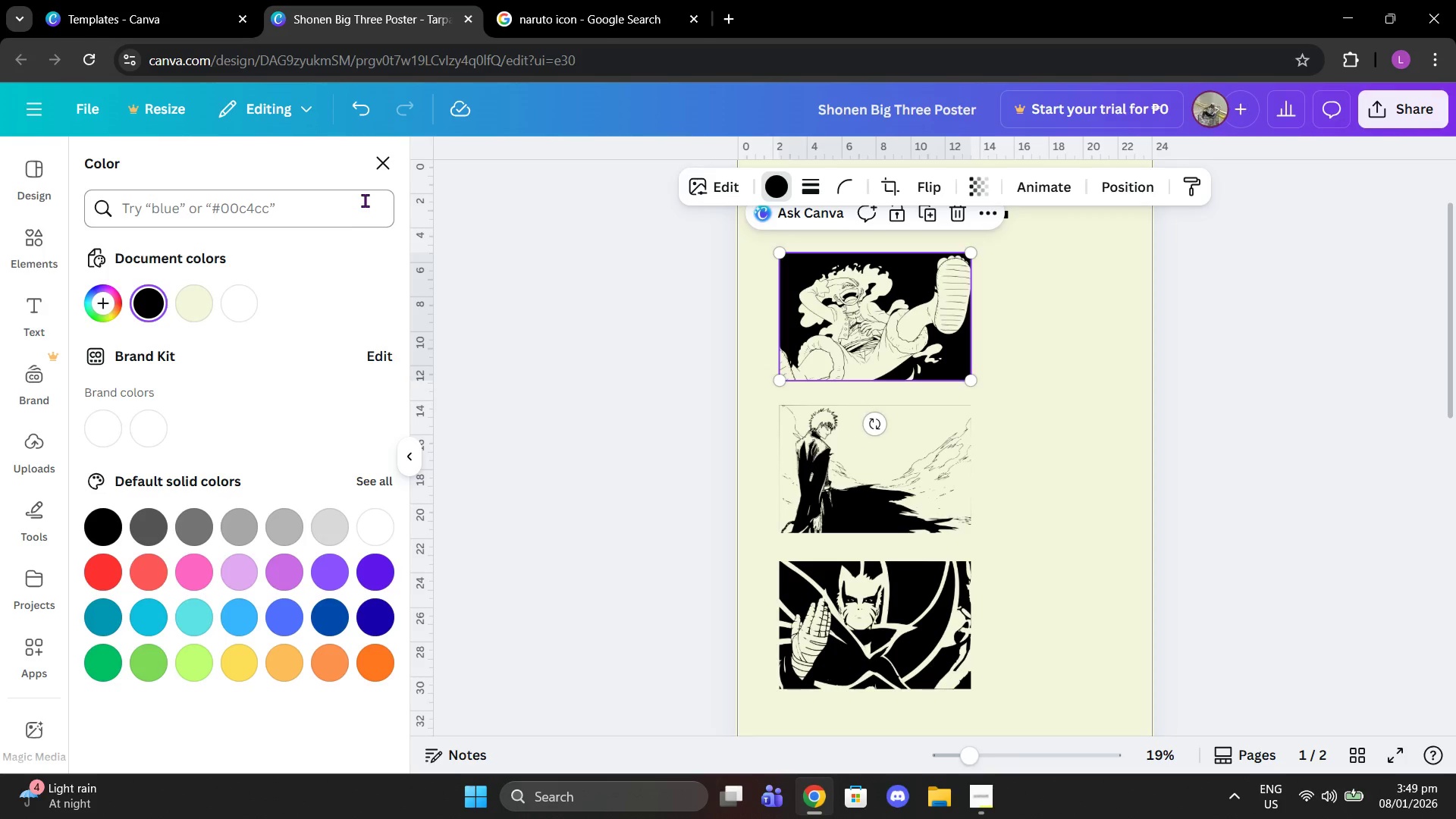 
left_click([352, 197])
 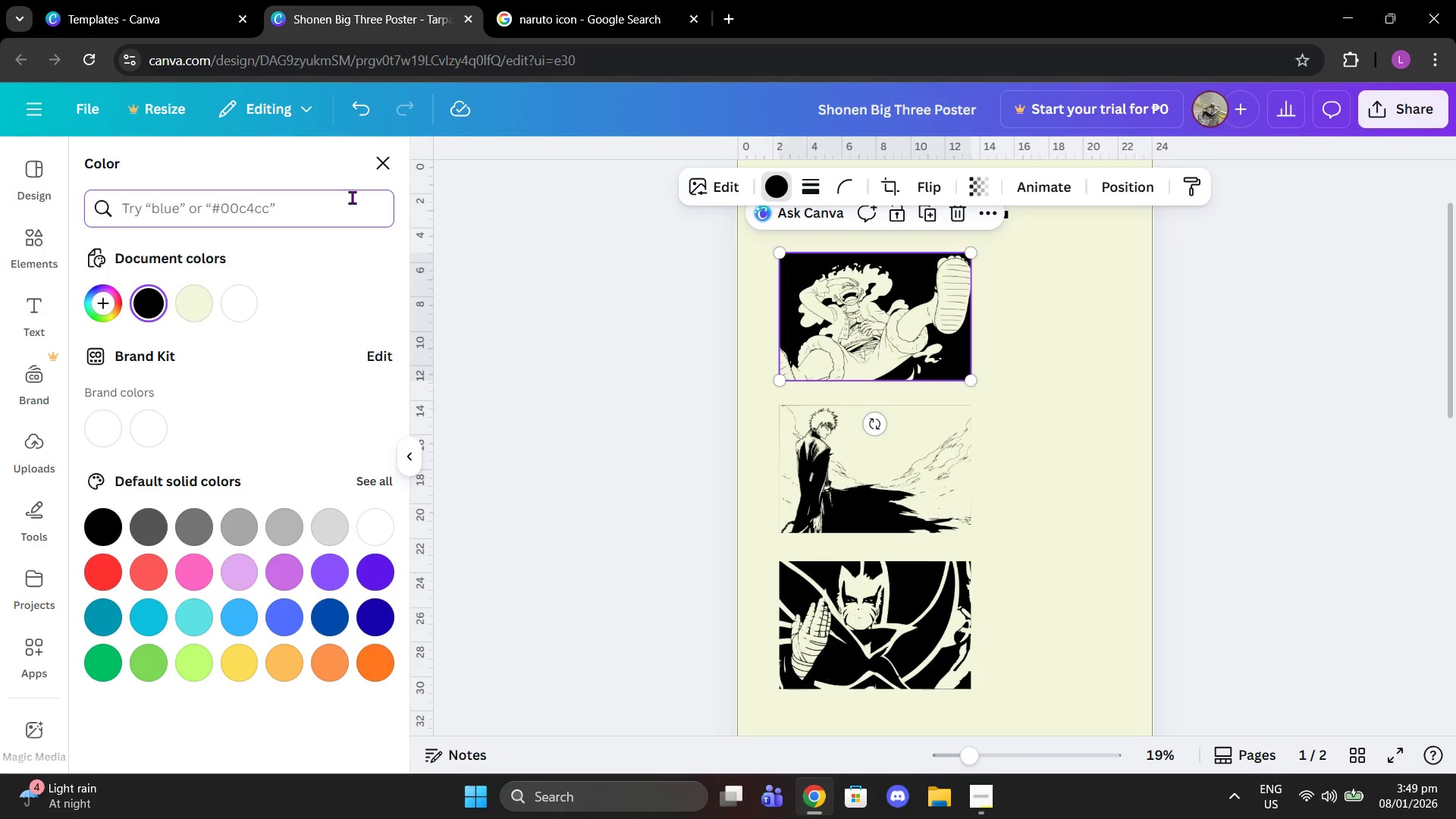 
type(jet black)
 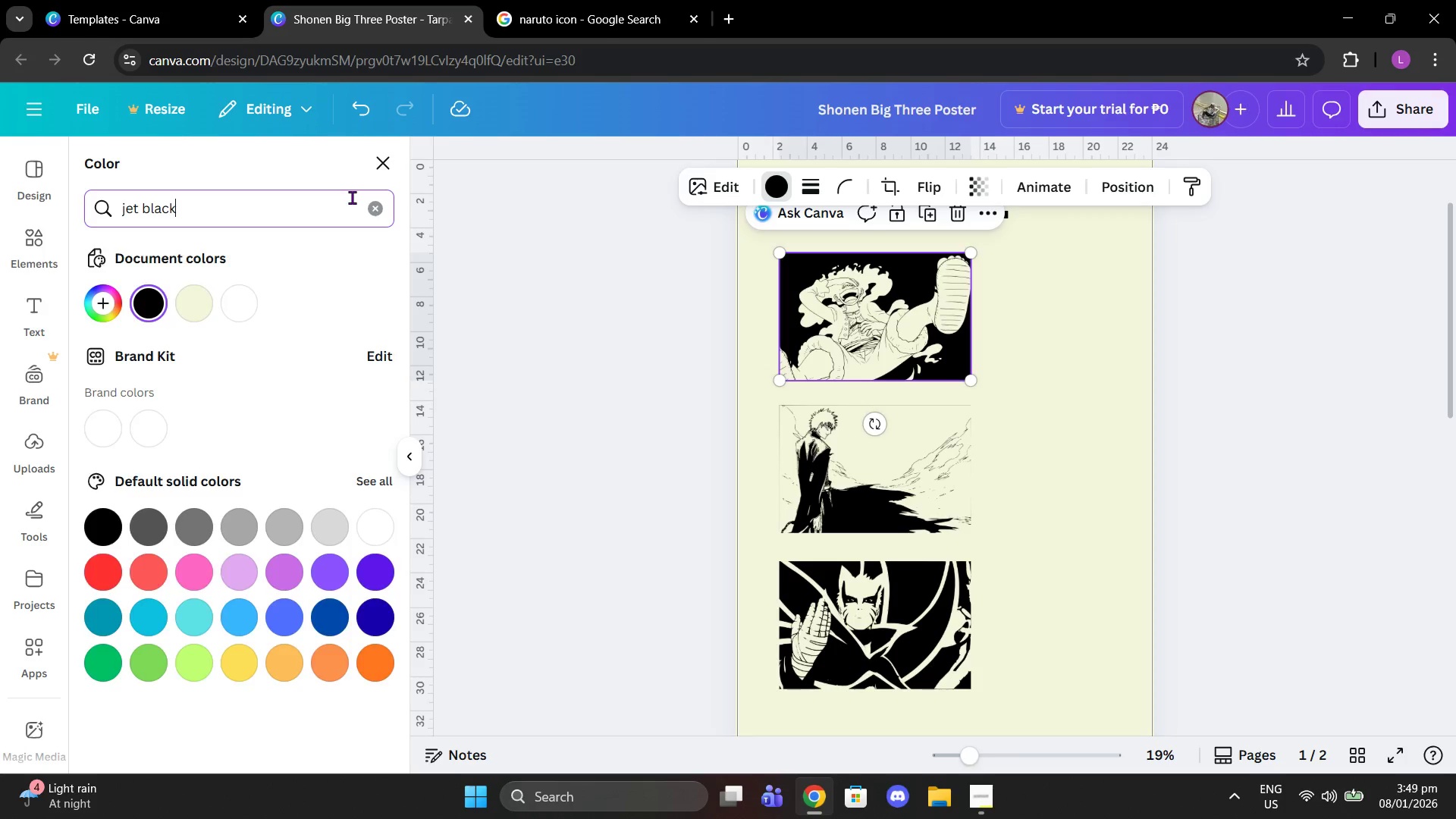 
key(Enter)
 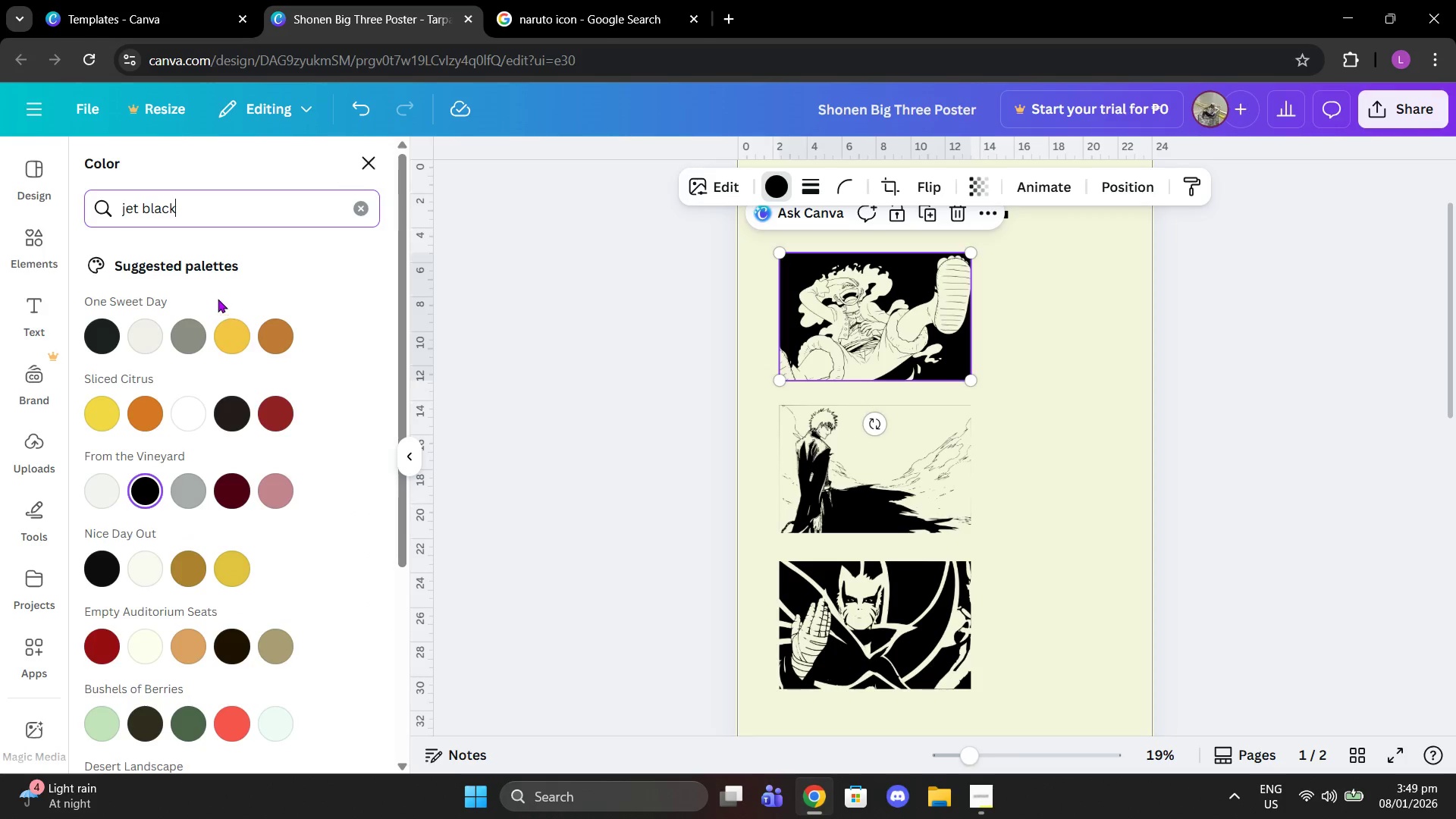 
left_click([108, 336])
 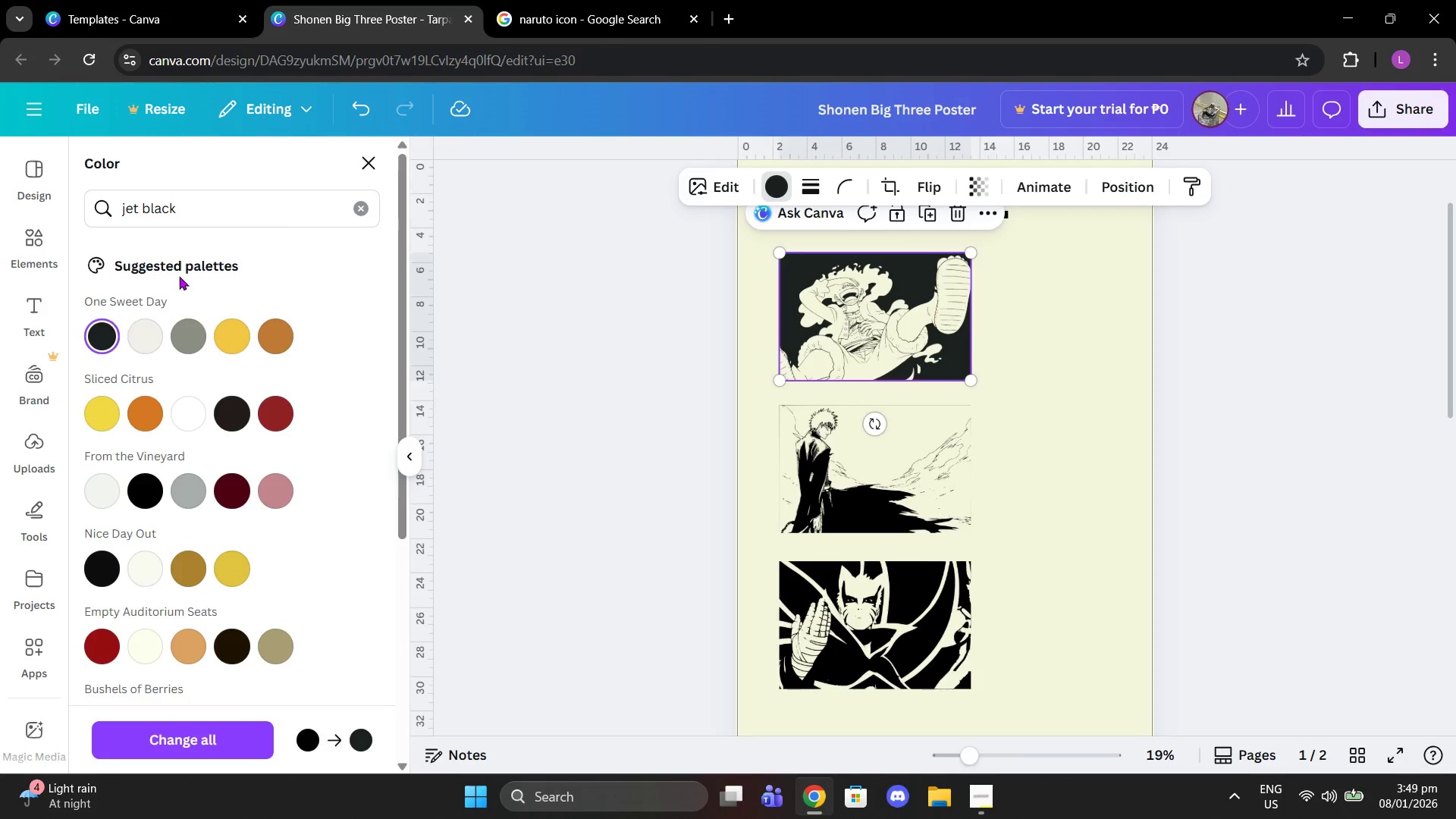 
scroll: coordinate [782, 262], scroll_direction: up, amount: 2.0
 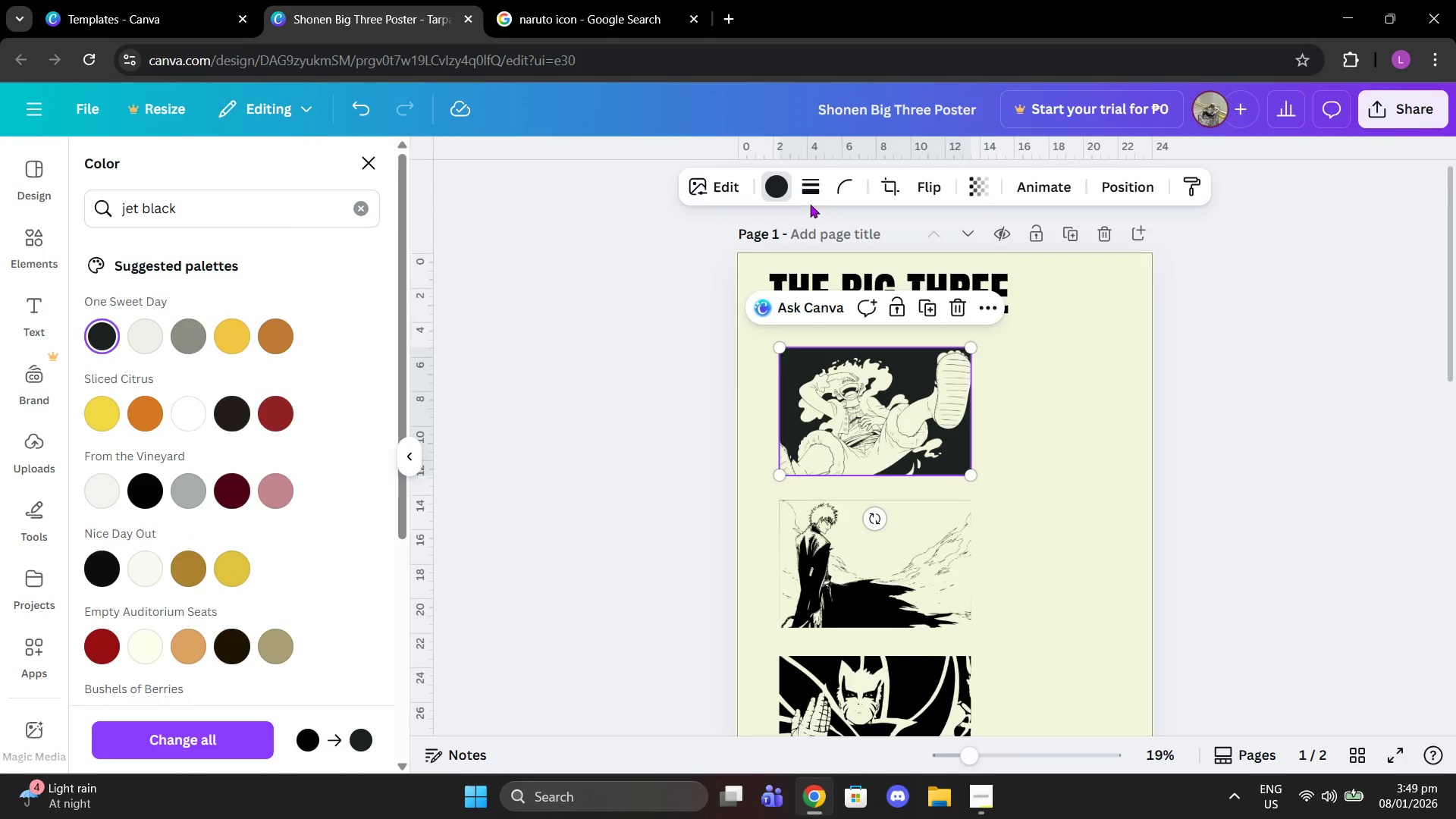 
key(Control+Z)
 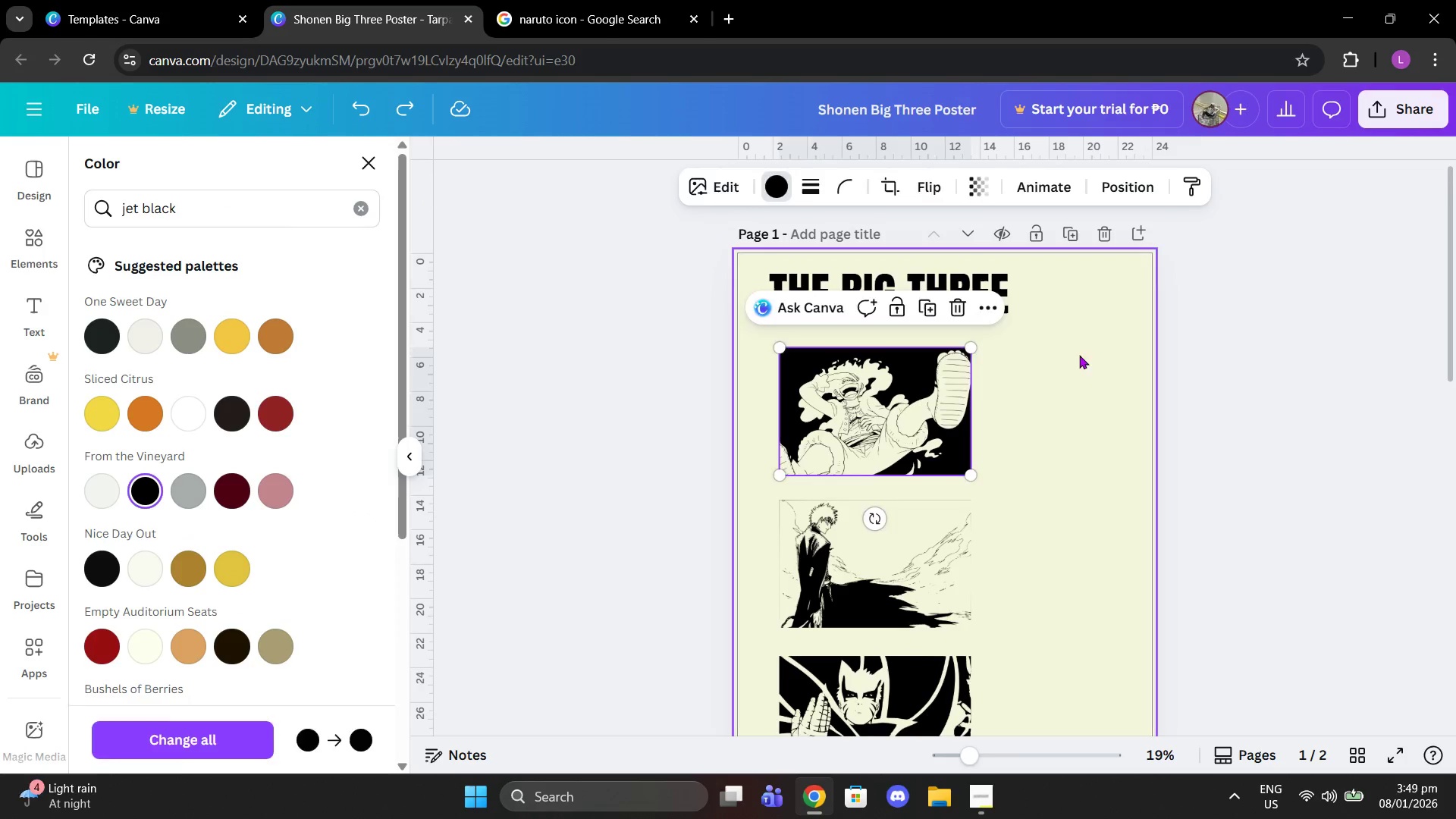 
double_click([905, 278])
 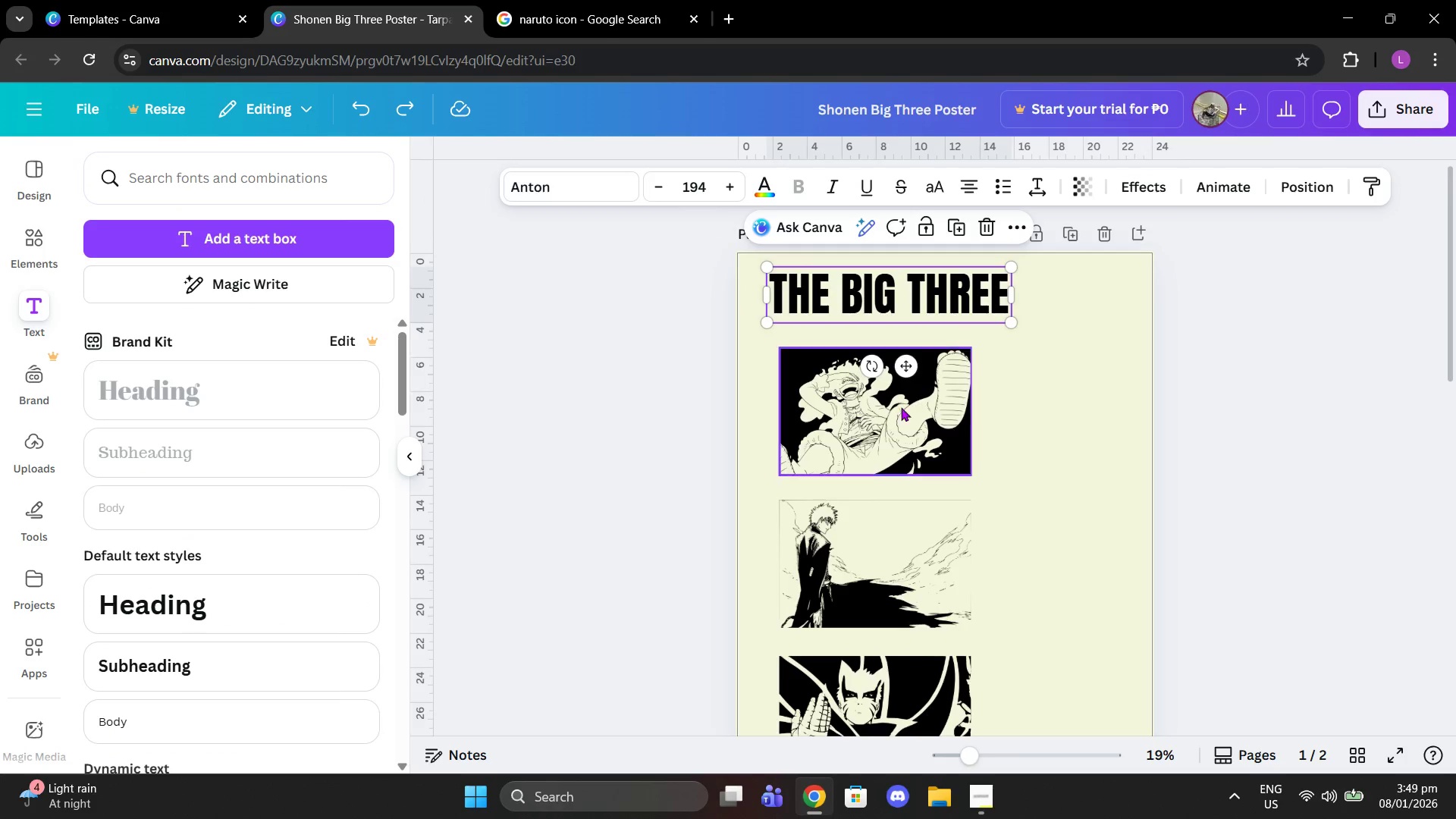 
left_click_drag(start_coordinate=[897, 413], to_coordinate=[879, 430])
 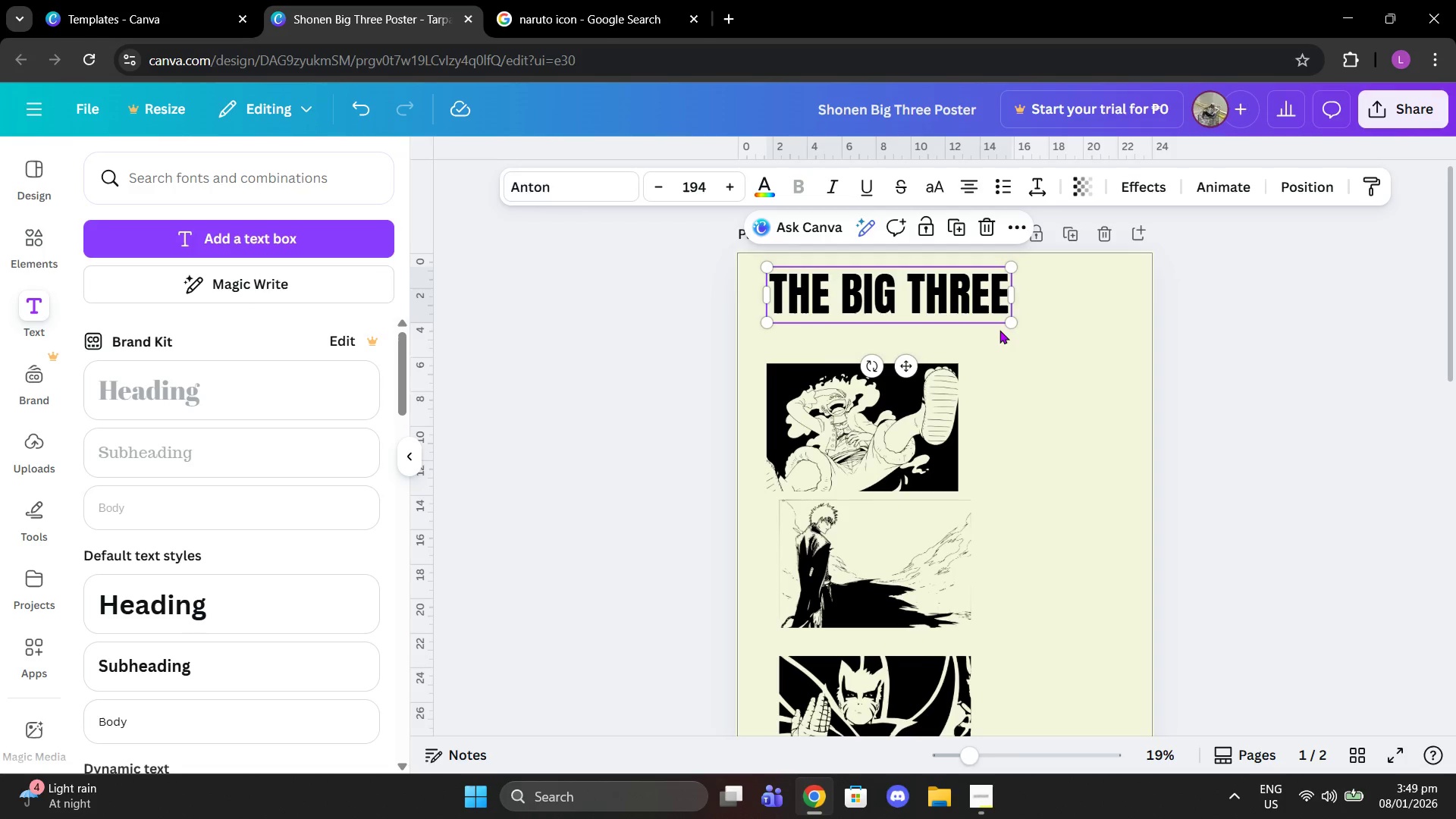 
left_click_drag(start_coordinate=[1009, 319], to_coordinate=[1123, 365])
 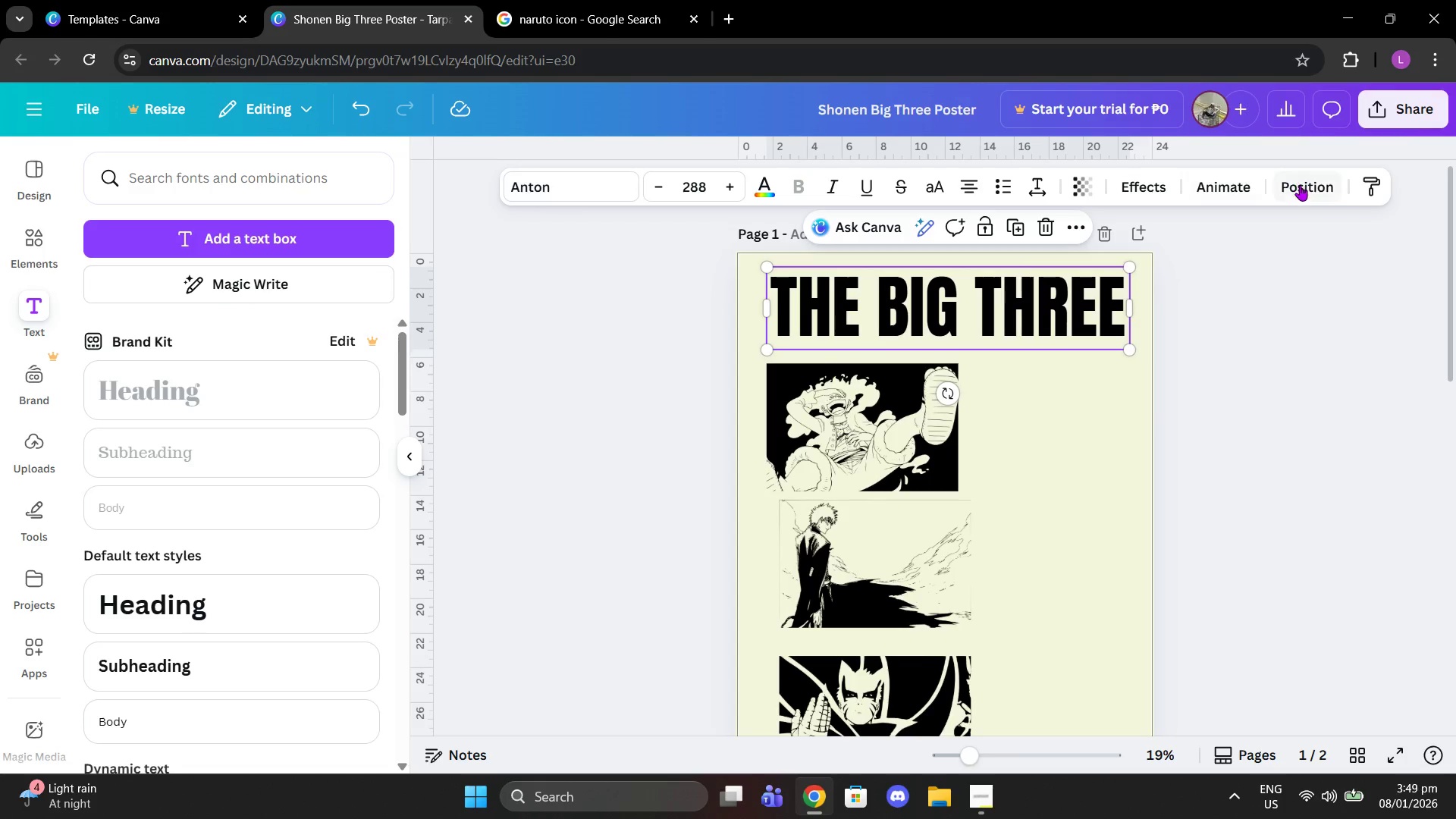 
left_click([1301, 187])
 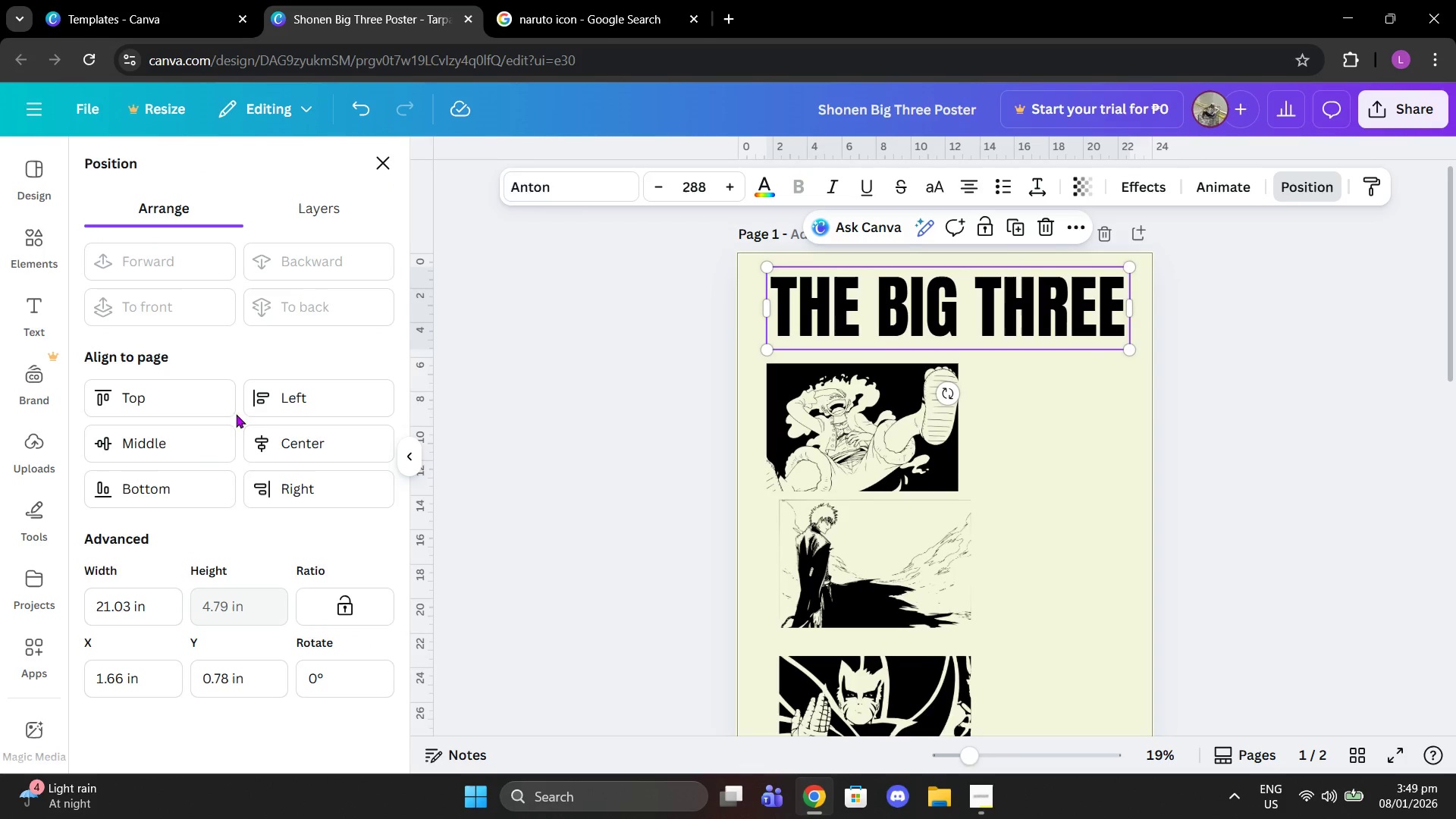 
left_click([281, 435])
 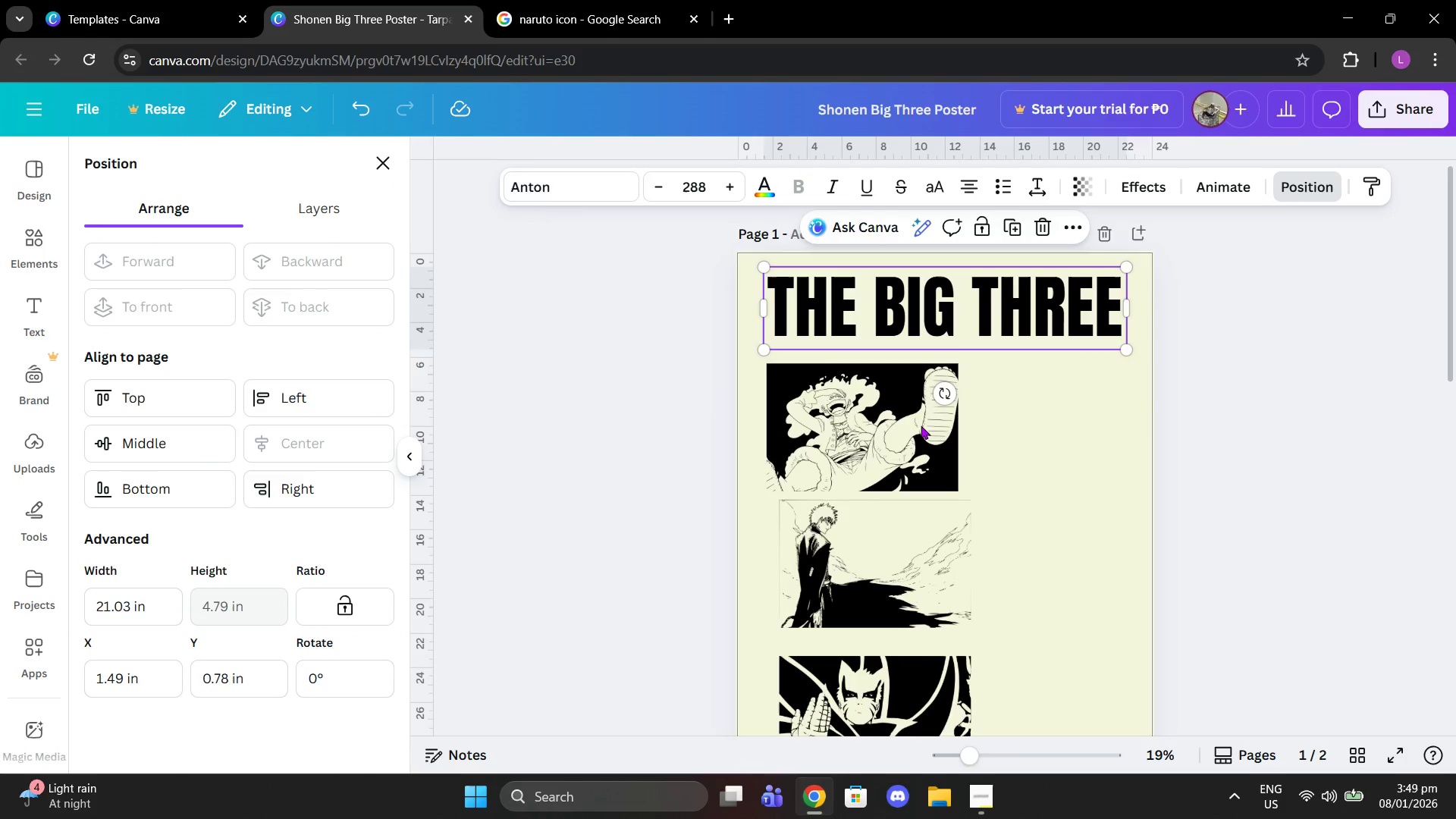 
left_click([1207, 417])
 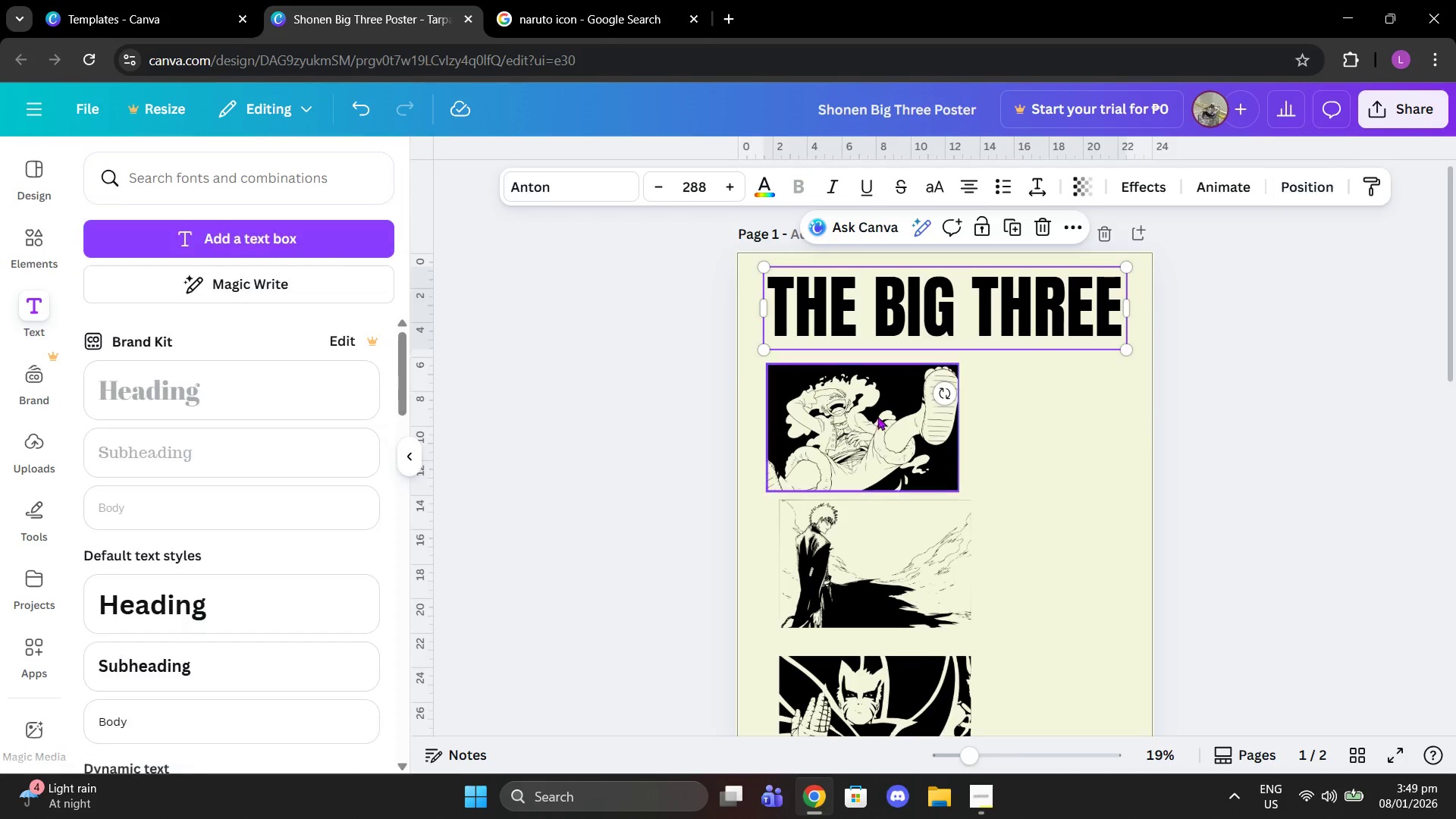 
left_click_drag(start_coordinate=[858, 417], to_coordinate=[852, 403])
 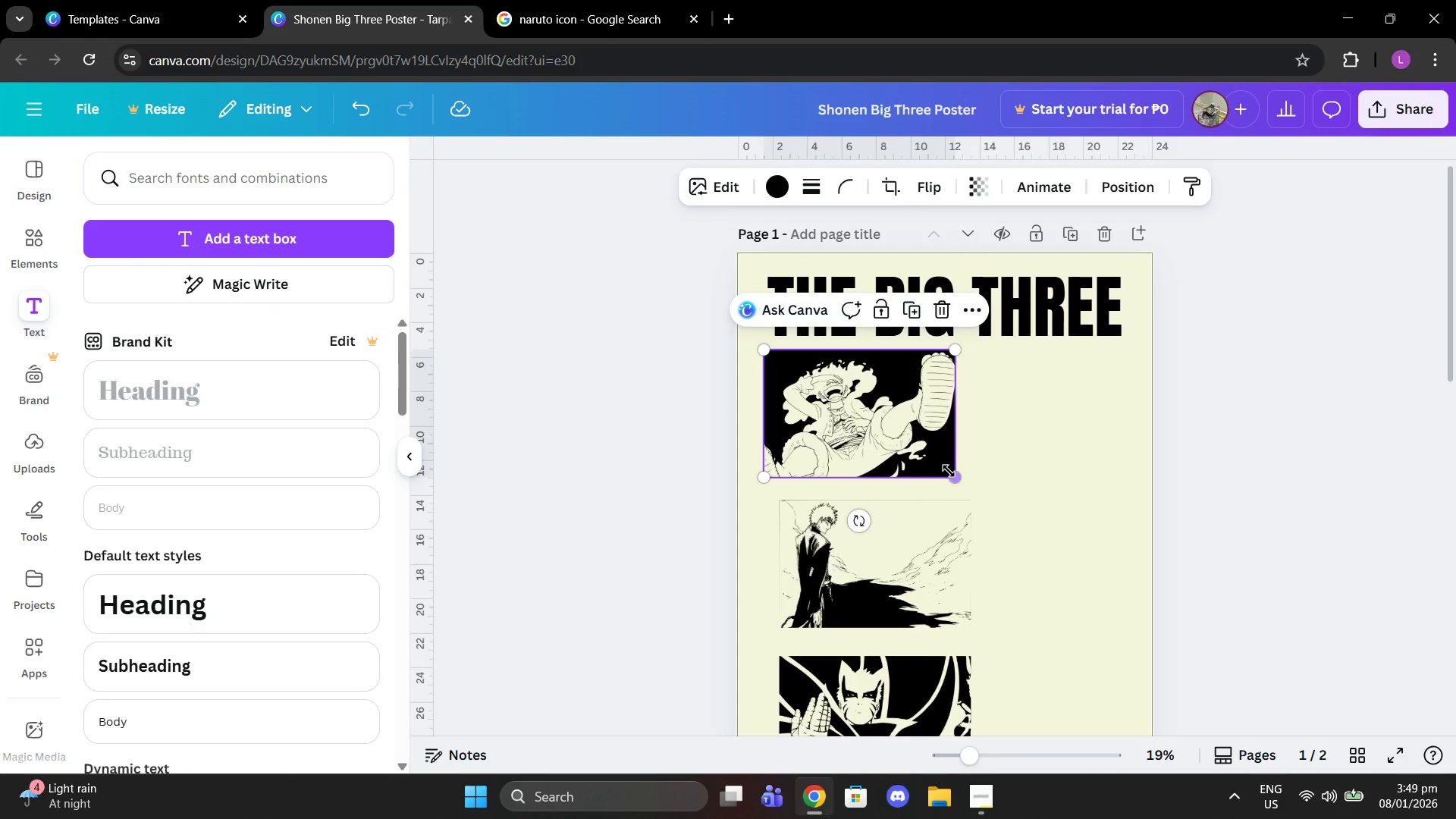 
left_click_drag(start_coordinate=[950, 472], to_coordinate=[1042, 514])
 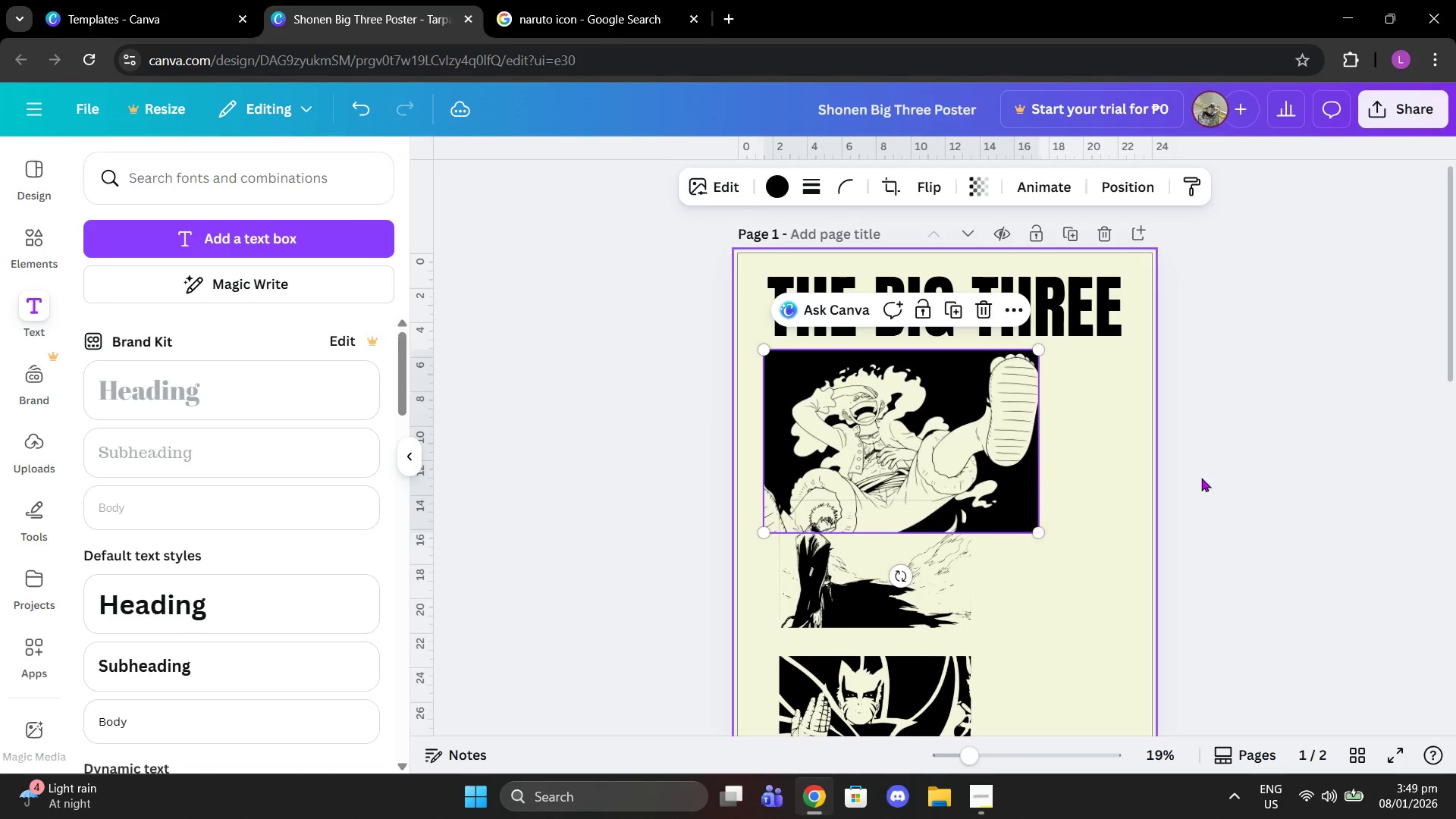 
scroll: coordinate [1205, 477], scroll_direction: down, amount: 2.0
 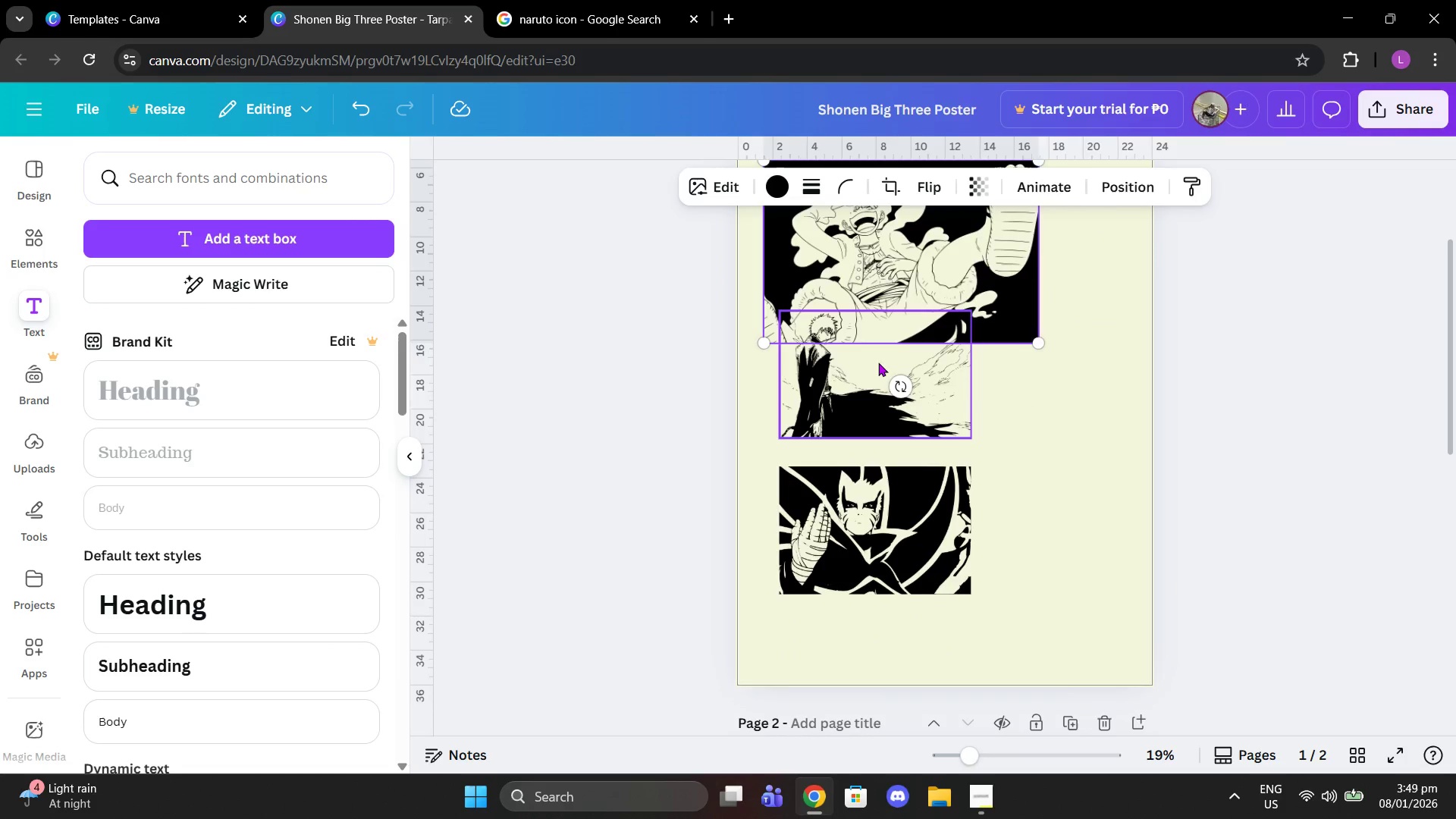 
left_click([842, 363])
 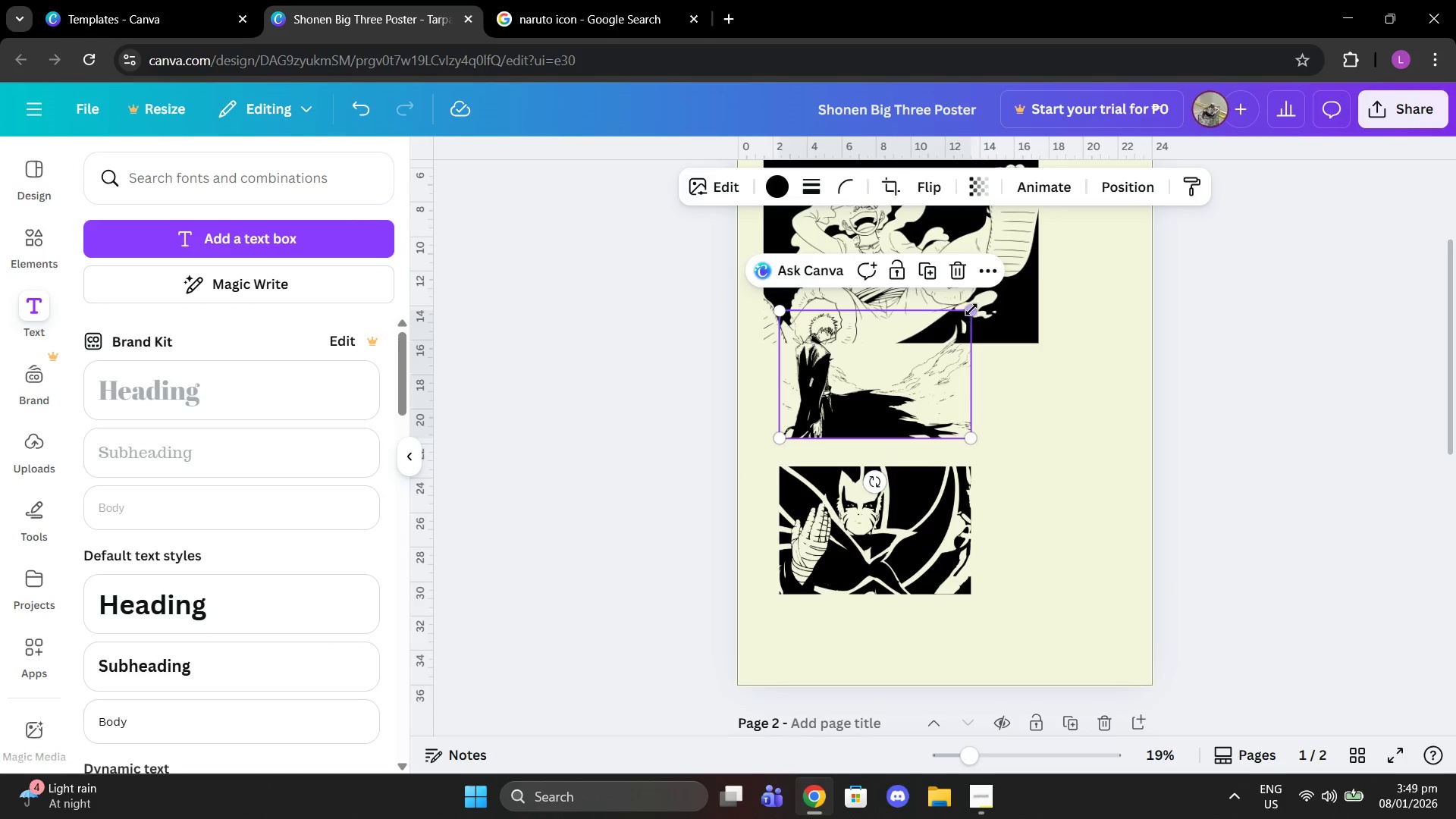 
left_click_drag(start_coordinate=[927, 351], to_coordinate=[910, 345])
 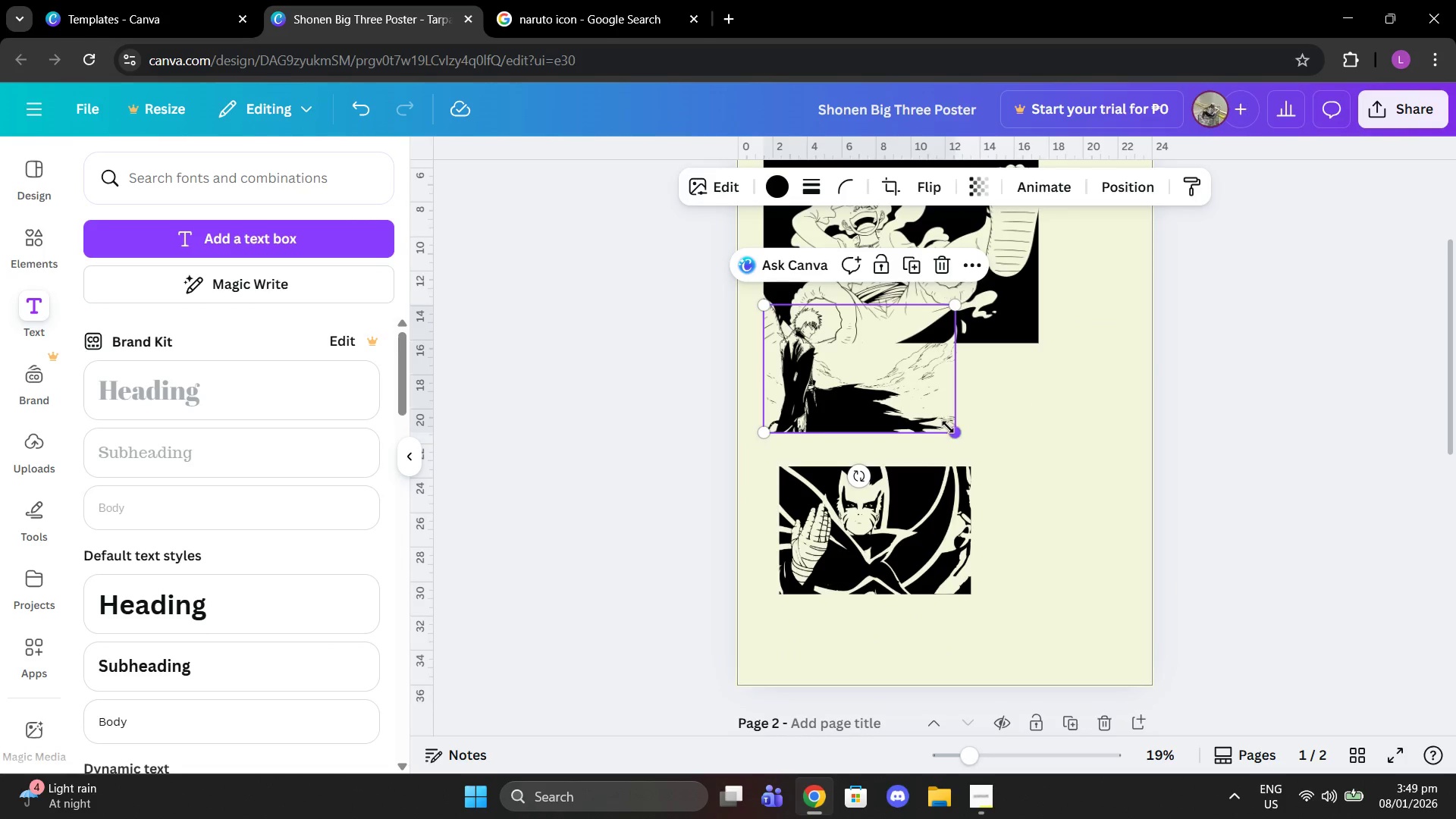 
left_click_drag(start_coordinate=[948, 427], to_coordinate=[1034, 474])
 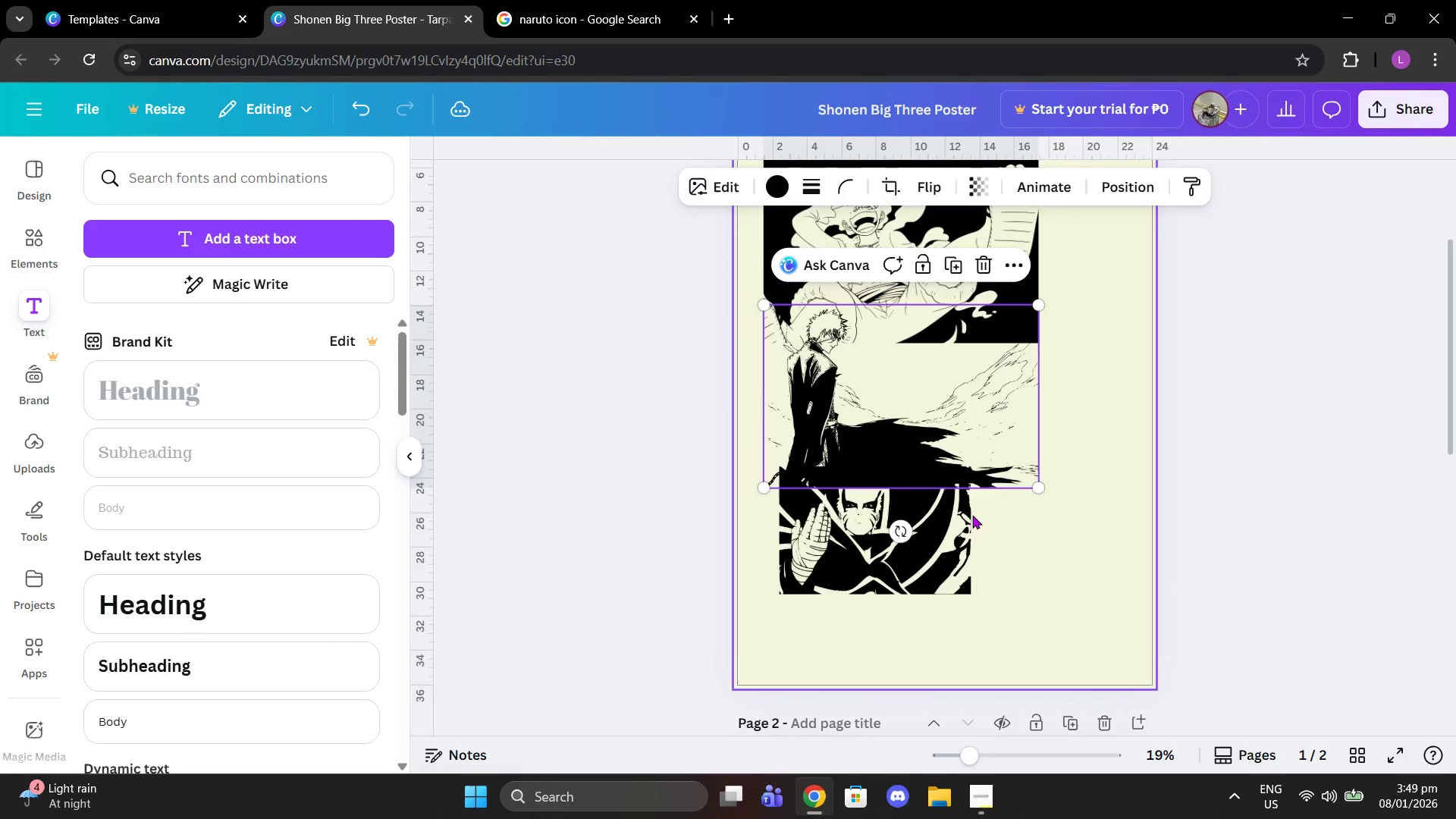 
left_click([930, 519])
 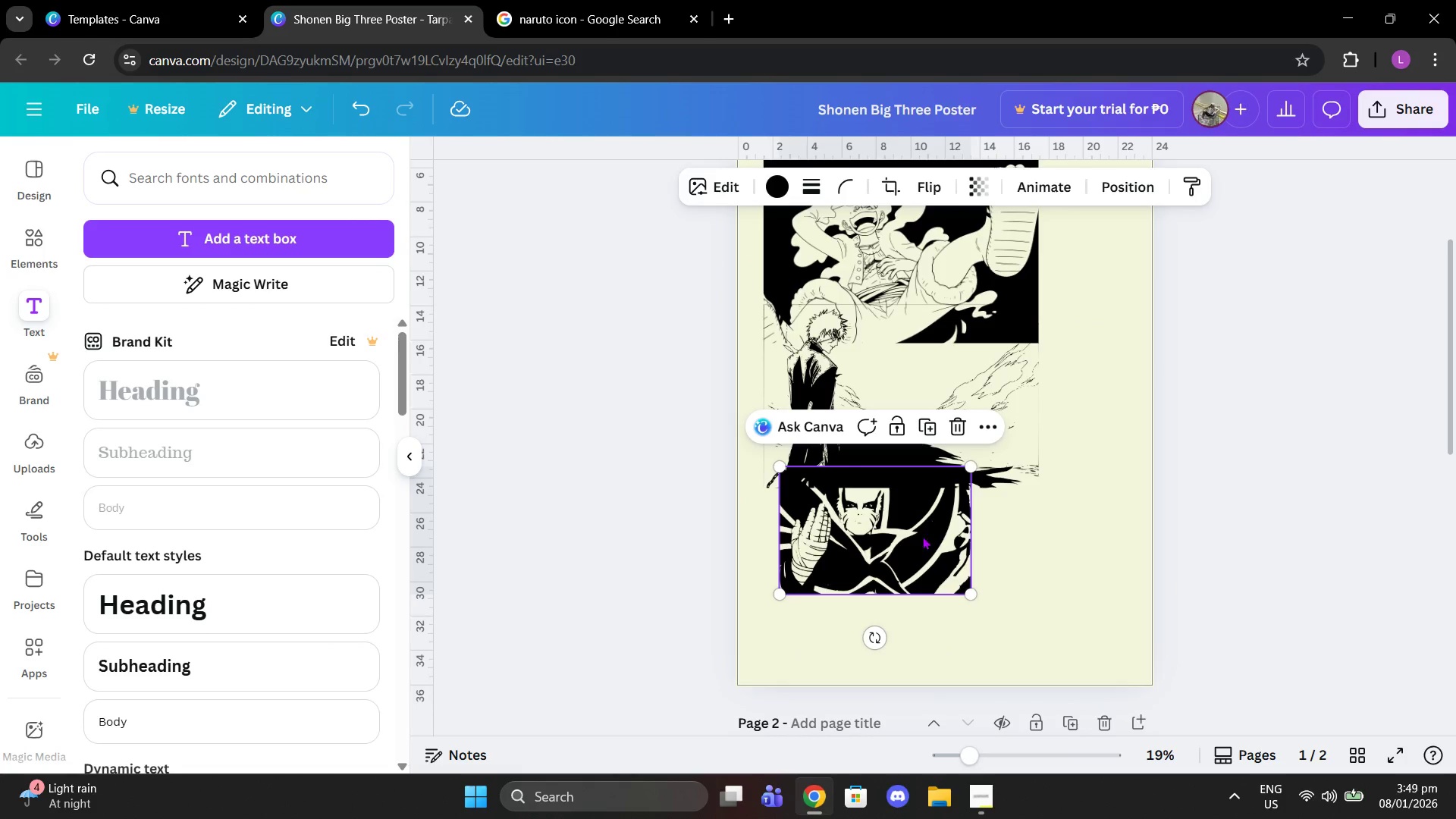 
left_click_drag(start_coordinate=[921, 536], to_coordinate=[911, 526])
 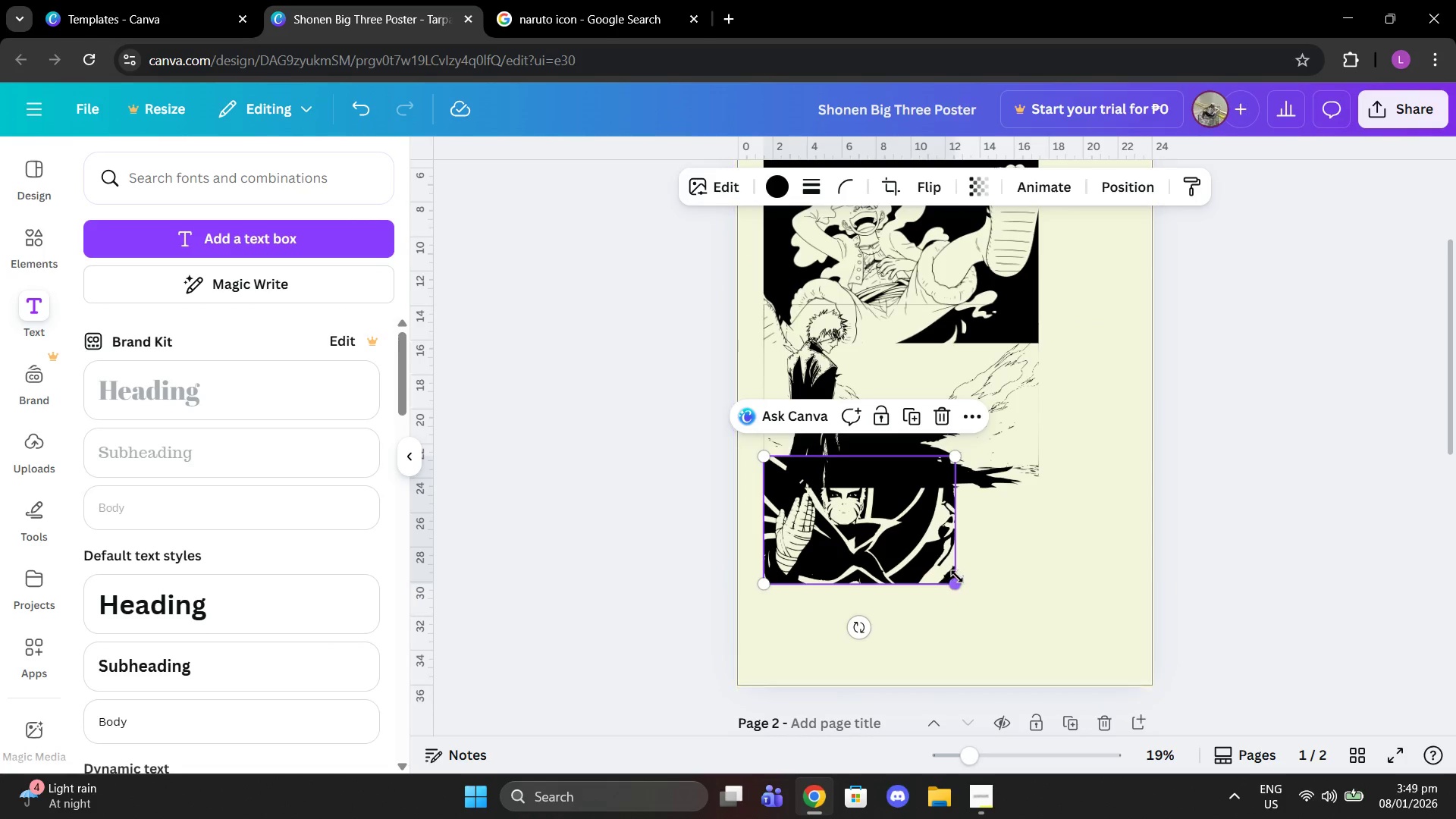 
left_click_drag(start_coordinate=[955, 576], to_coordinate=[1021, 667])
 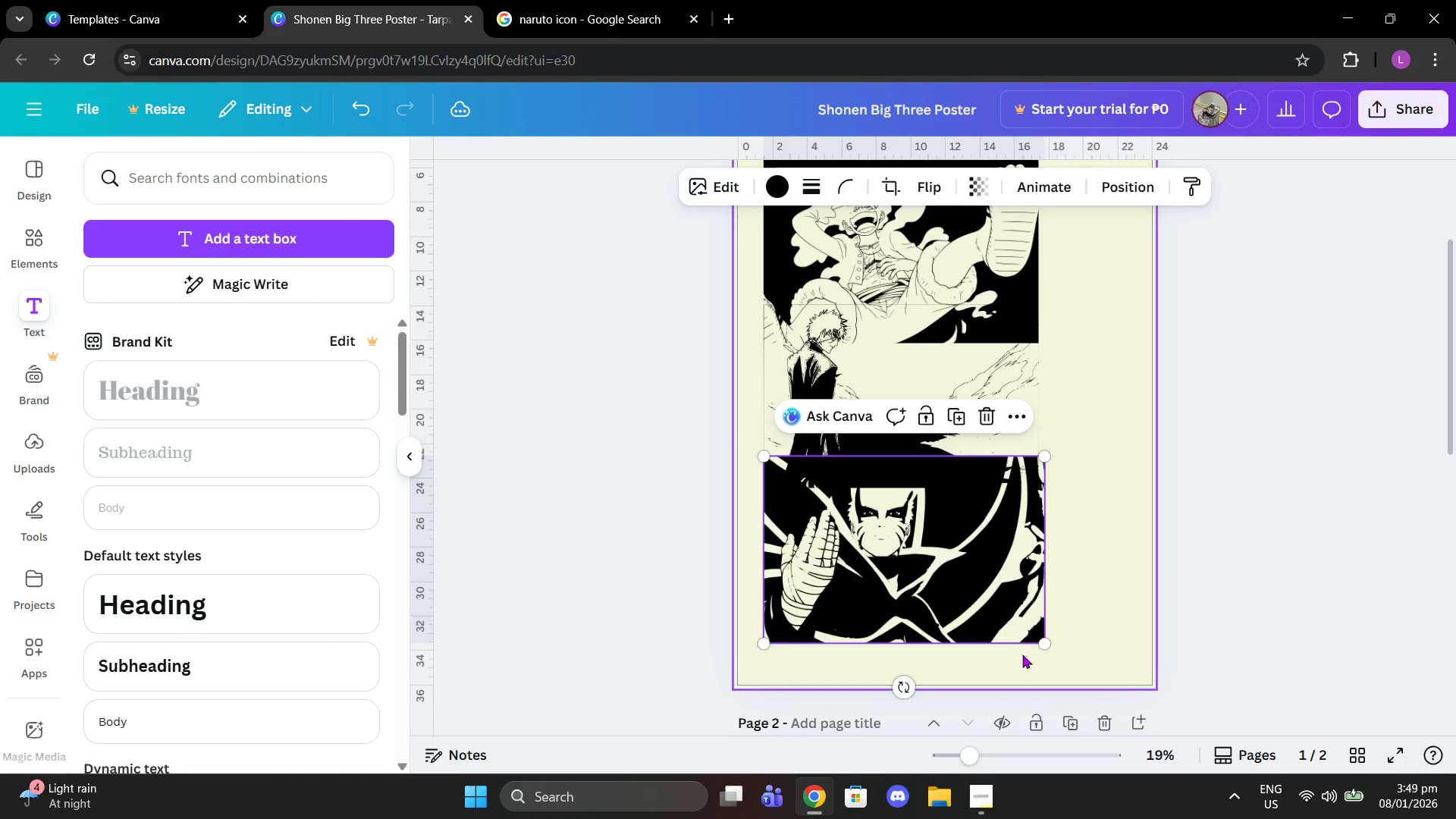 
left_click_drag(start_coordinate=[1022, 654], to_coordinate=[1028, 662])
 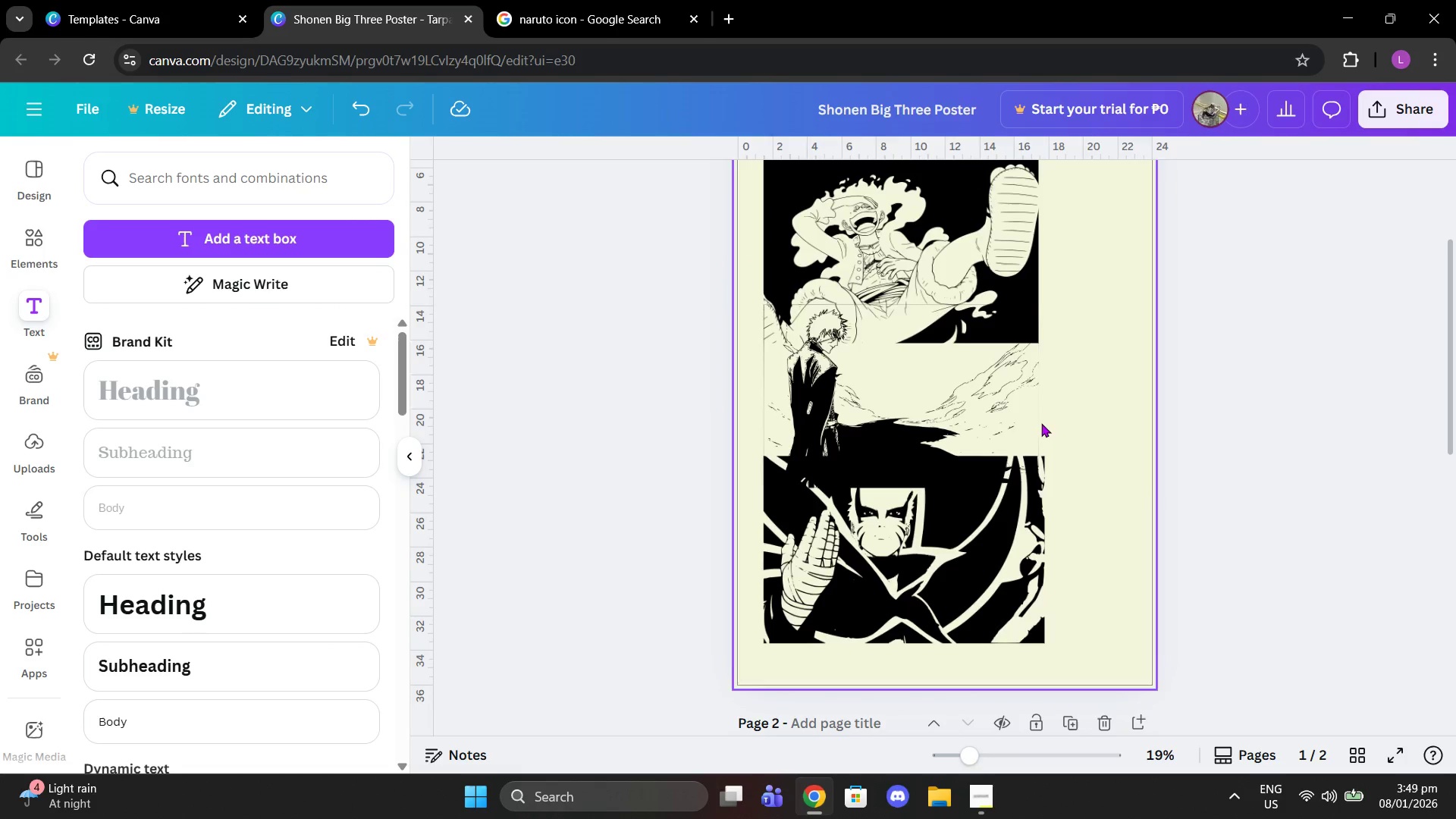 
left_click([956, 358])
 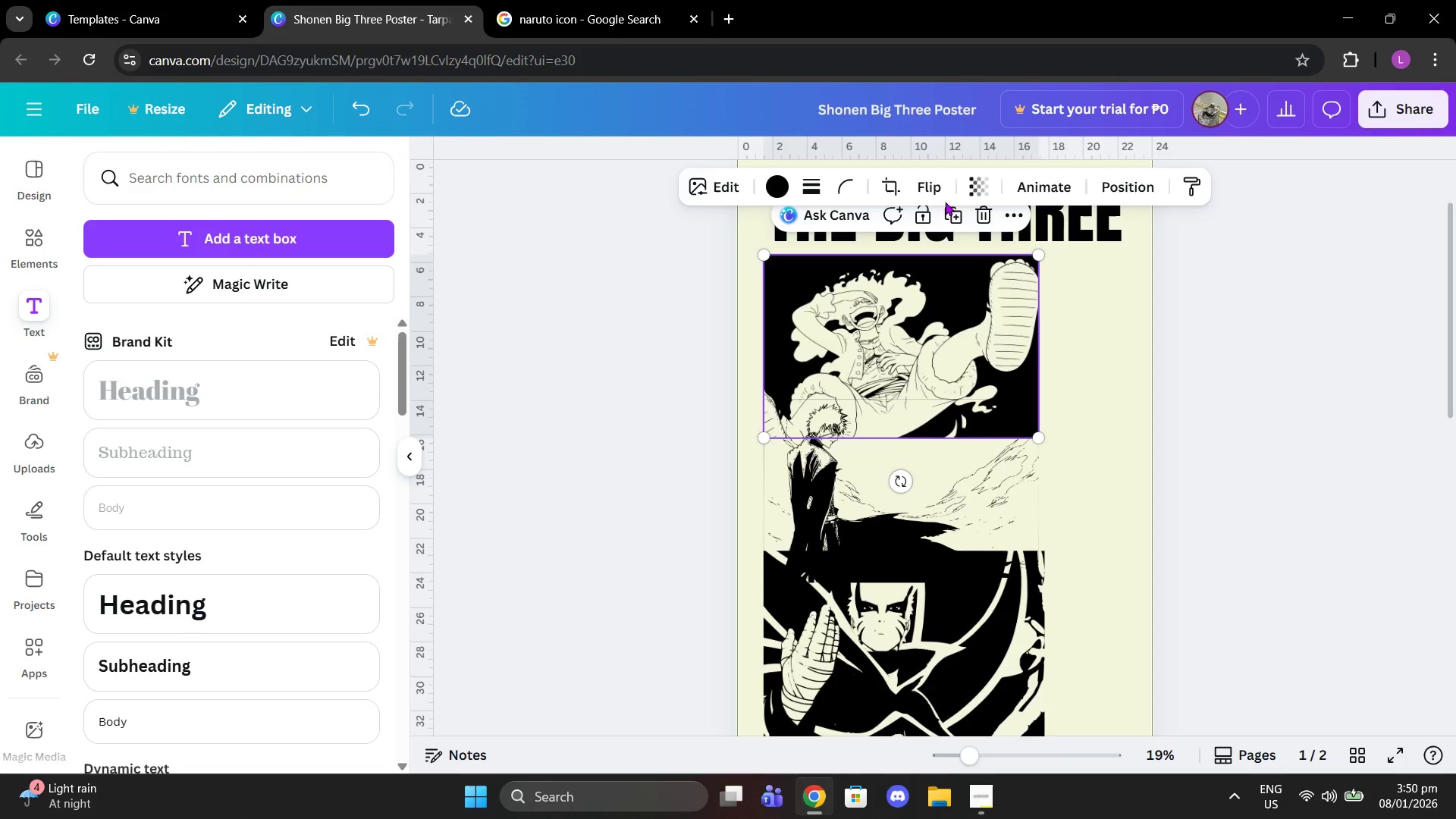 
scroll: coordinate [1034, 410], scroll_direction: up, amount: 1.0
 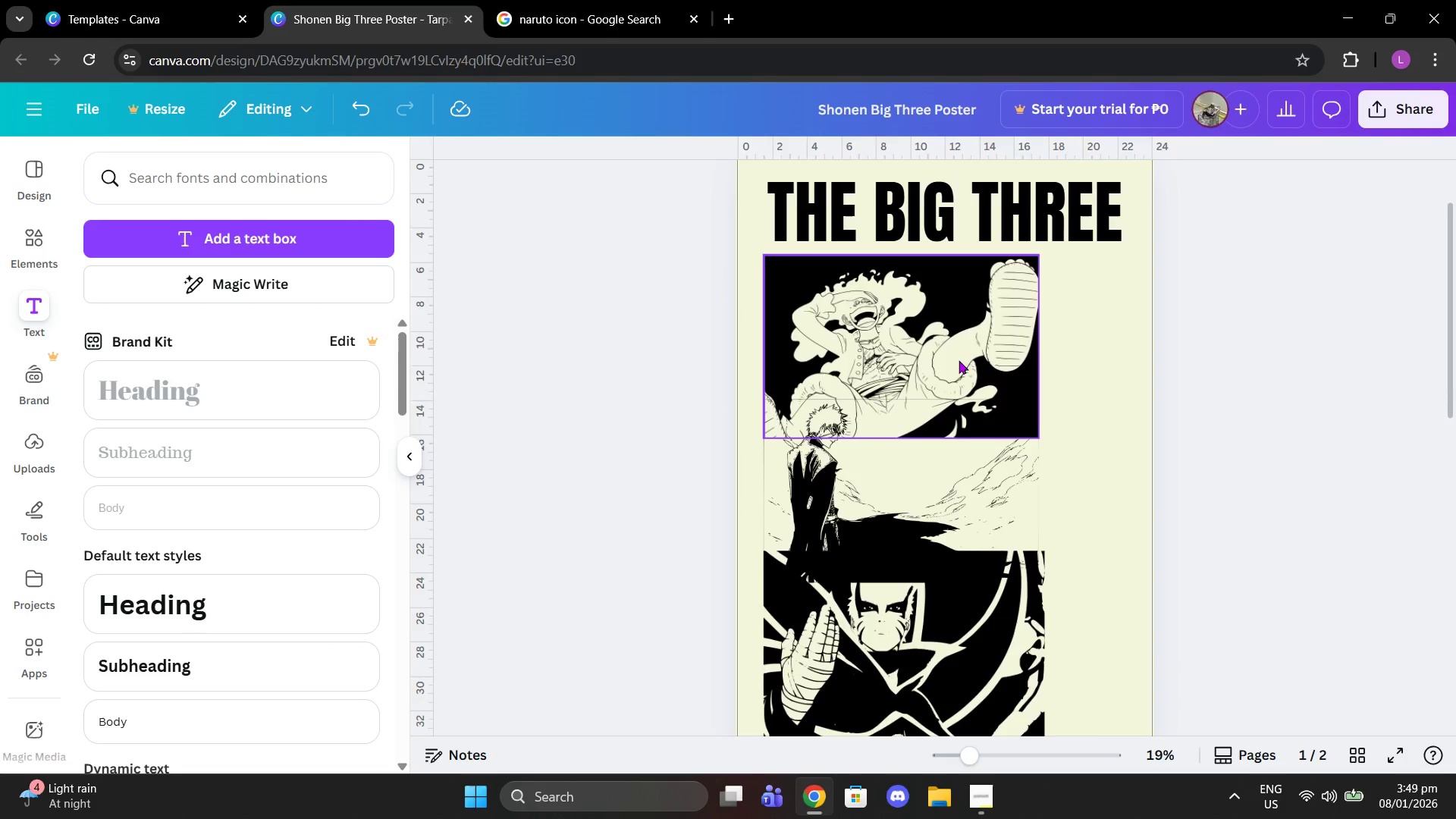 
double_click([956, 312])
 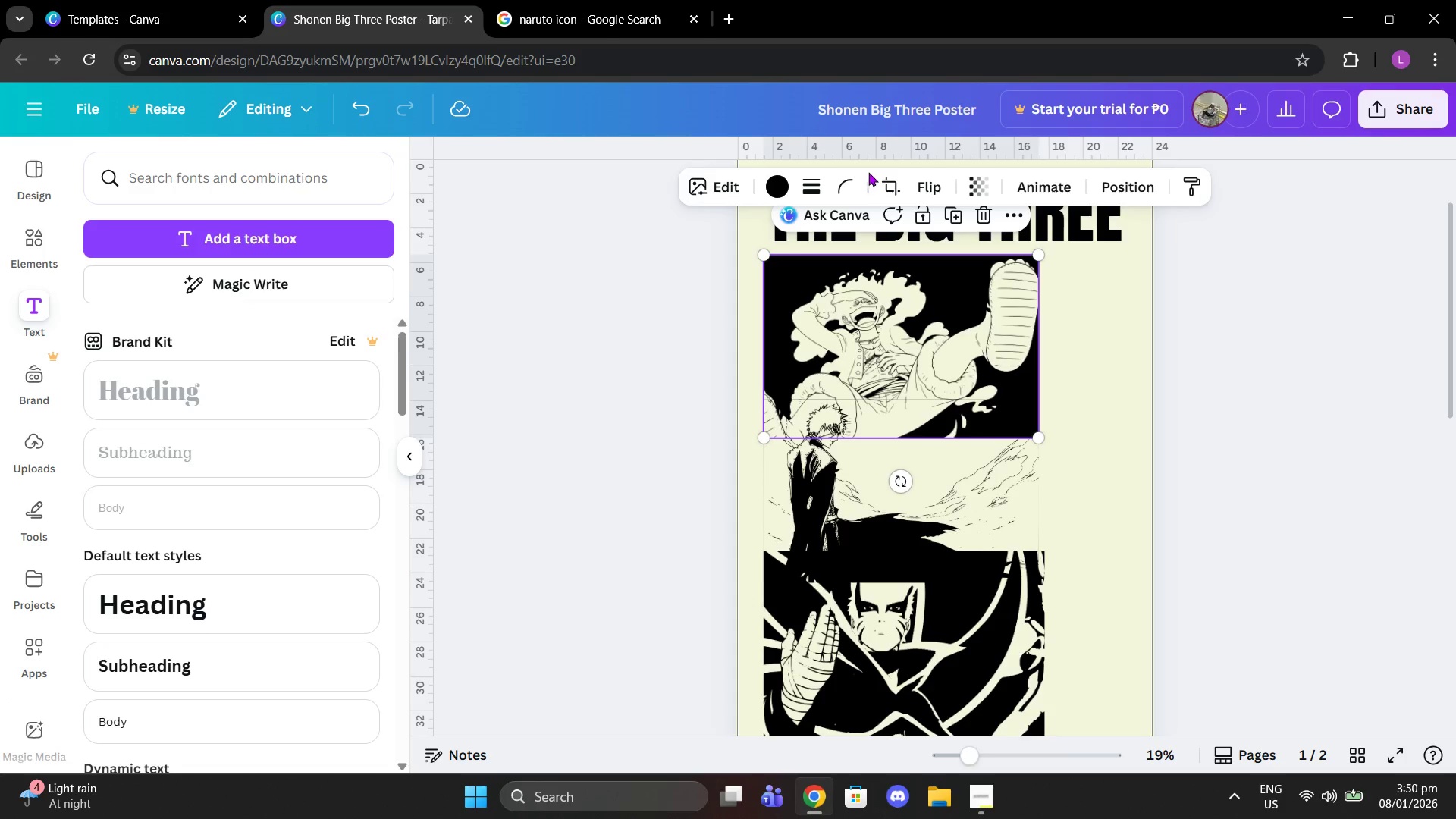 
left_click([890, 186])
 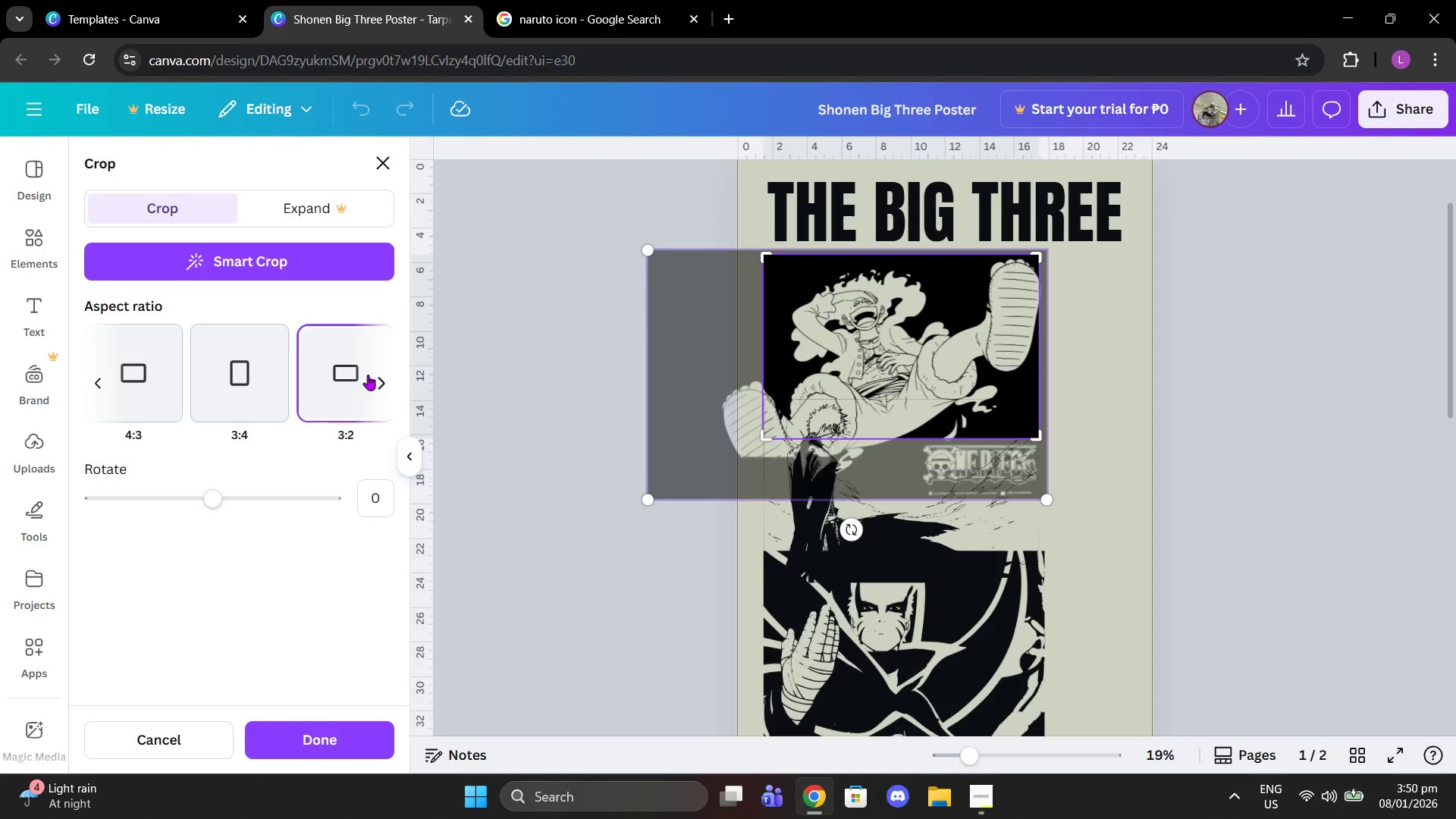 
left_click([375, 379])
 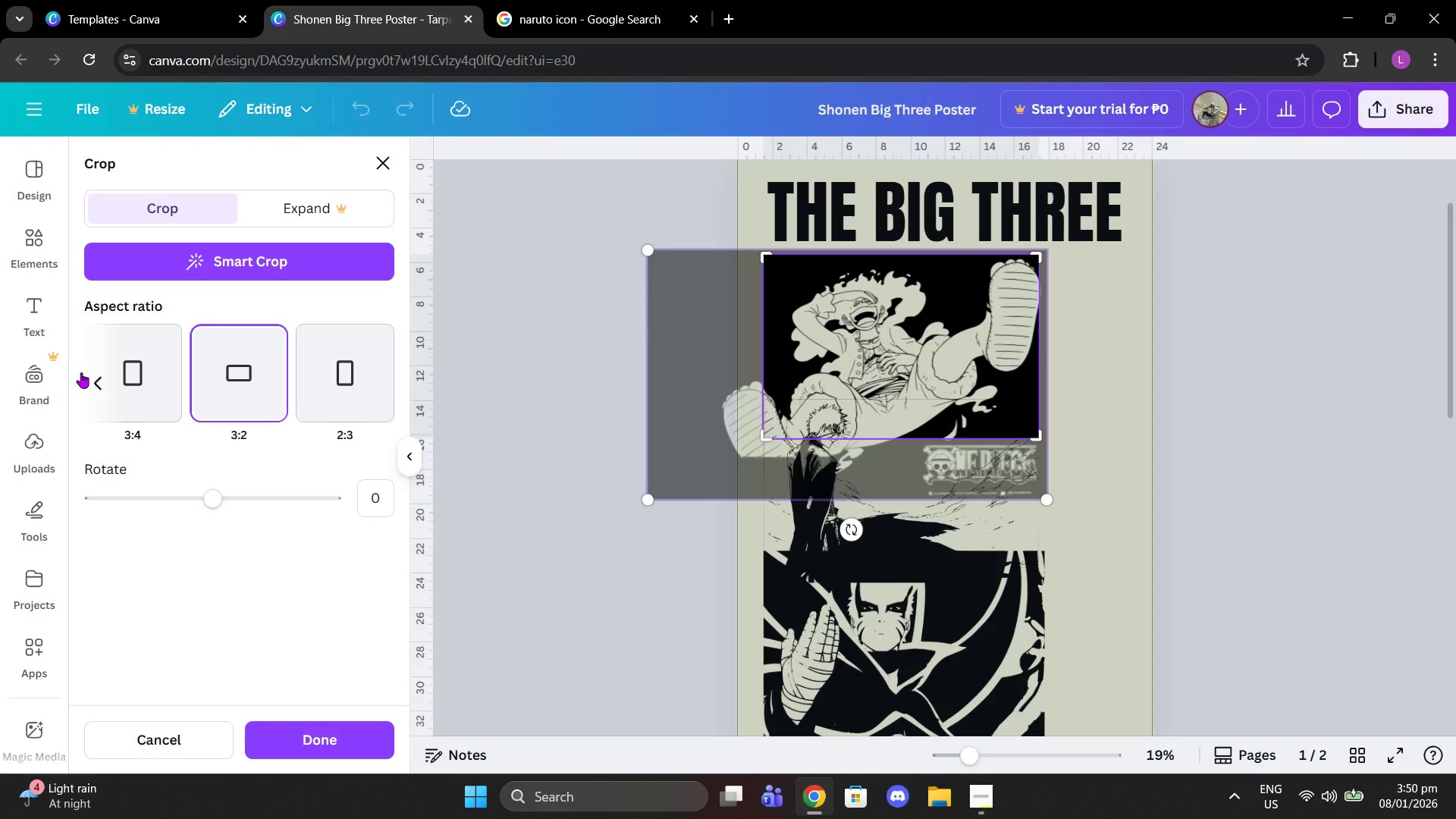 
double_click([91, 382])
 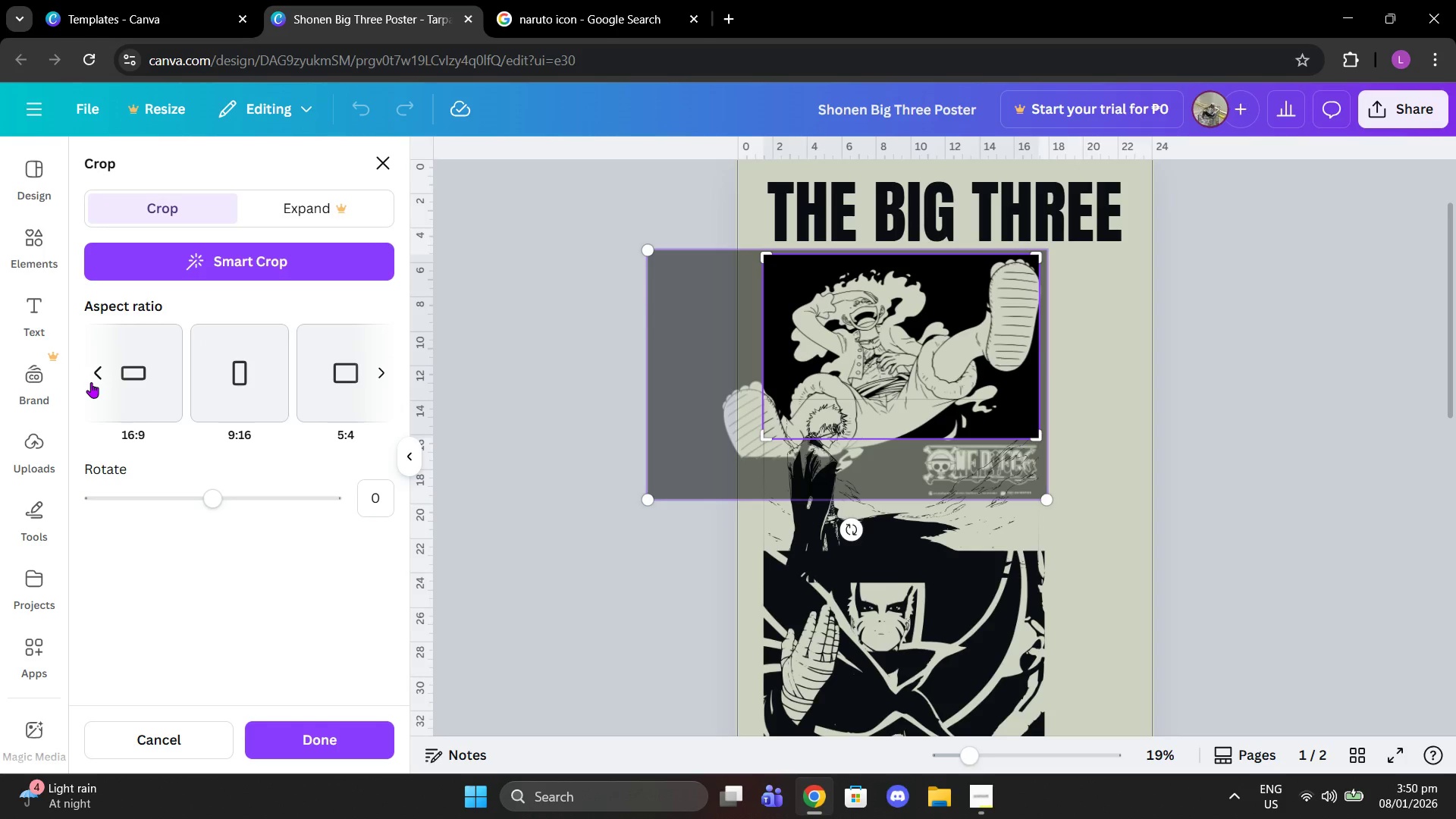 
left_click([120, 381])
 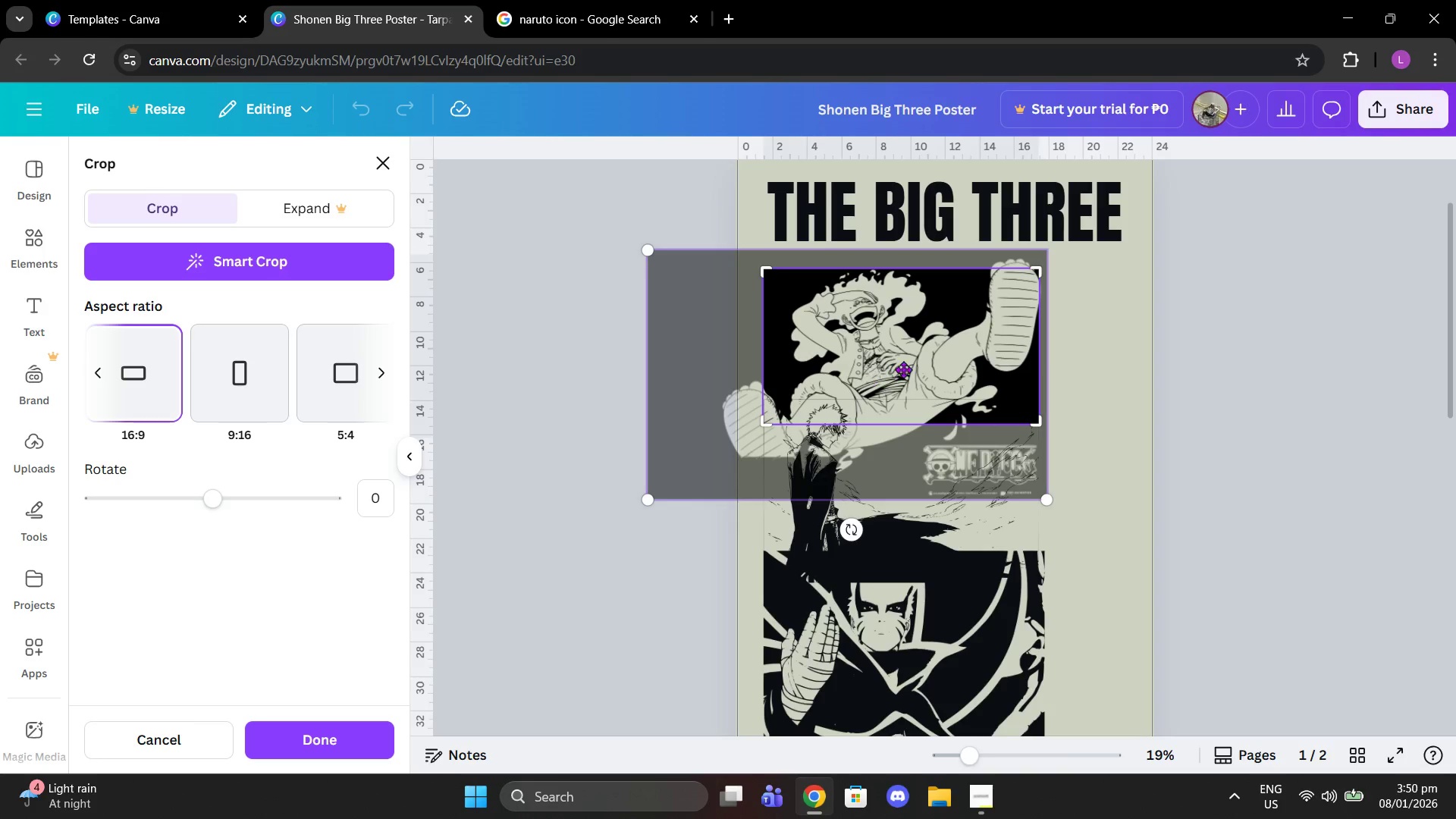 
left_click_drag(start_coordinate=[908, 367], to_coordinate=[908, 380])
 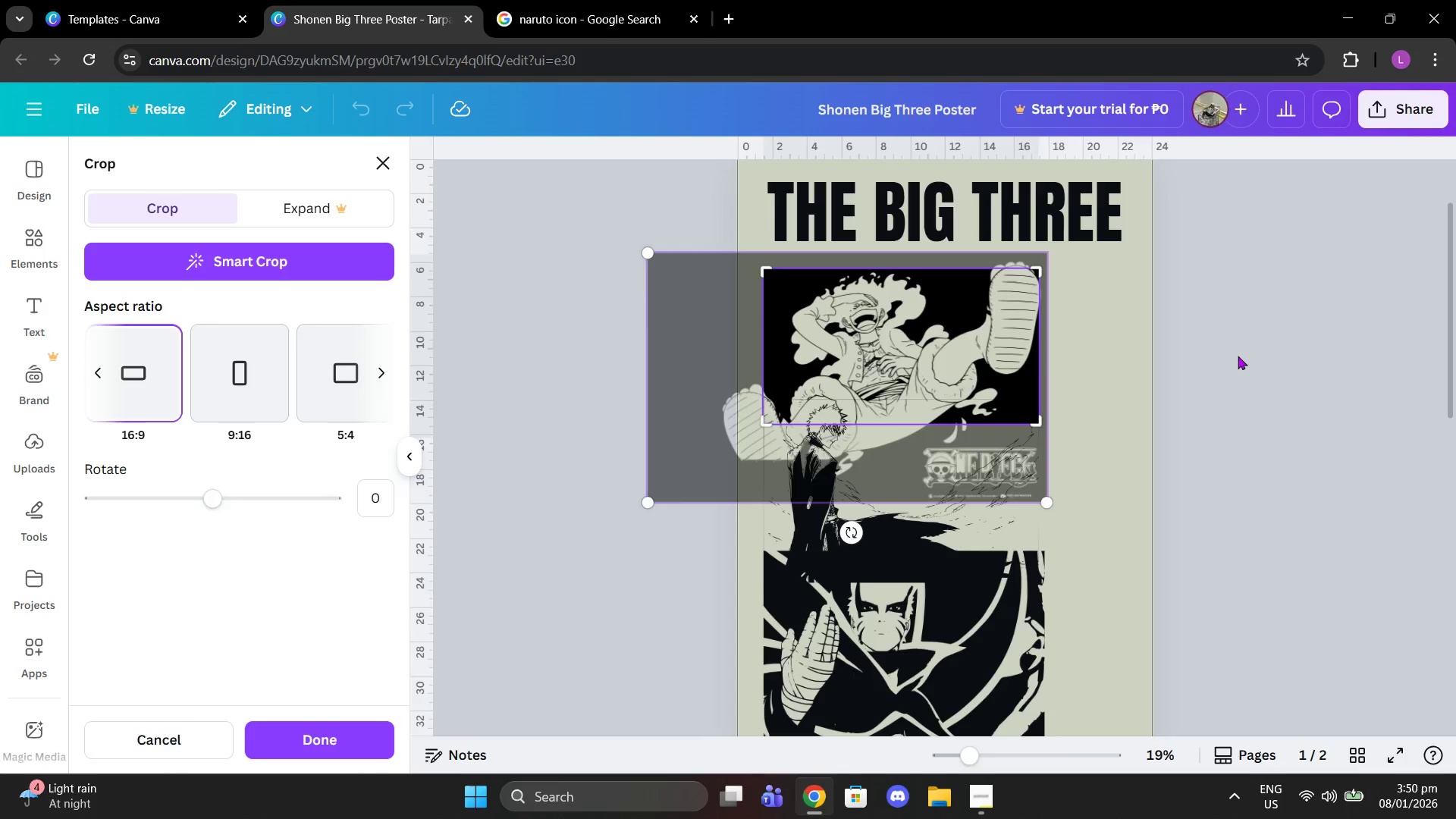 
left_click([1238, 356])
 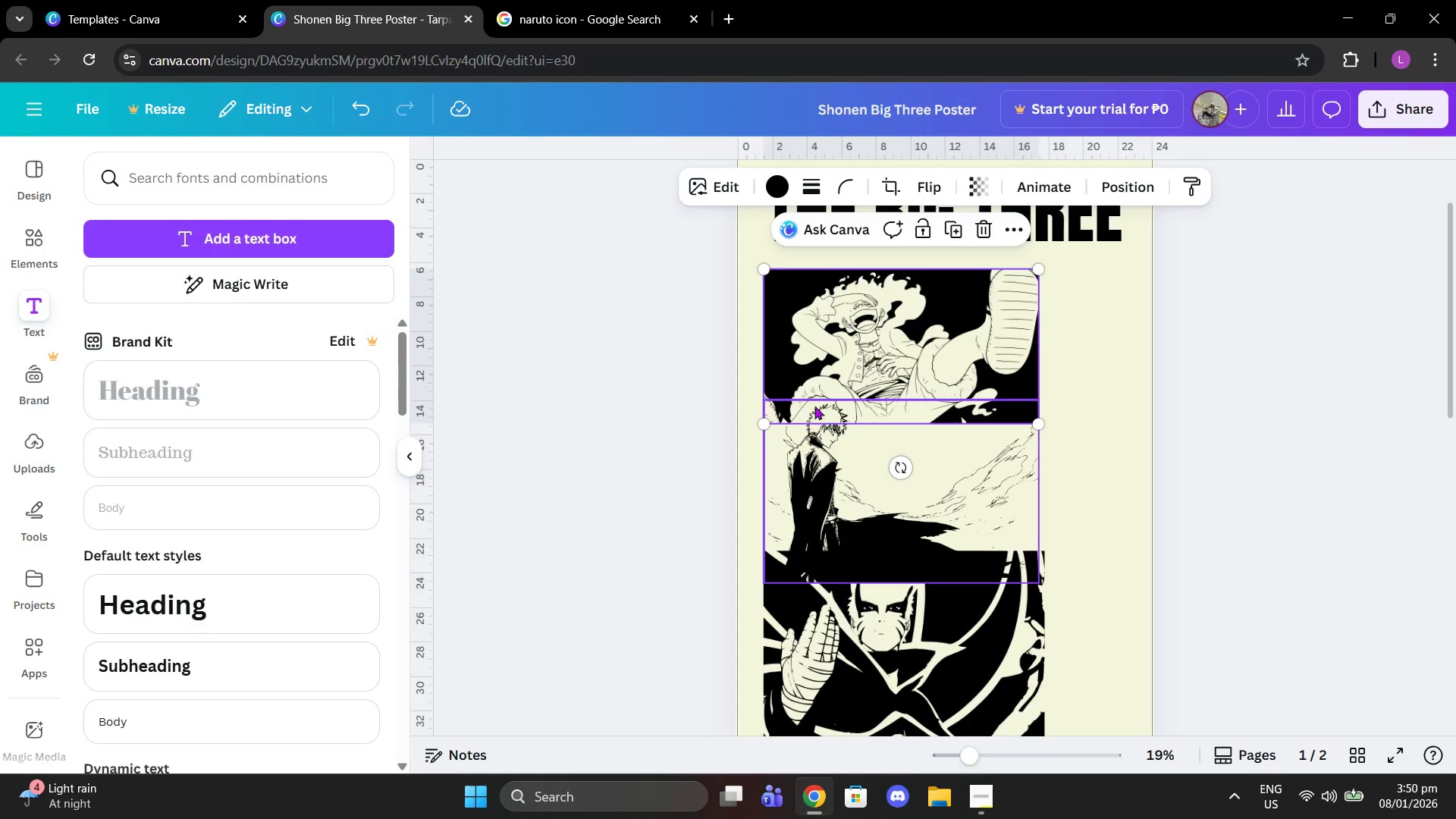 
left_click_drag(start_coordinate=[834, 386], to_coordinate=[833, 366])
 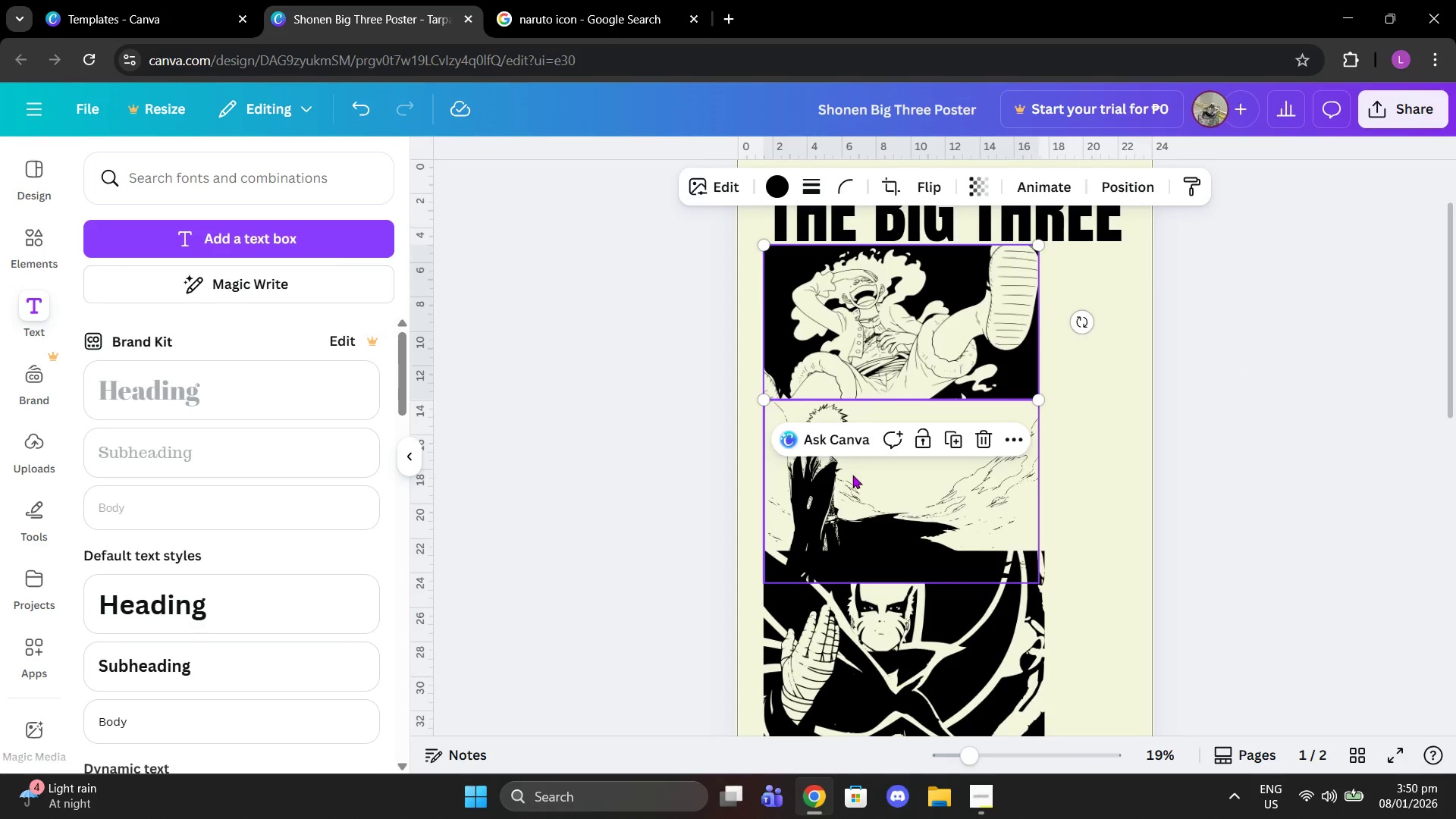 
left_click([852, 475])
 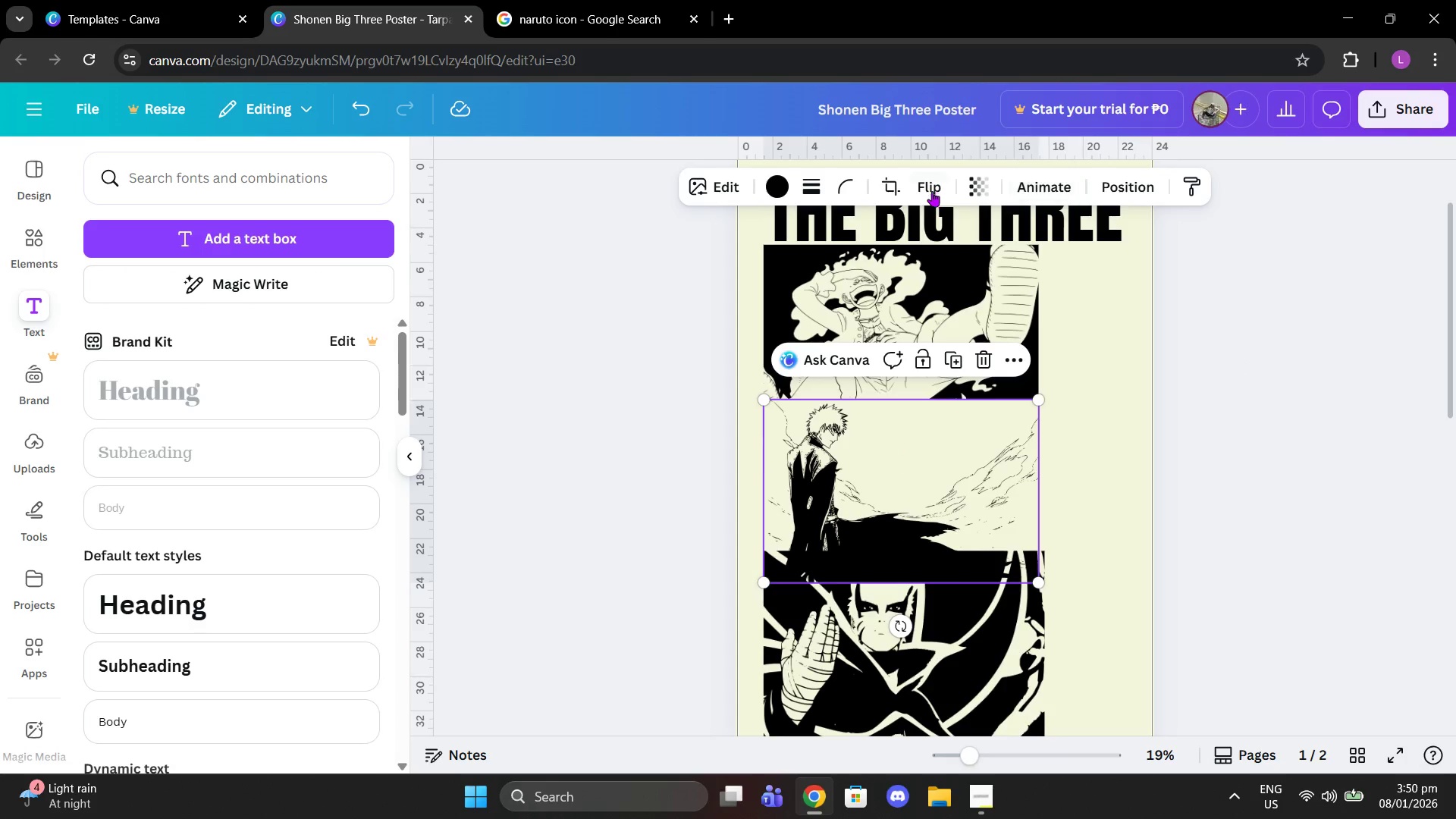 
left_click([888, 190])
 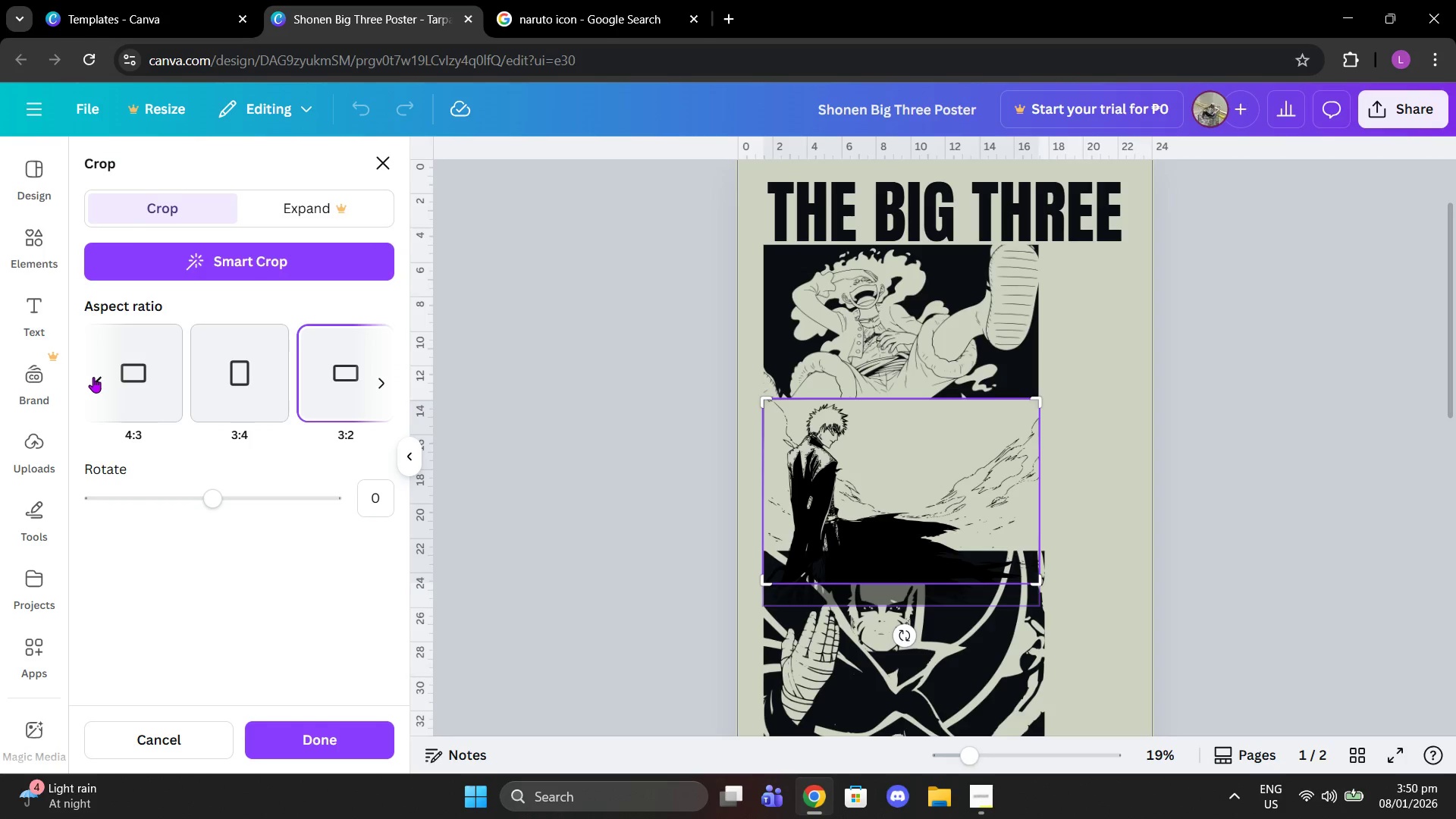 
left_click([92, 377])
 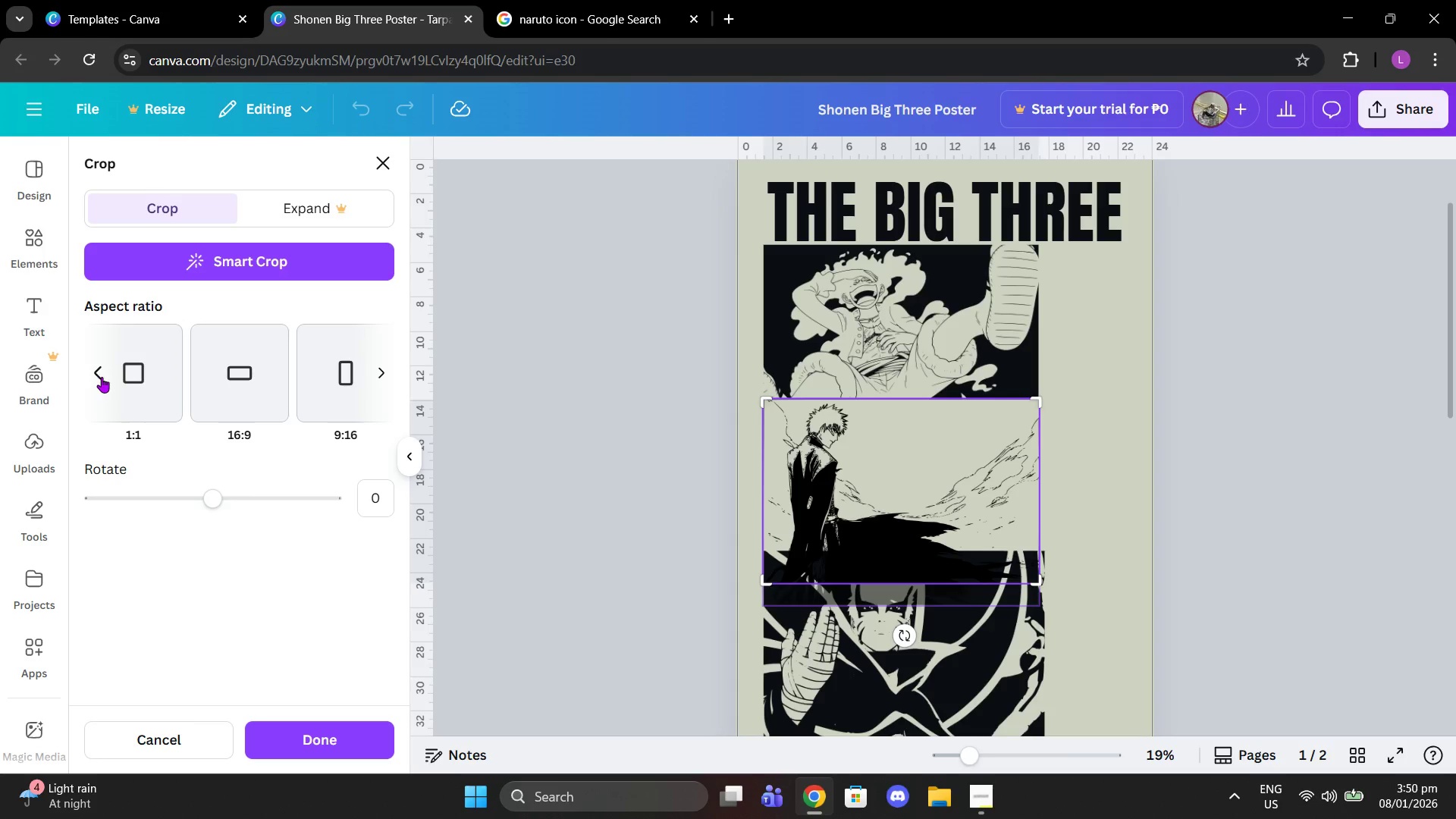 
left_click([245, 387])
 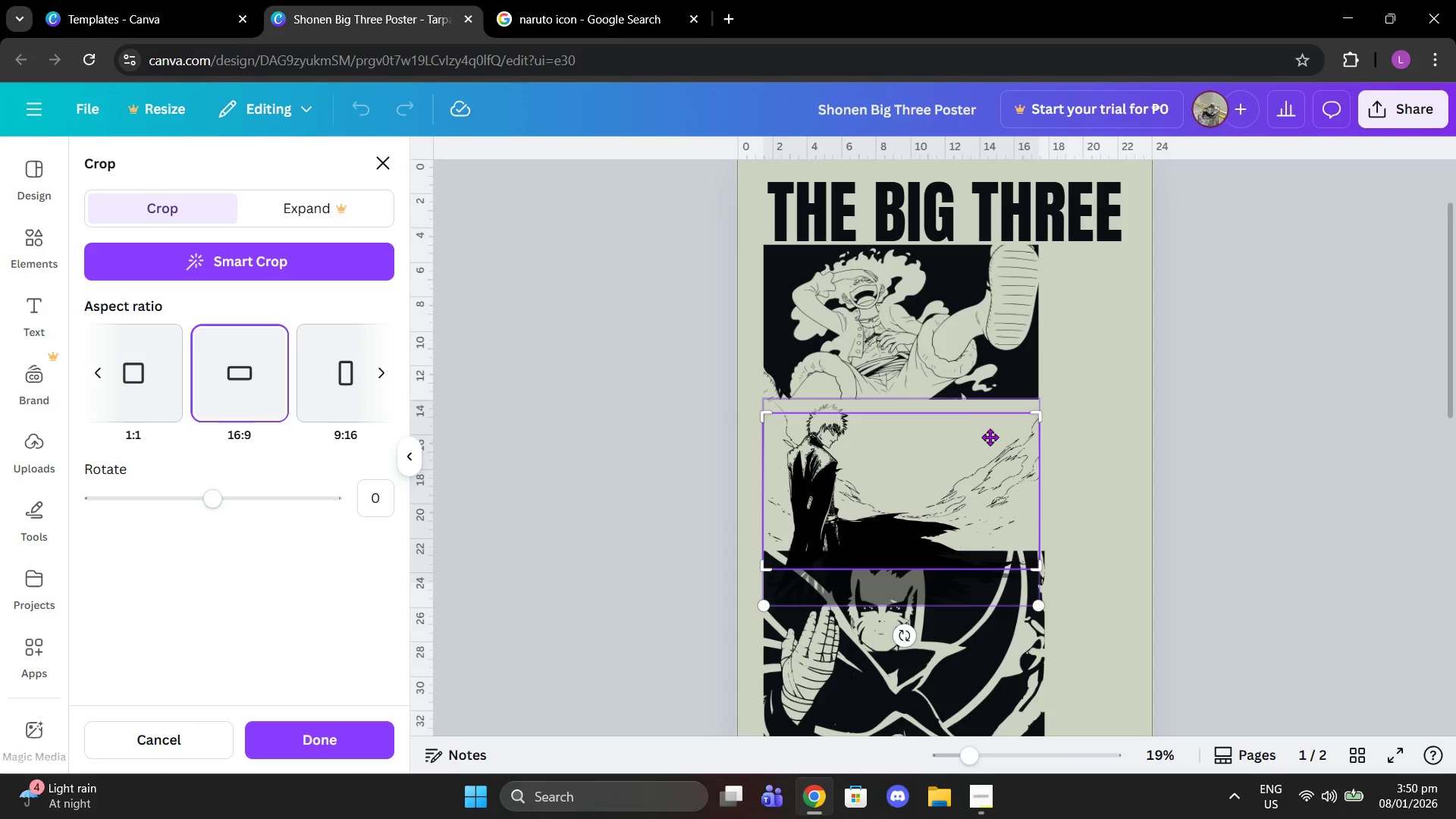 
left_click_drag(start_coordinate=[981, 461], to_coordinate=[981, 486])
 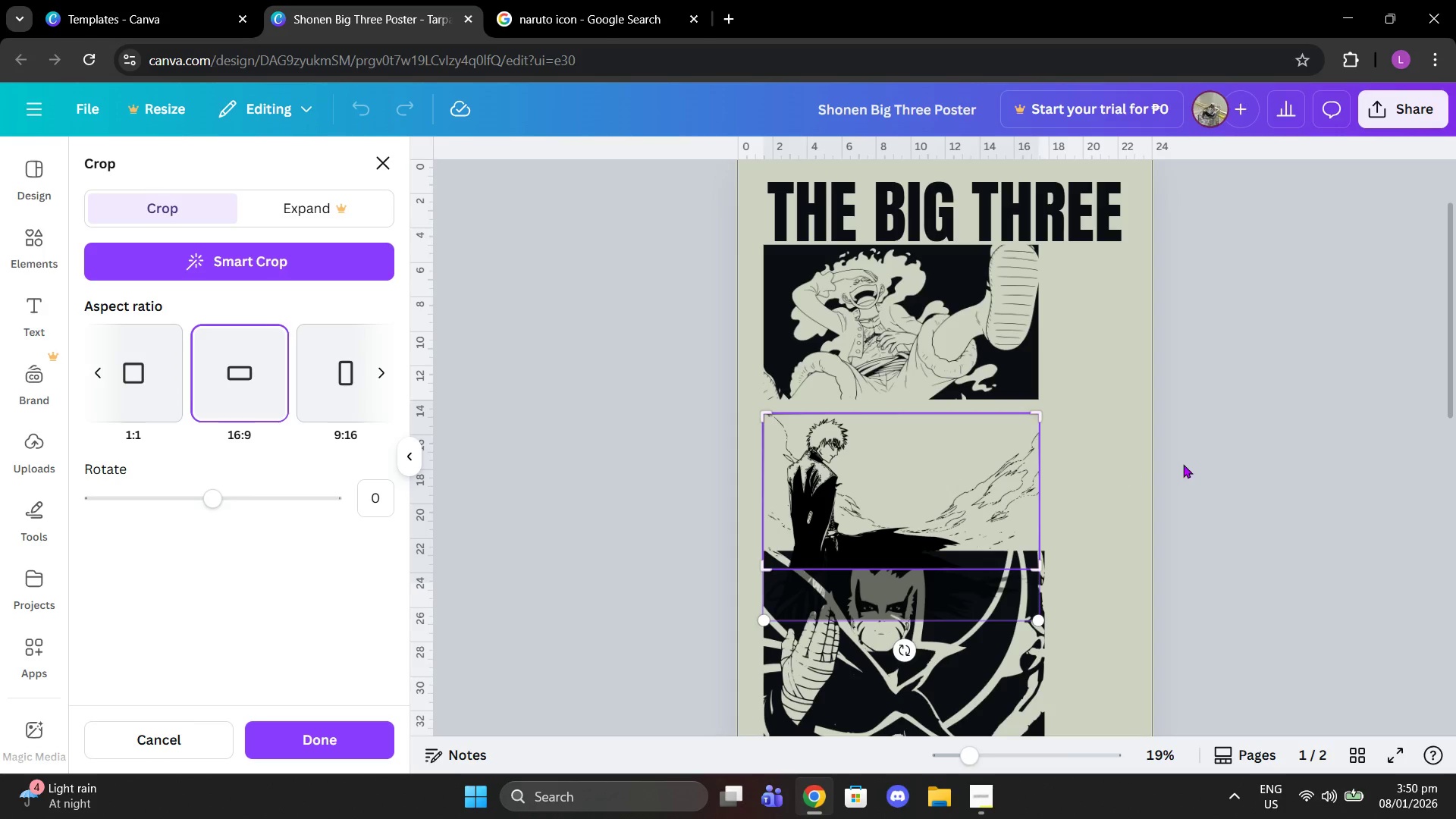 
left_click([1183, 464])
 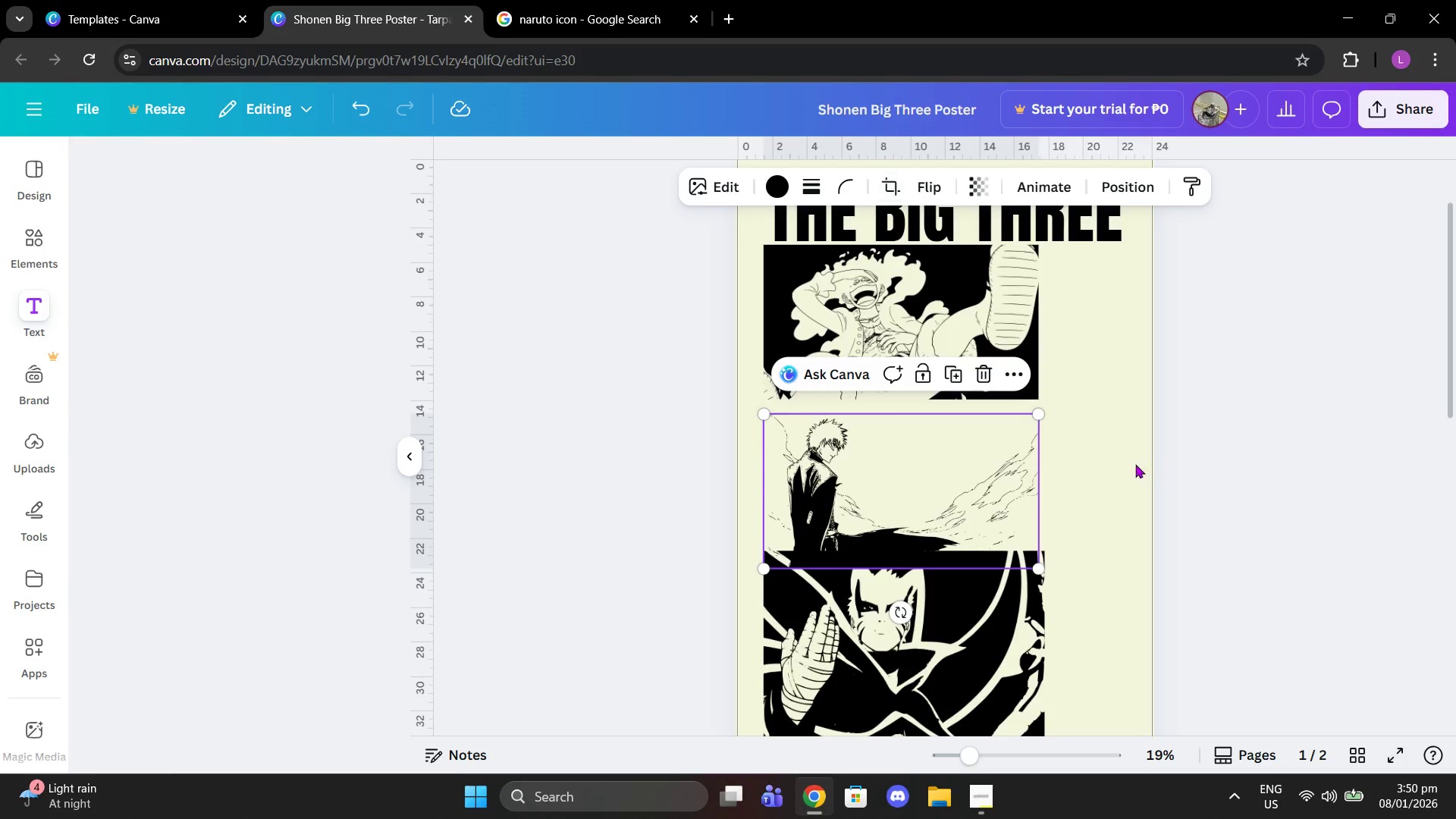 
scroll: coordinate [1131, 464], scroll_direction: down, amount: 2.0
 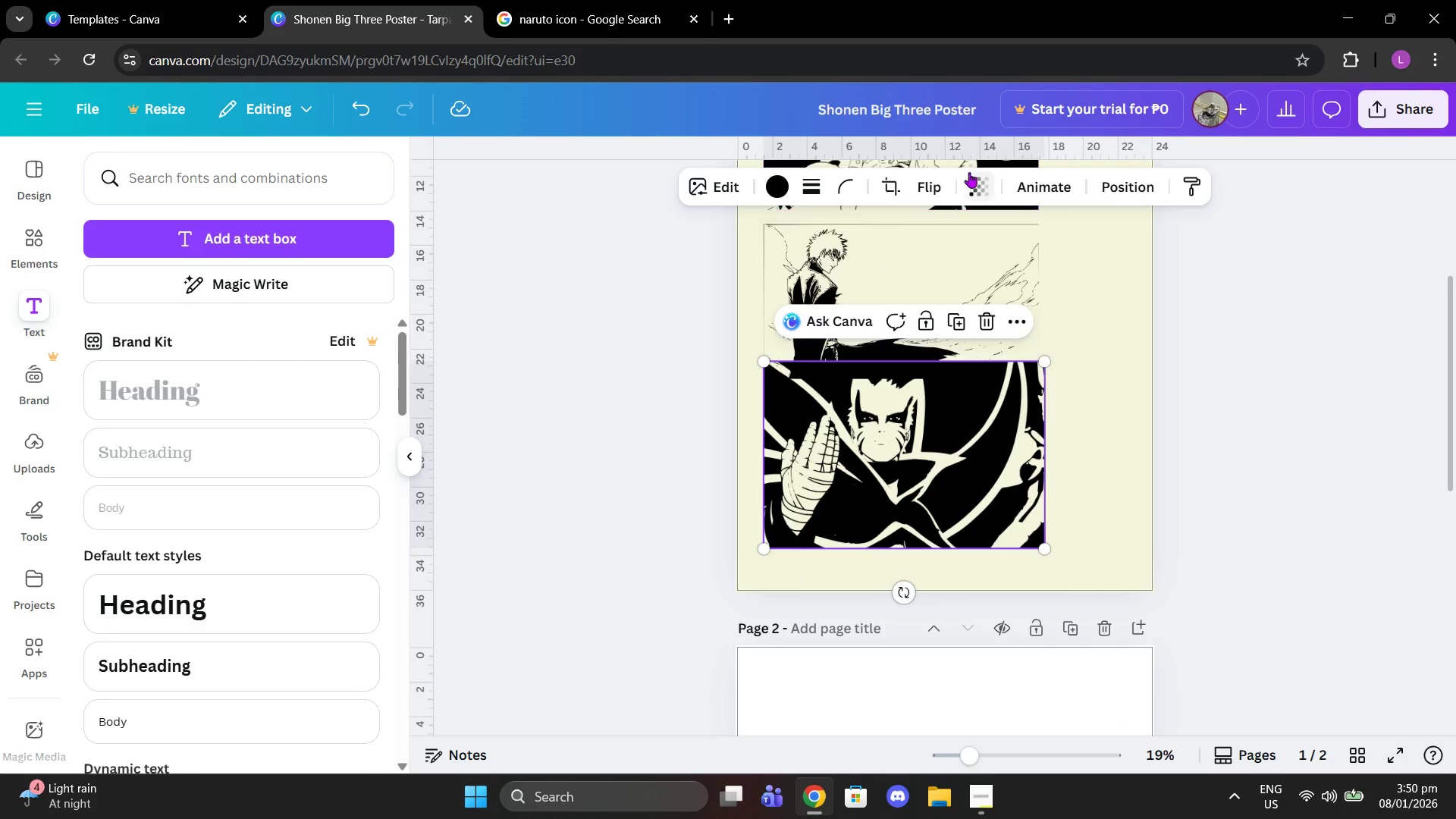 
left_click([891, 177])
 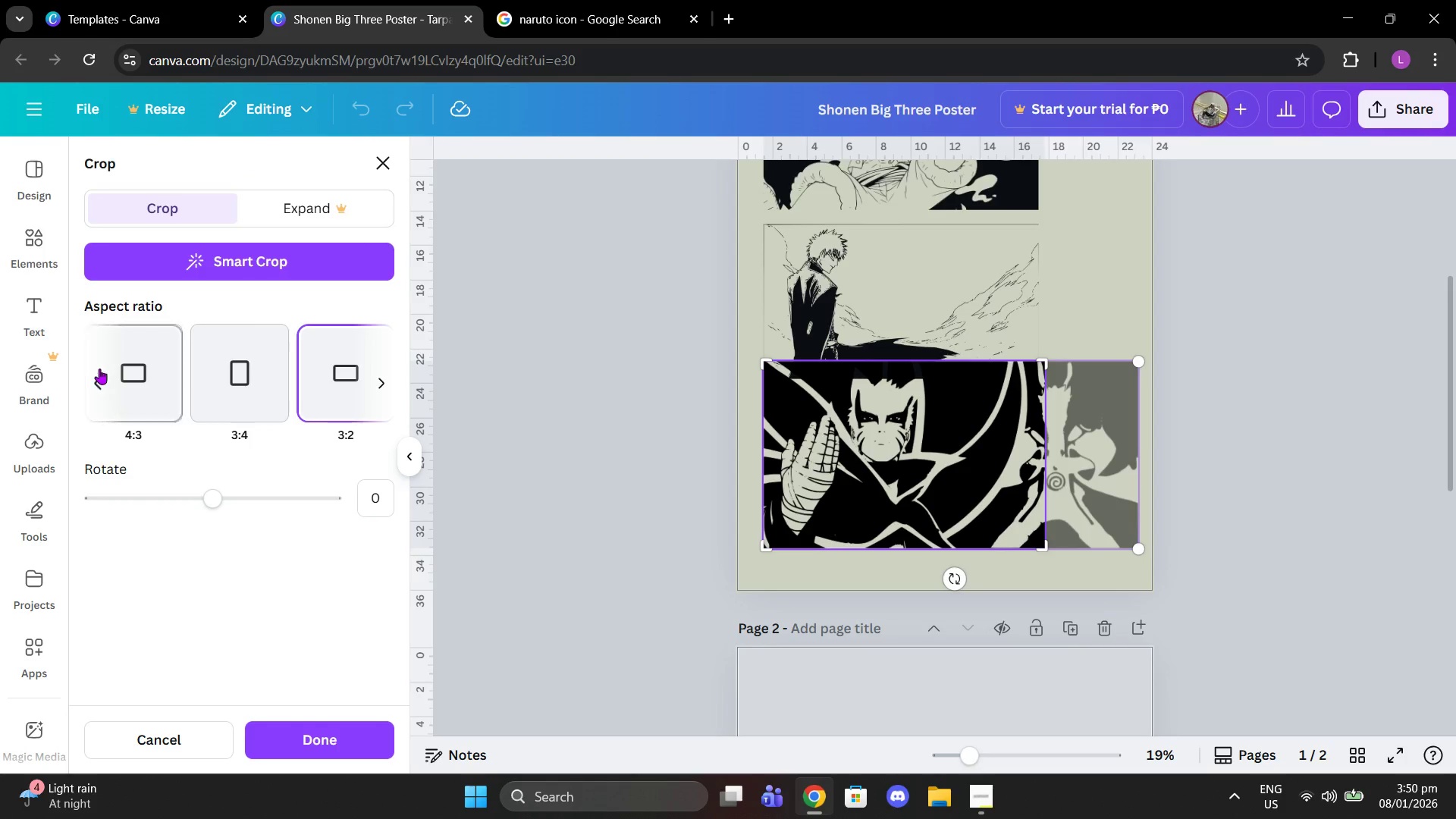 
double_click([99, 369])
 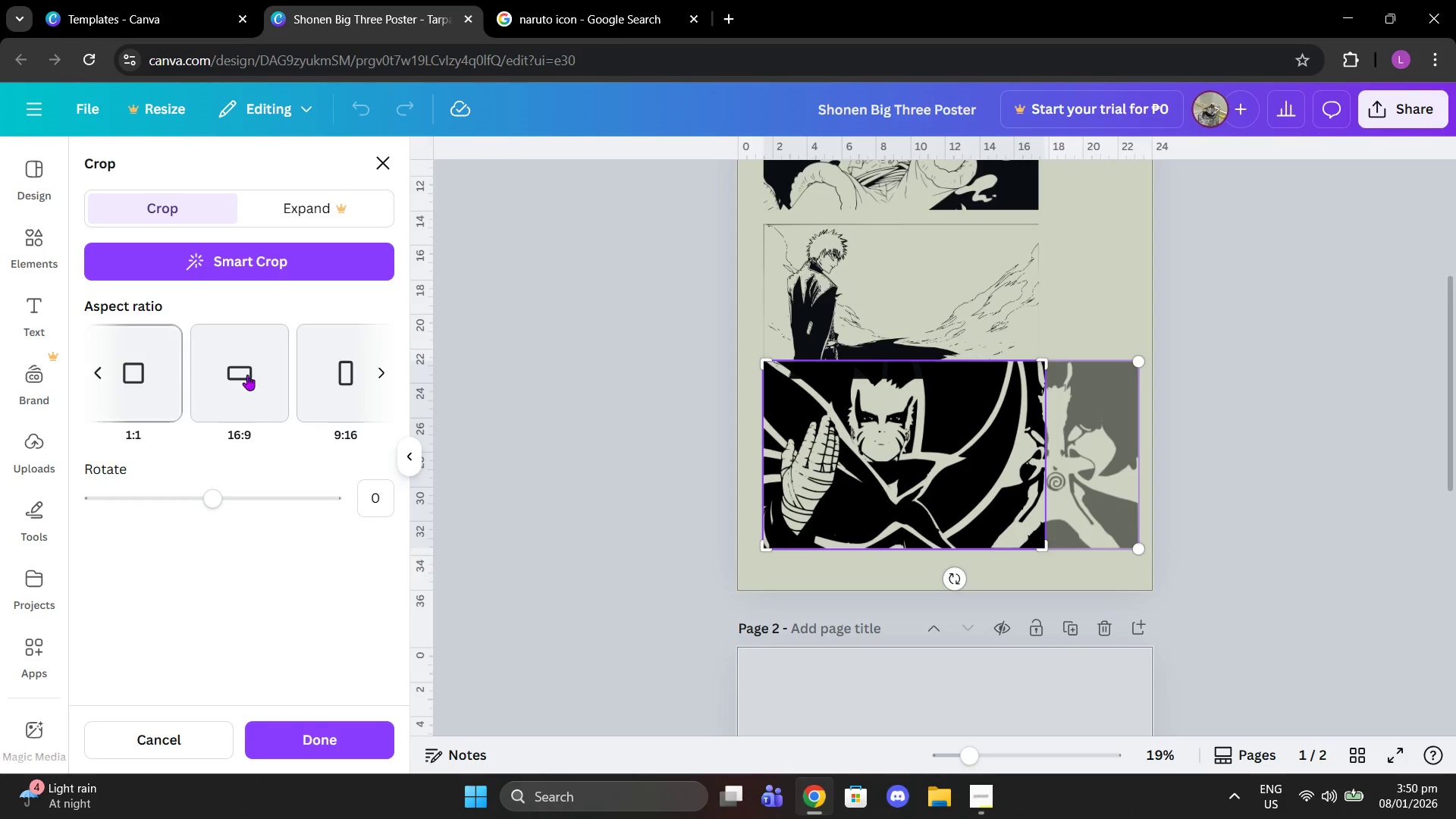 
left_click([256, 375])
 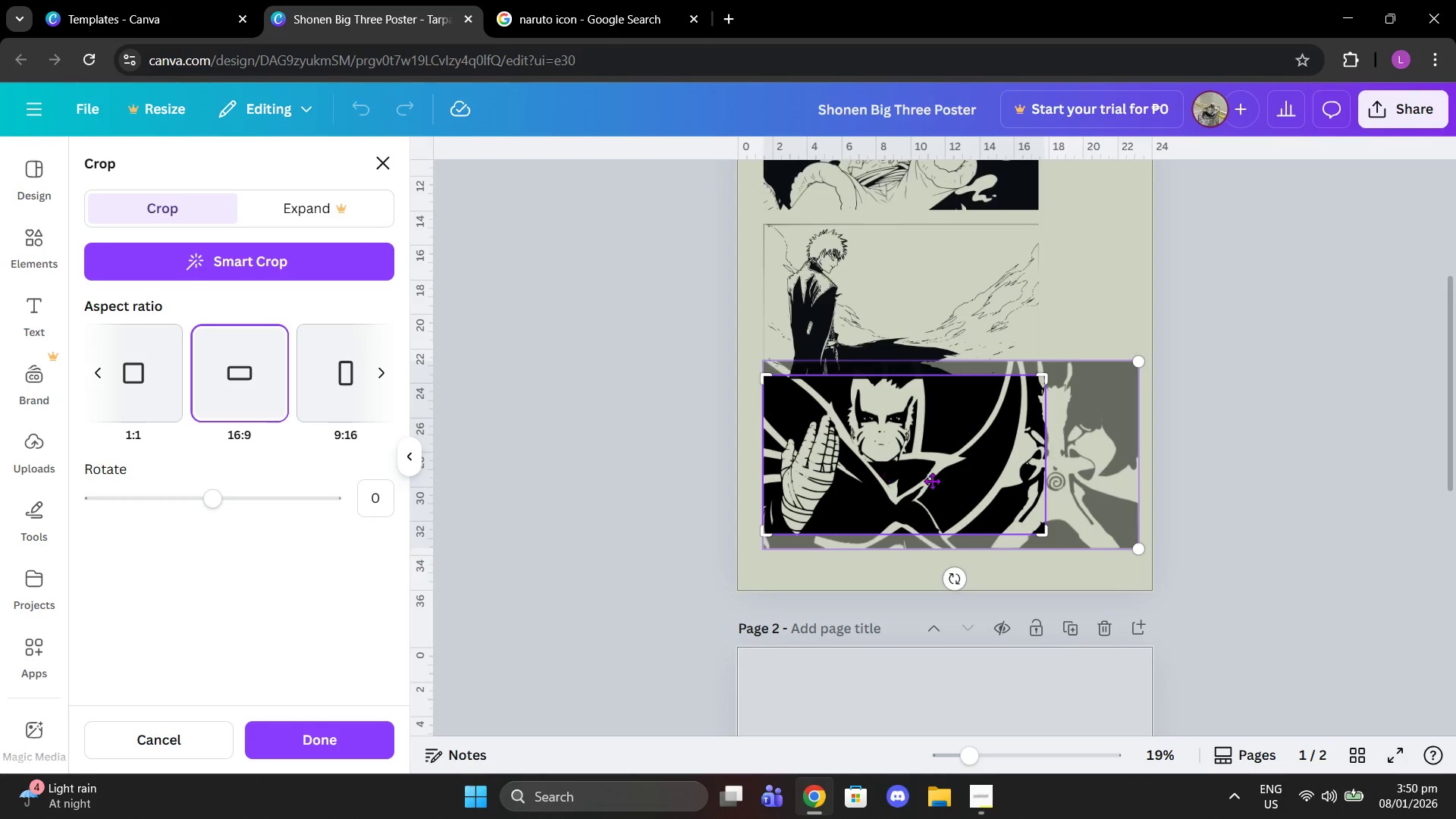 
left_click_drag(start_coordinate=[937, 482], to_coordinate=[948, 512])
 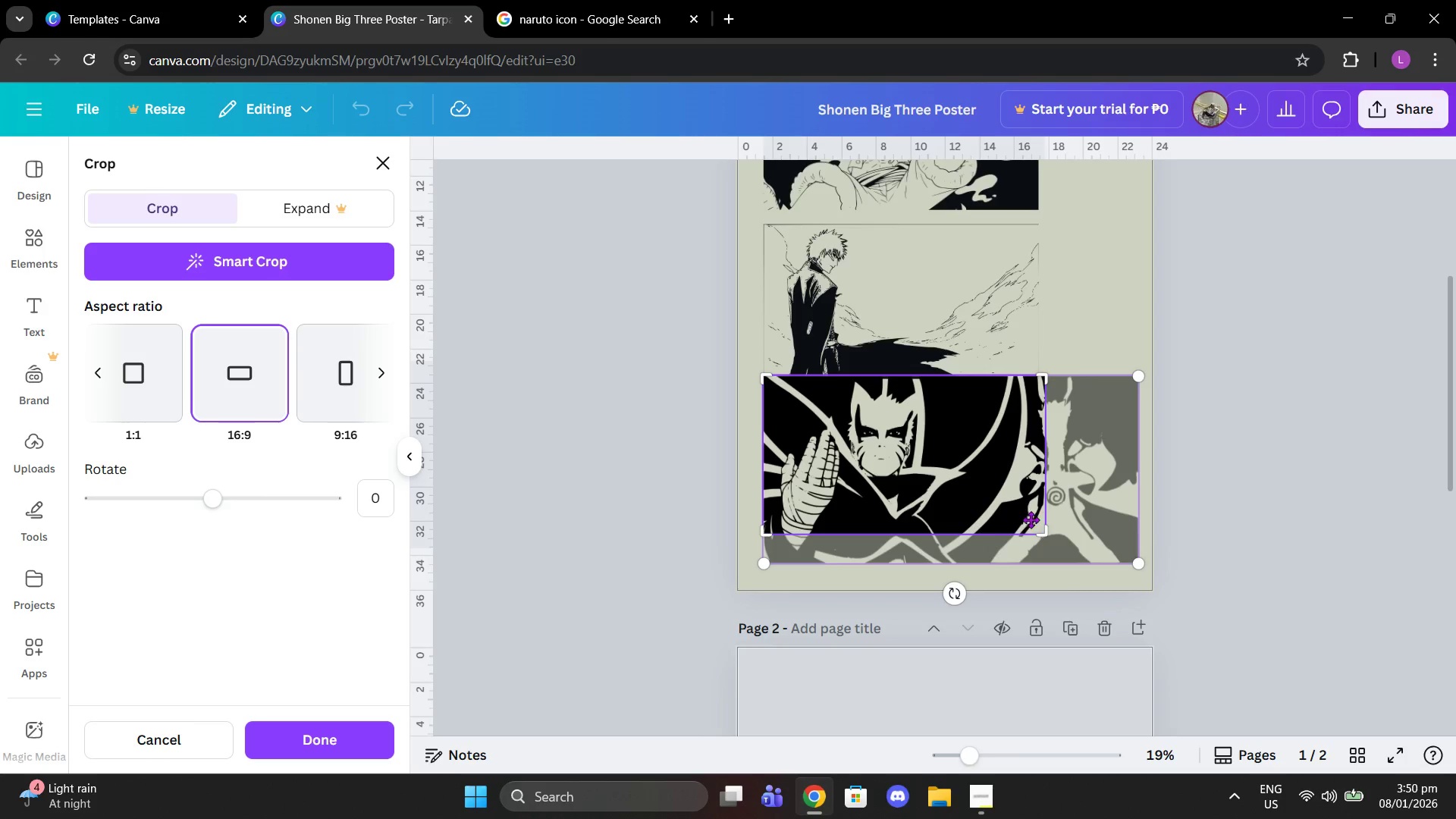 
left_click_drag(start_coordinate=[1042, 530], to_coordinate=[1027, 509])
 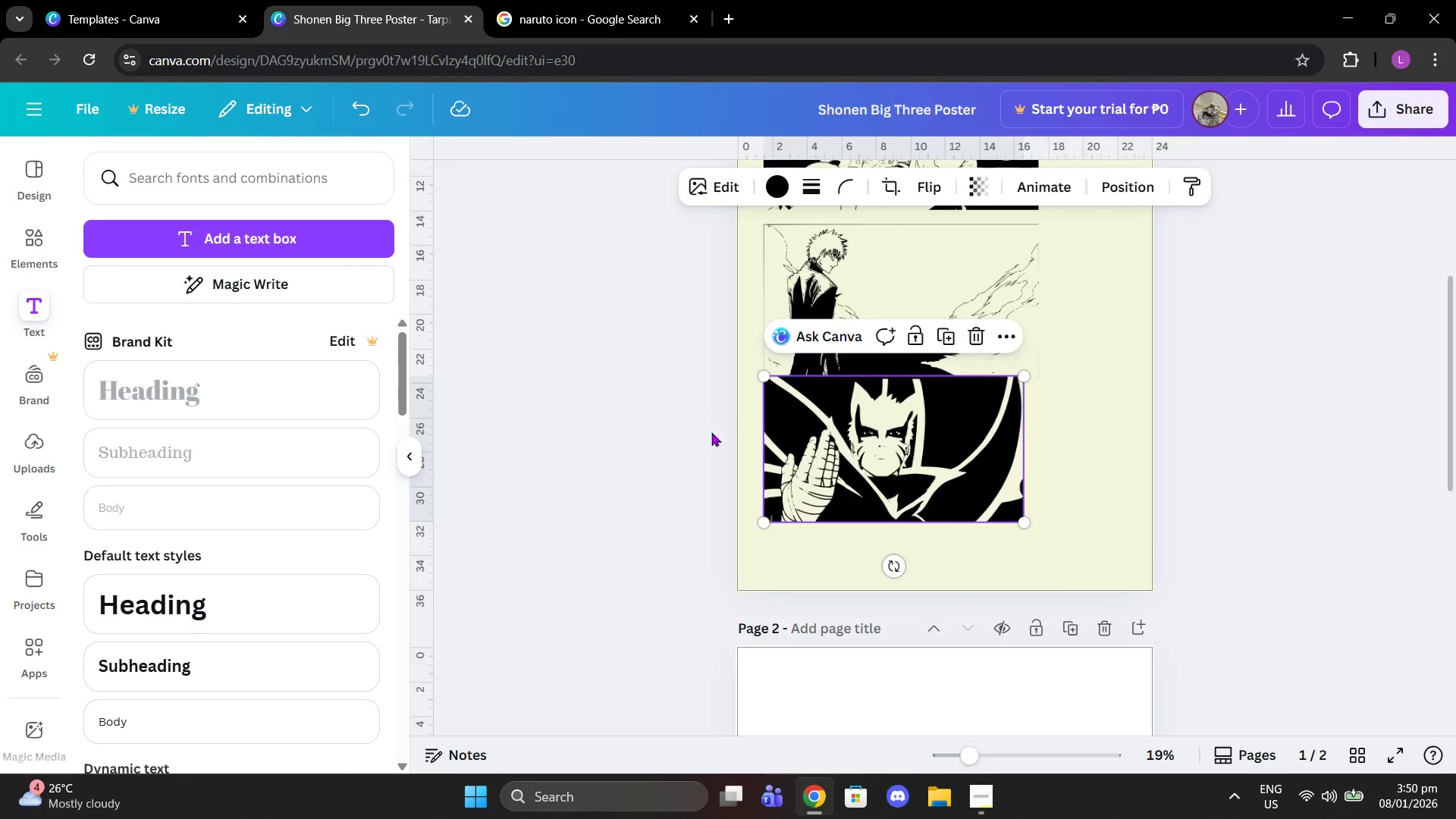 
left_click_drag(start_coordinate=[833, 436], to_coordinate=[919, 441])
 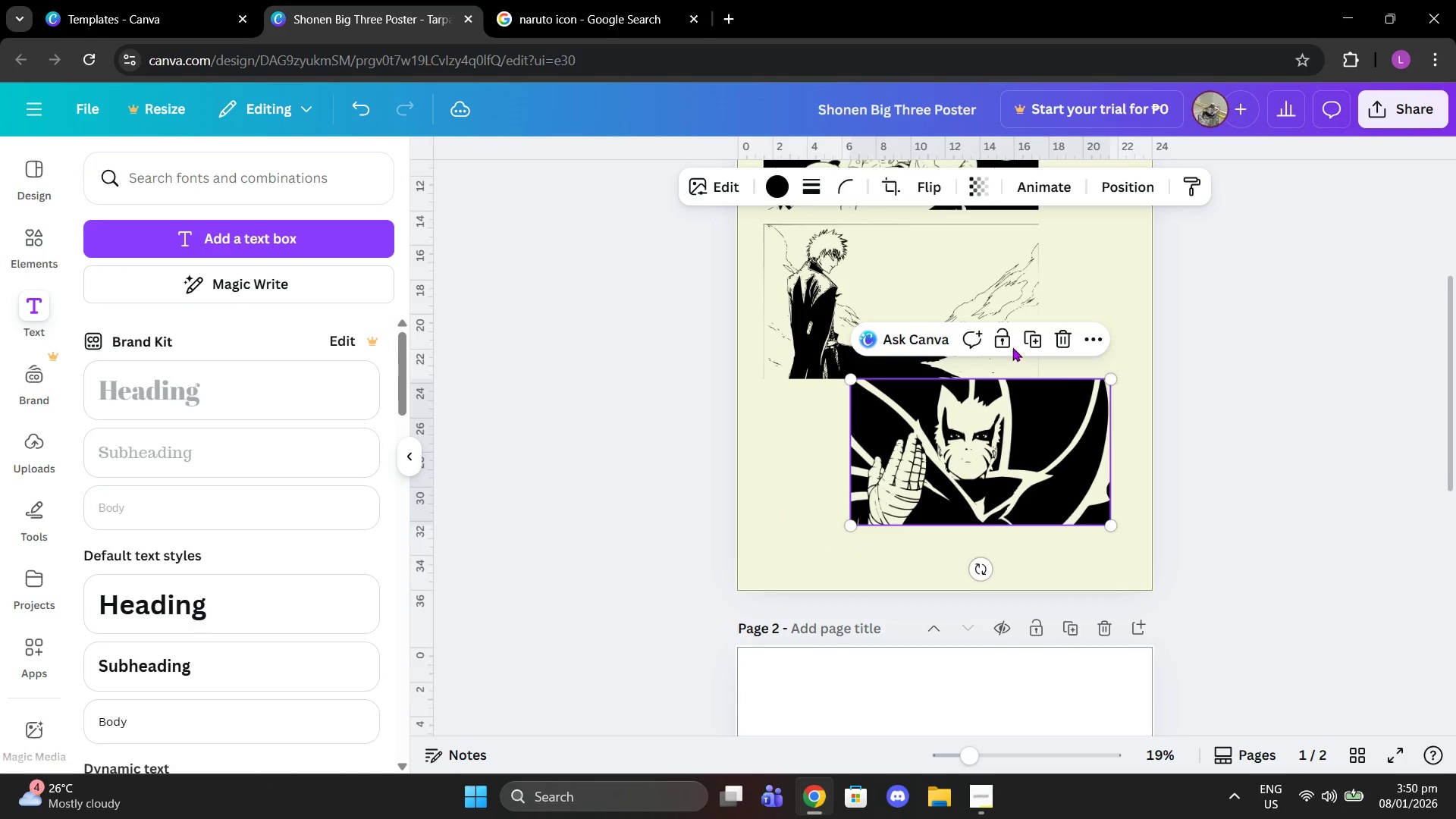 
left_click([977, 318])
 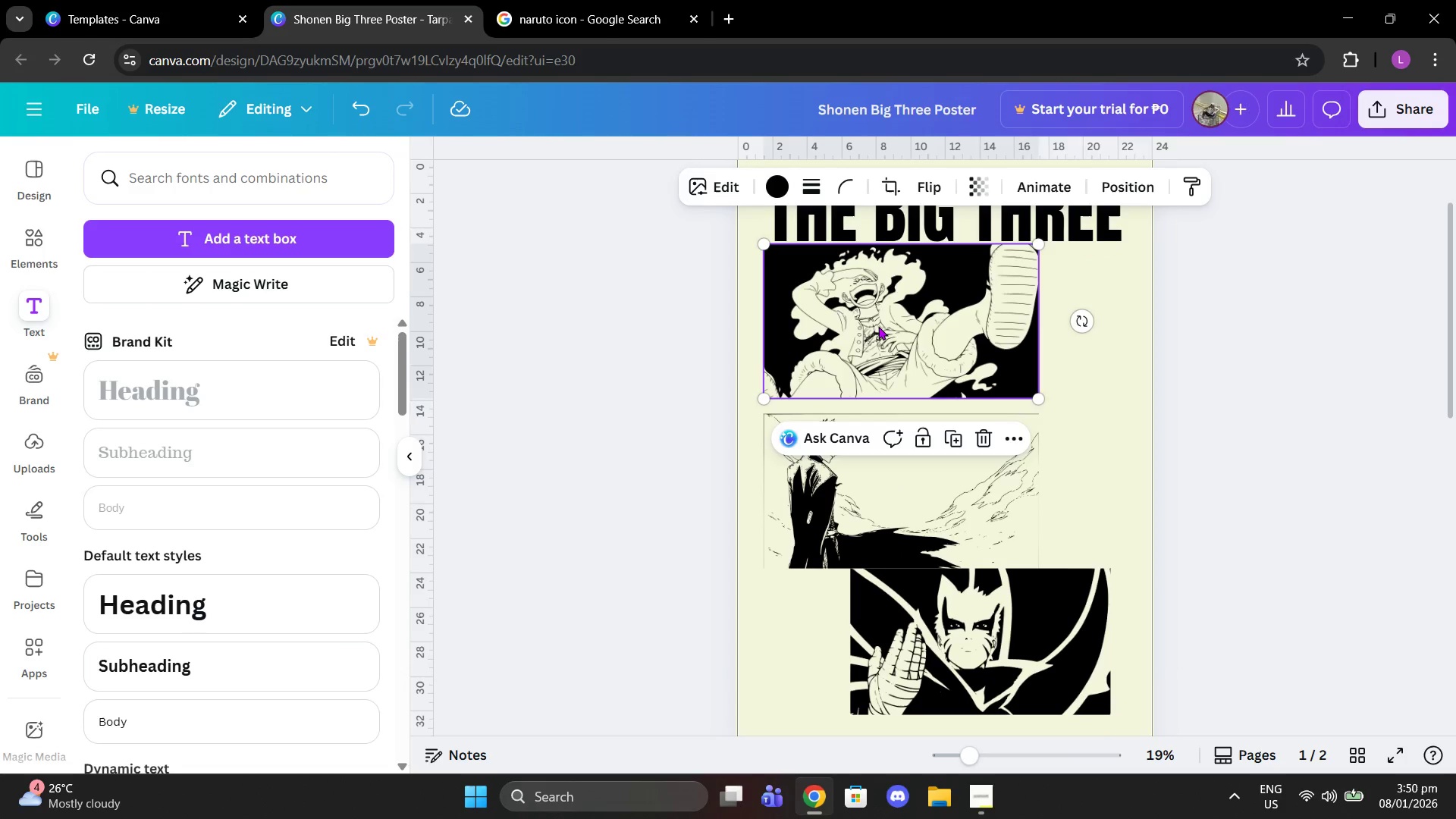 
scroll: coordinate [1014, 349], scroll_direction: up, amount: 2.0
 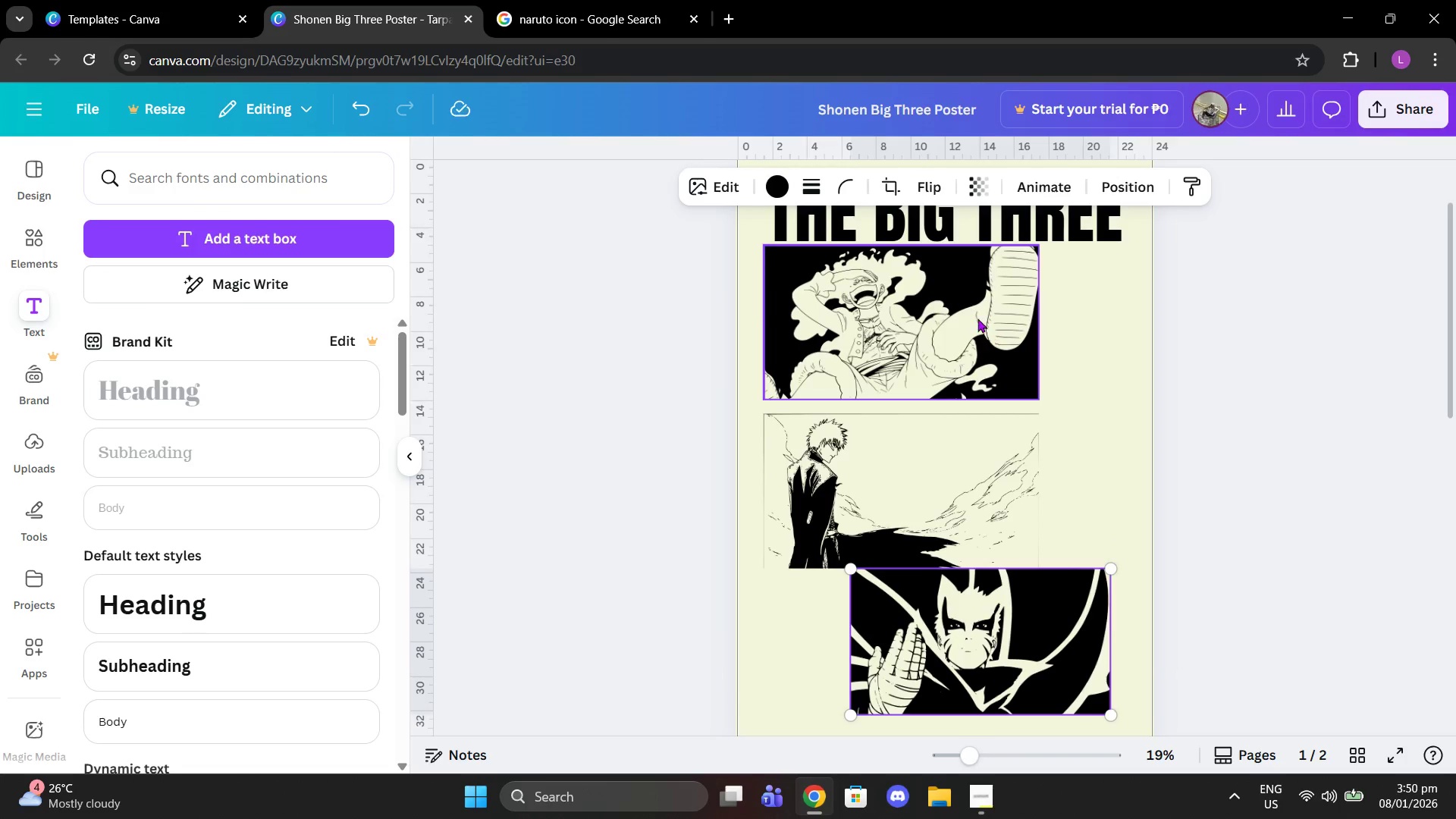 
left_click([854, 322])
 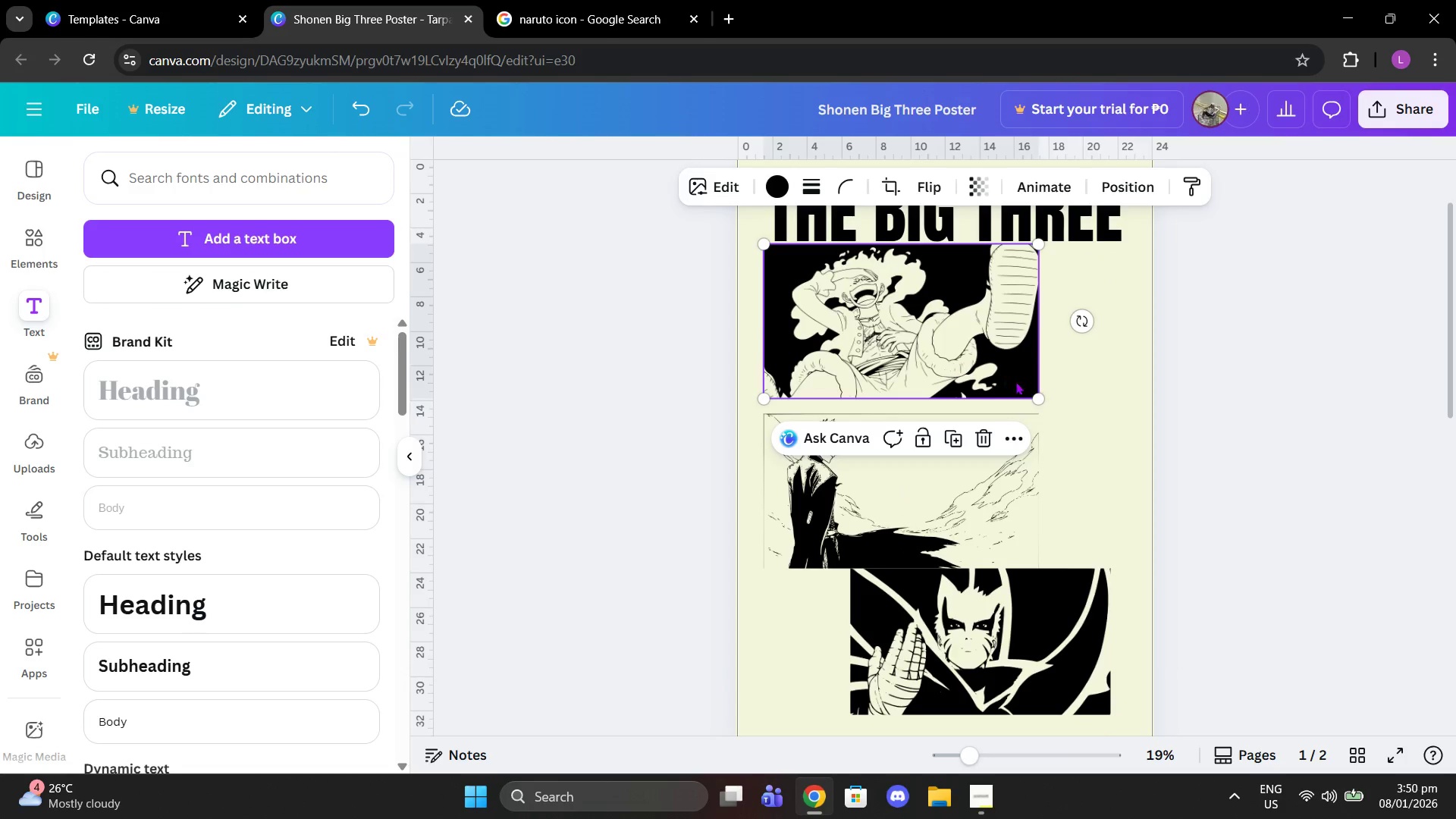 
left_click_drag(start_coordinate=[1023, 386], to_coordinate=[1029, 397])
 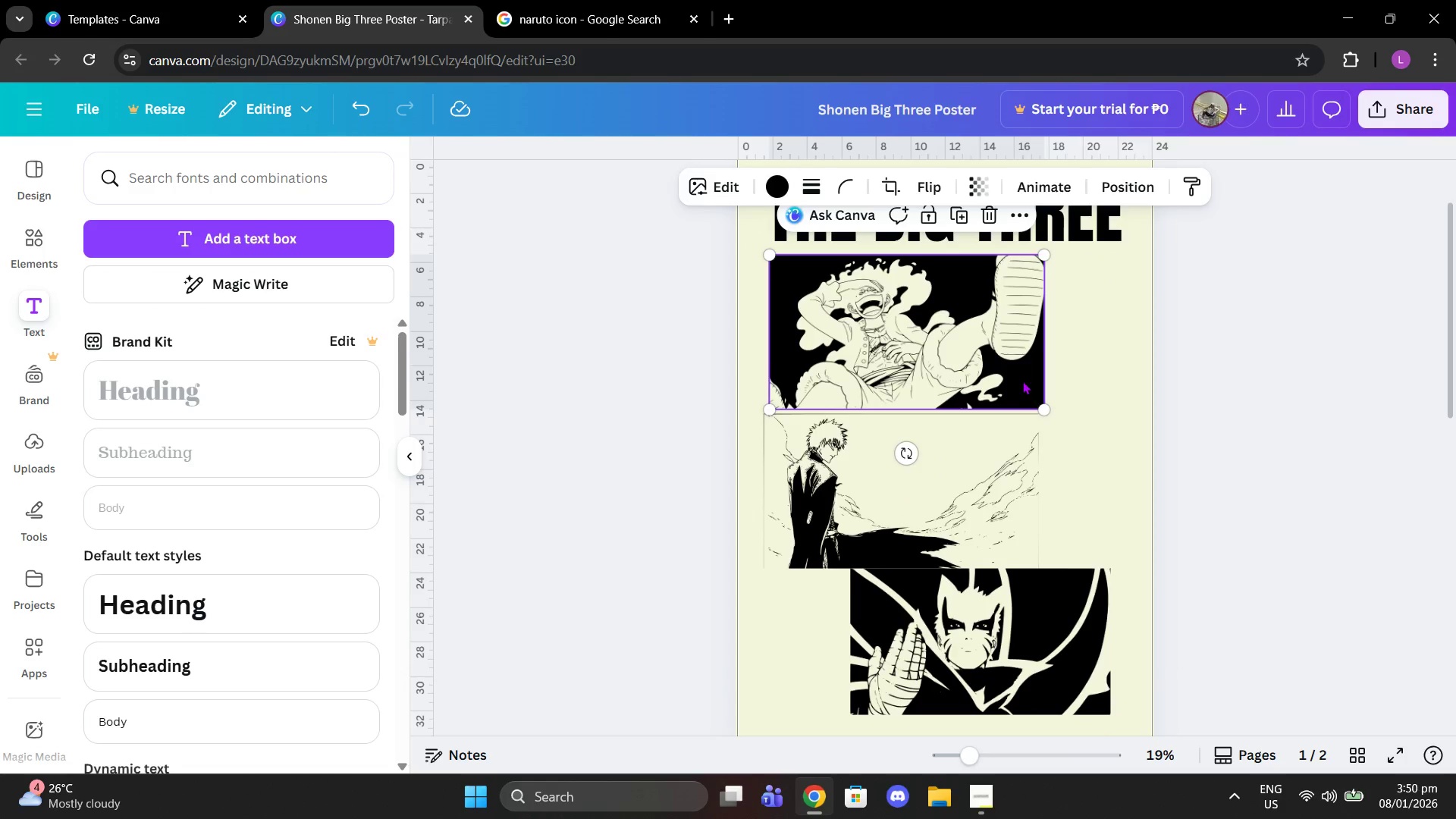 
left_click_drag(start_coordinate=[1021, 380], to_coordinate=[1011, 369])
 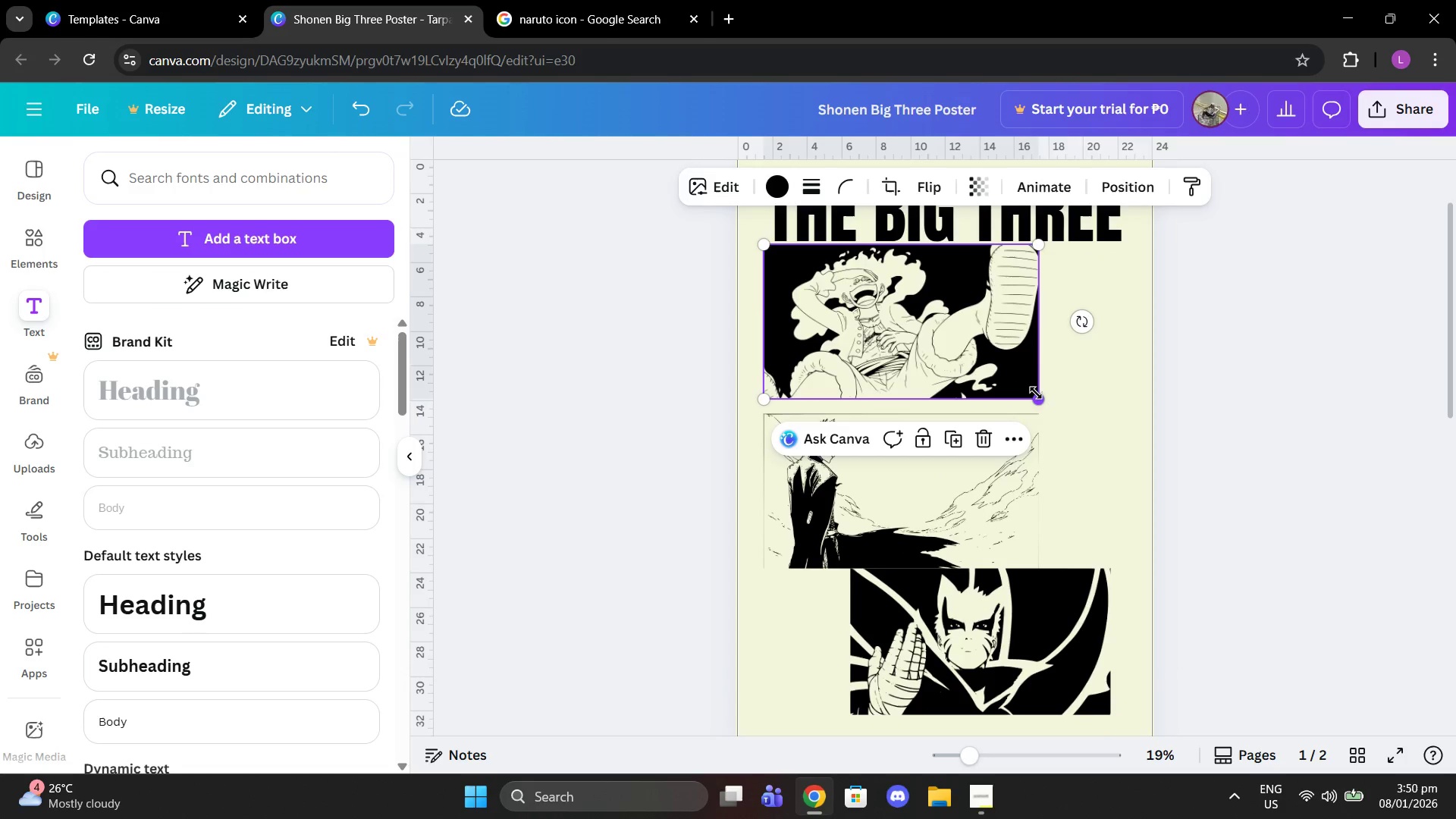 
left_click_drag(start_coordinate=[1036, 394], to_coordinate=[1009, 372])
 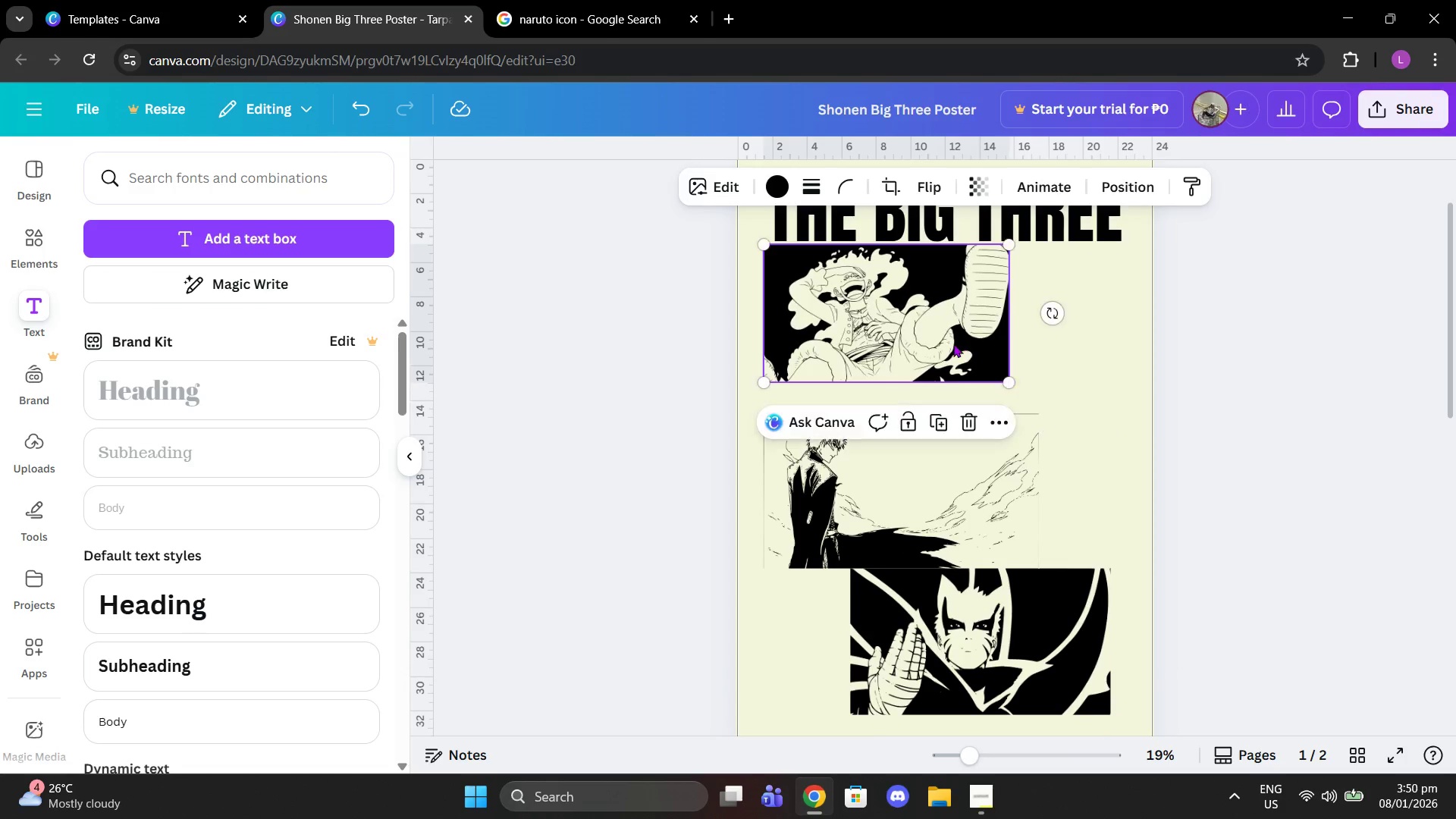 
left_click_drag(start_coordinate=[953, 344], to_coordinate=[953, 352])
 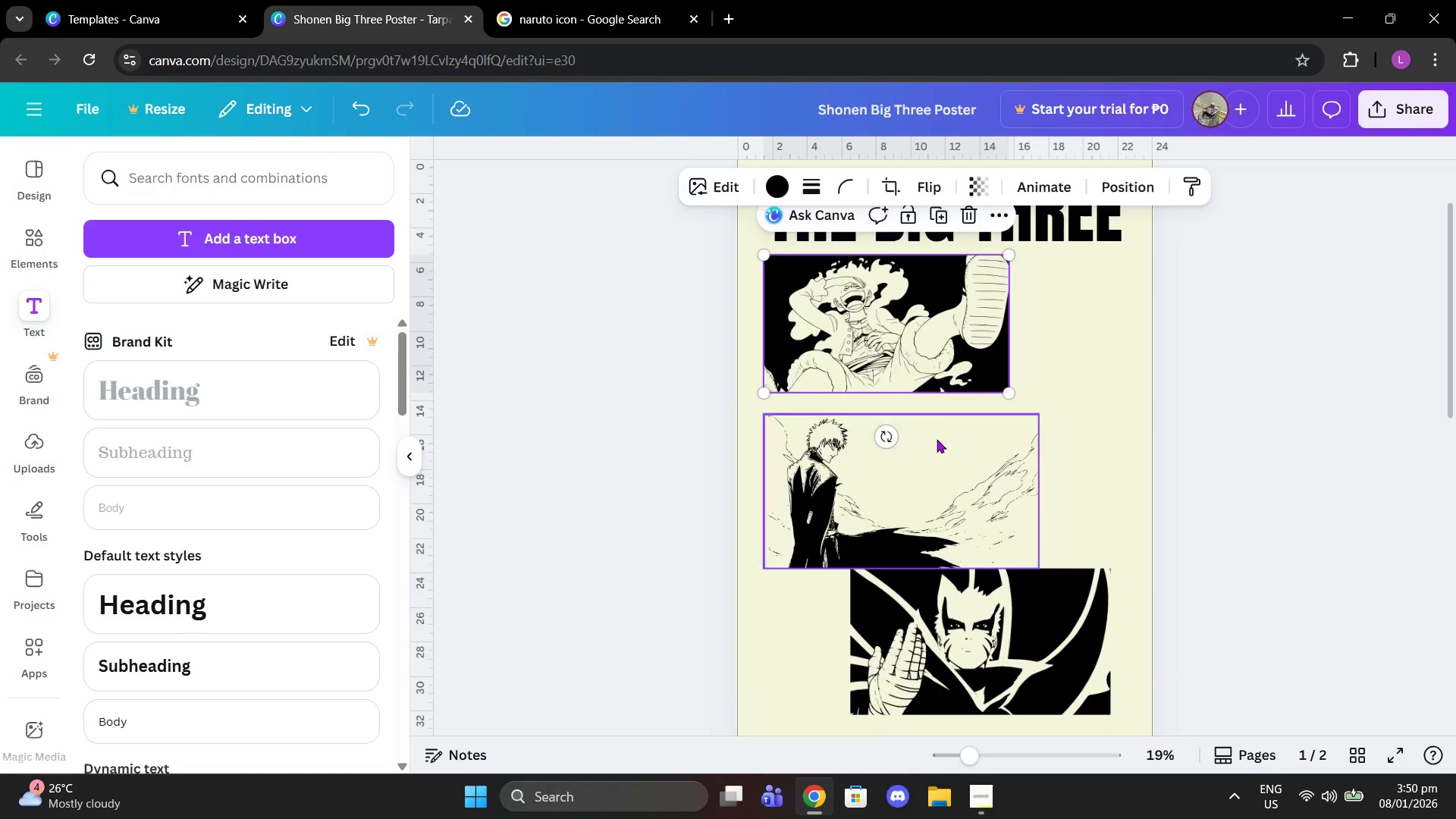 
left_click_drag(start_coordinate=[937, 439], to_coordinate=[935, 417])
 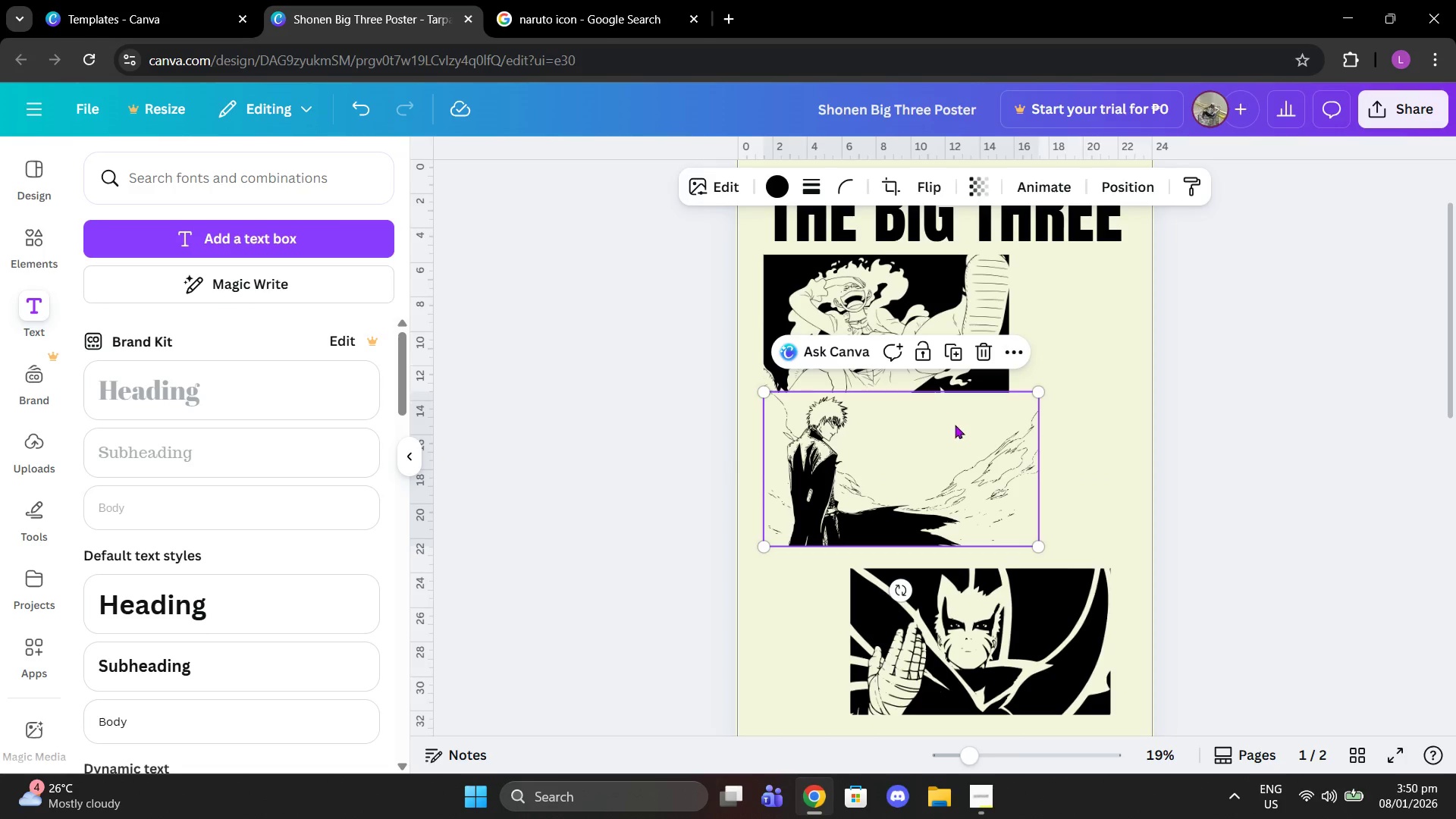 
left_click_drag(start_coordinate=[956, 423], to_coordinate=[956, 428])
 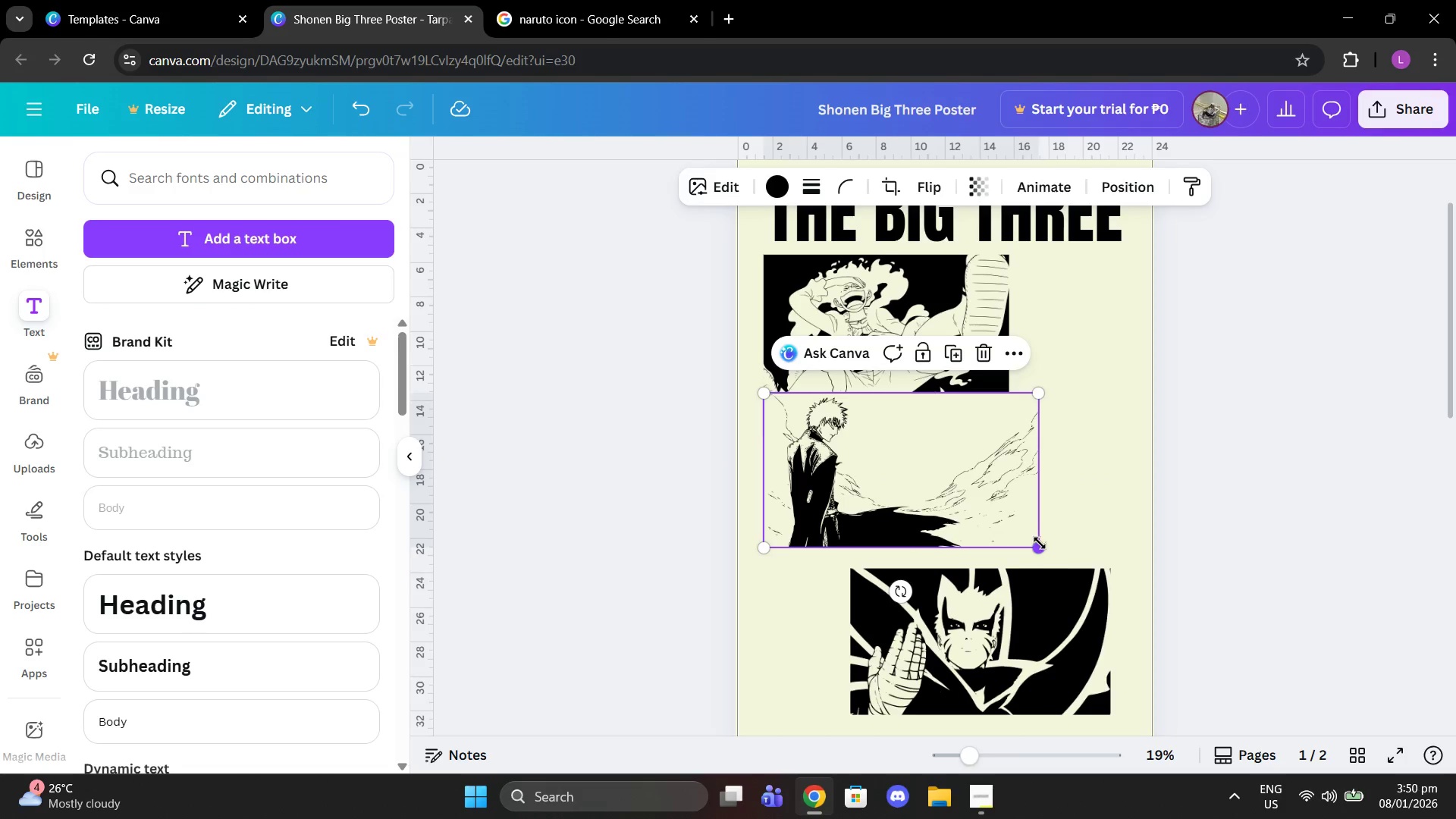 
left_click_drag(start_coordinate=[1040, 544], to_coordinate=[1014, 518])
 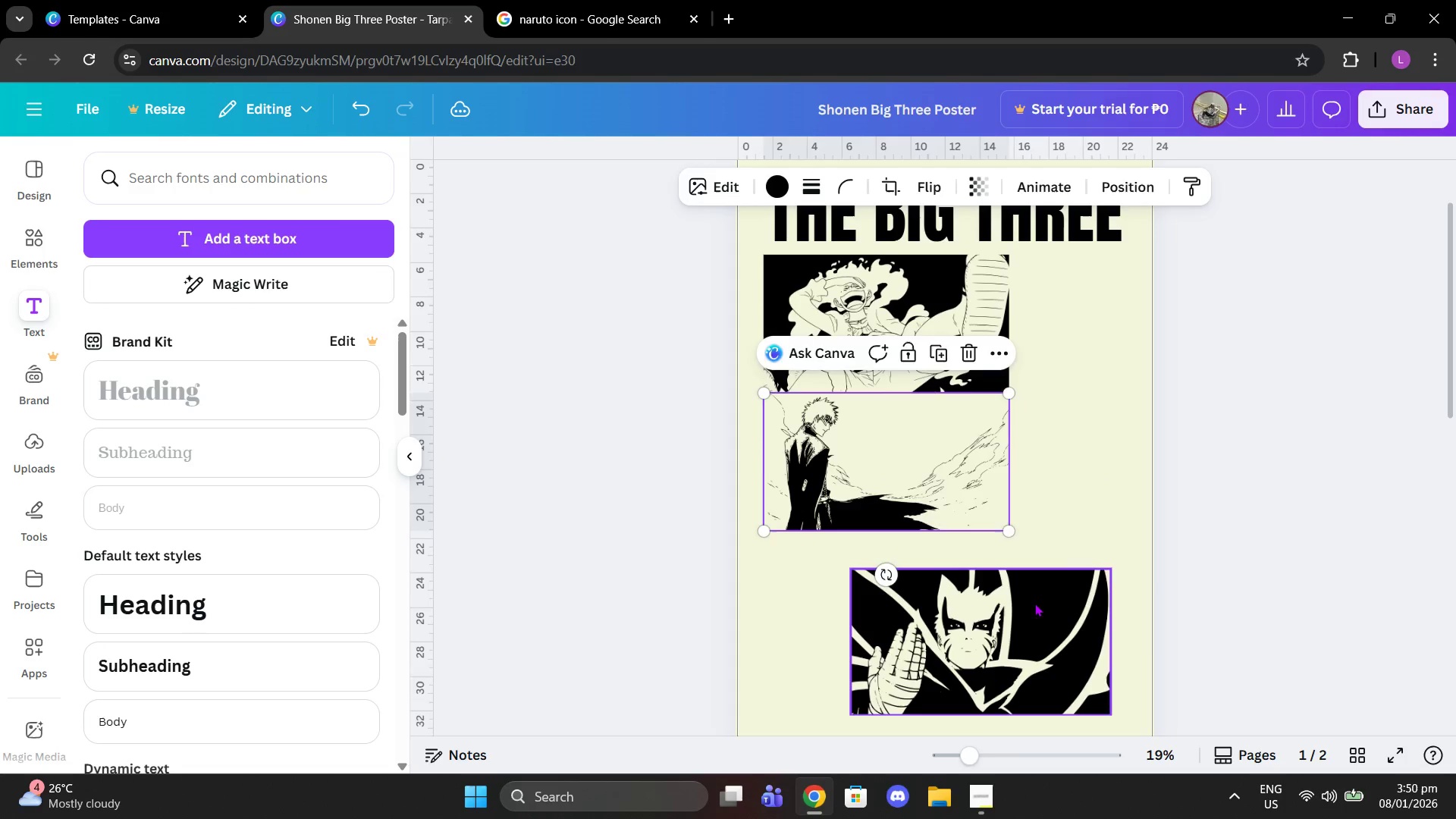 
left_click_drag(start_coordinate=[1025, 613], to_coordinate=[937, 574])
 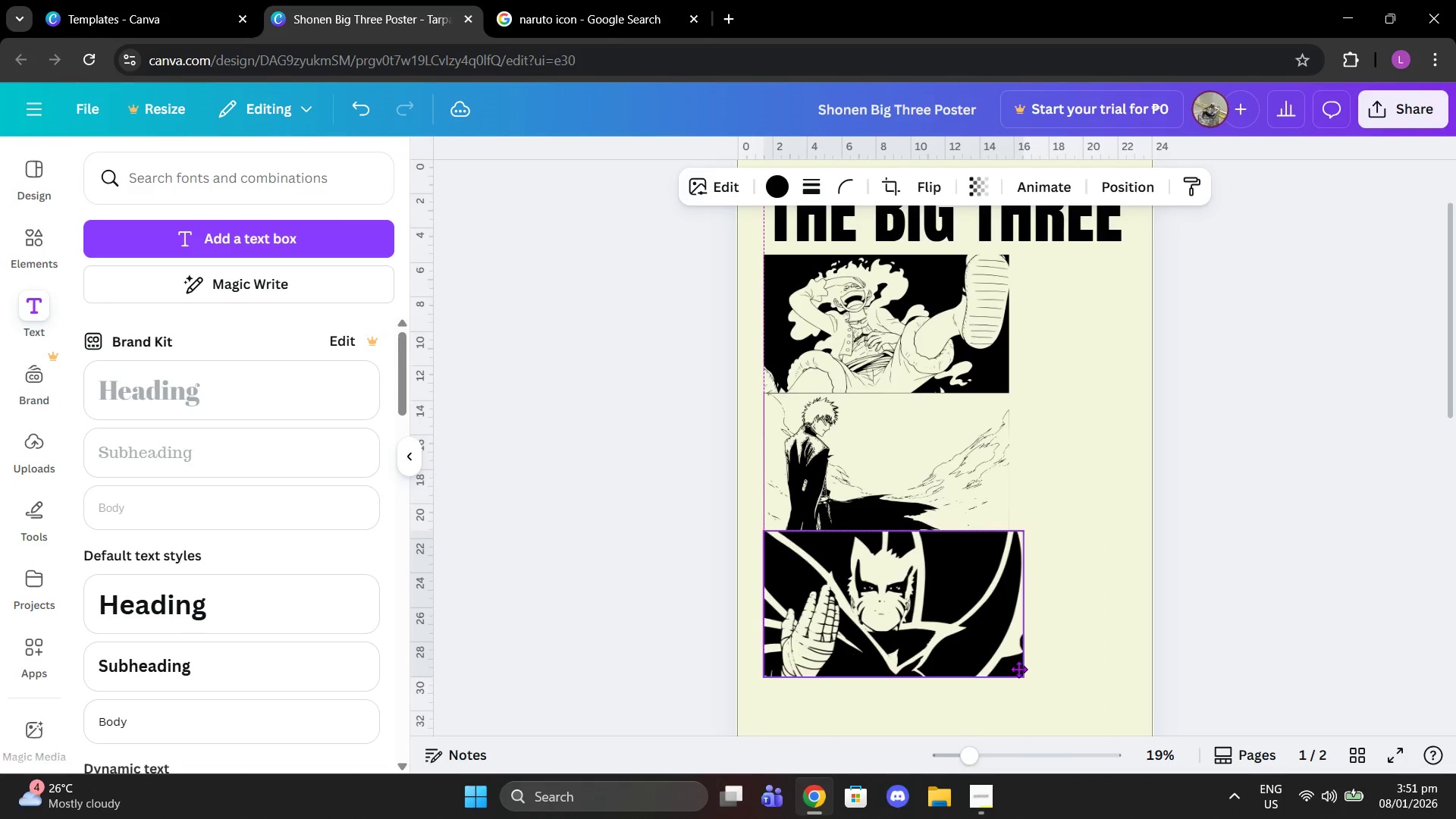 
left_click_drag(start_coordinate=[1026, 677], to_coordinate=[1016, 664])
 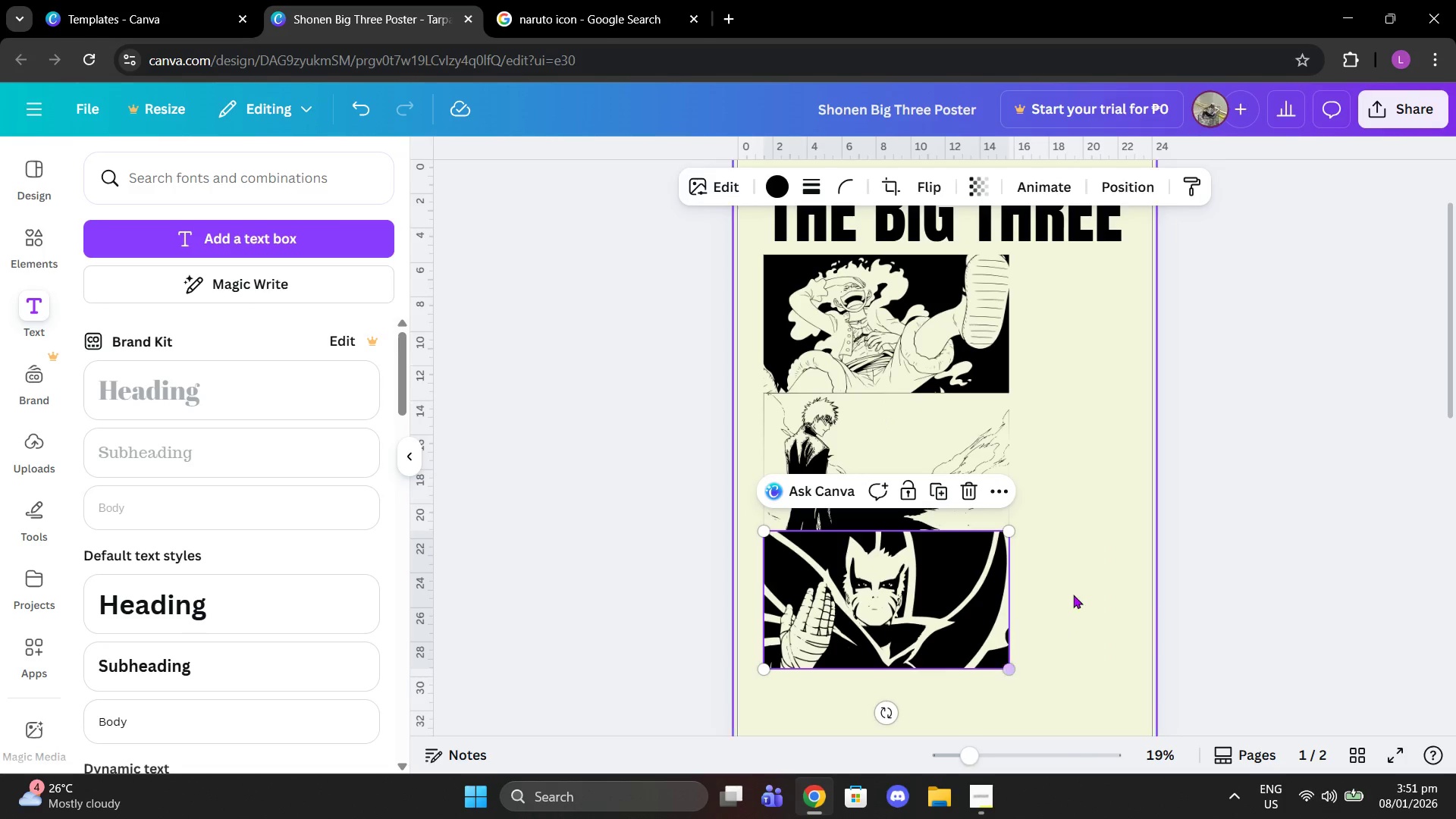 
left_click([1073, 595])
 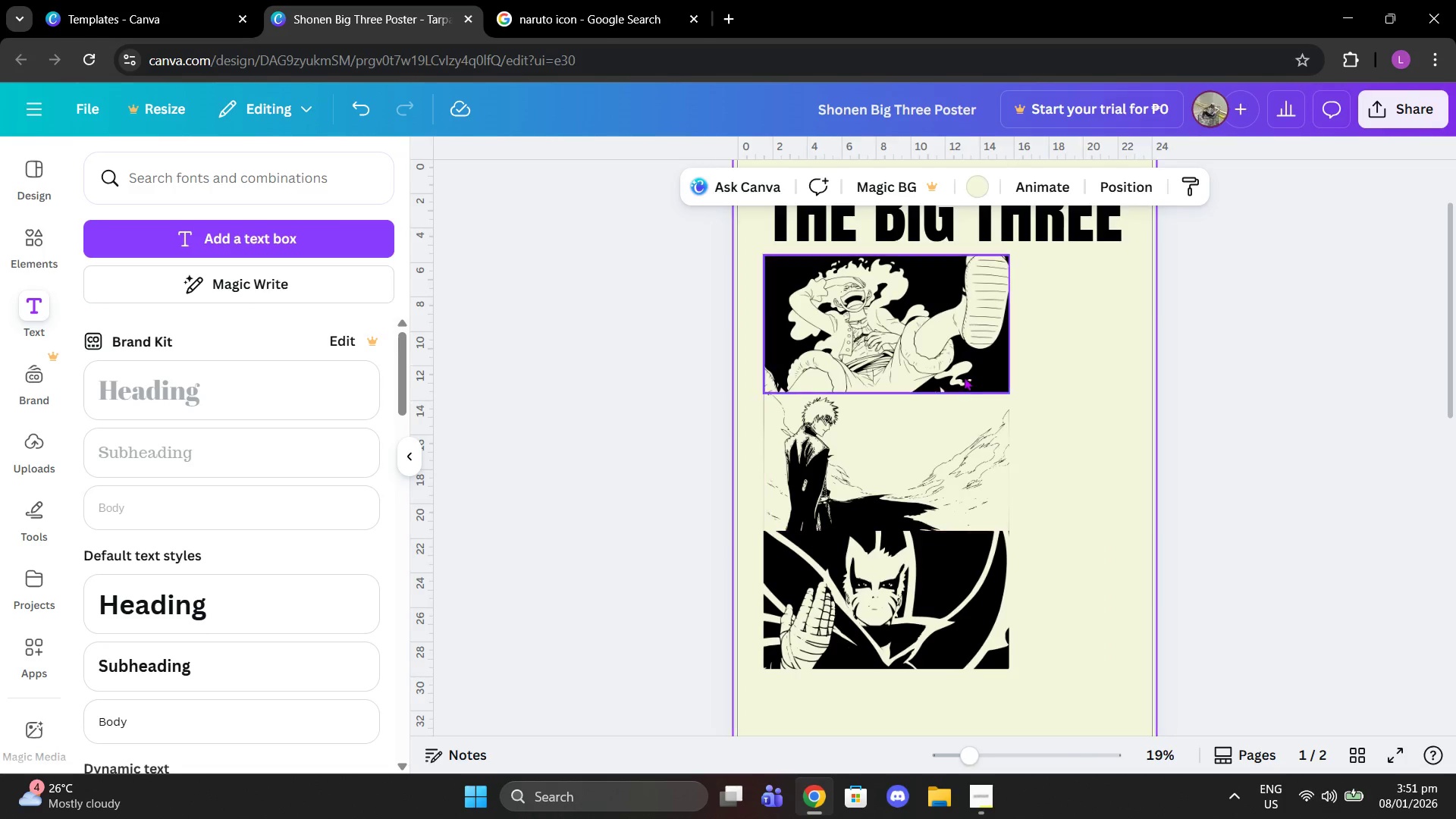 
scroll: coordinate [964, 375], scroll_direction: down, amount: 1.0
 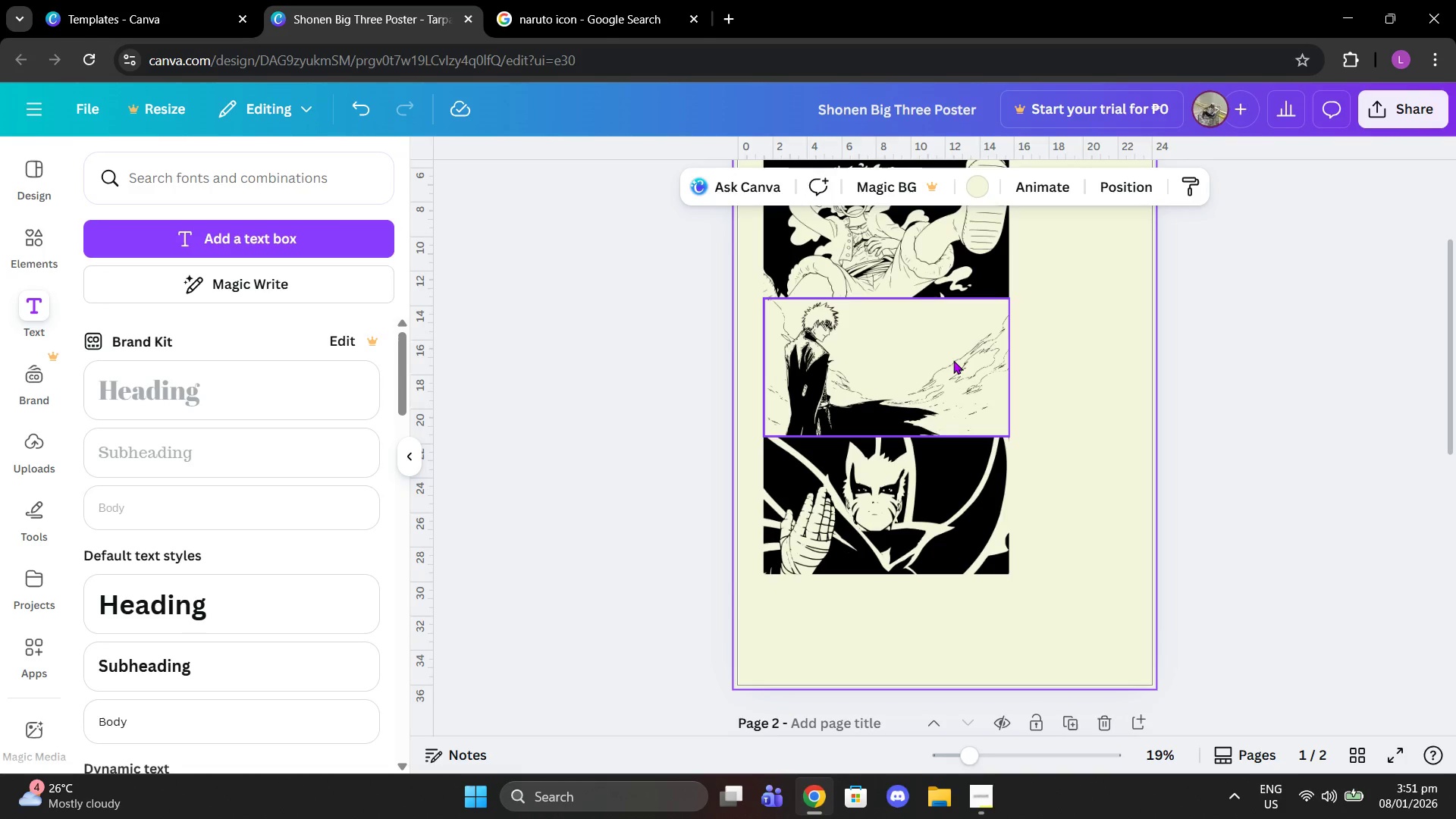 
left_click_drag(start_coordinate=[950, 360], to_coordinate=[1065, 358])
 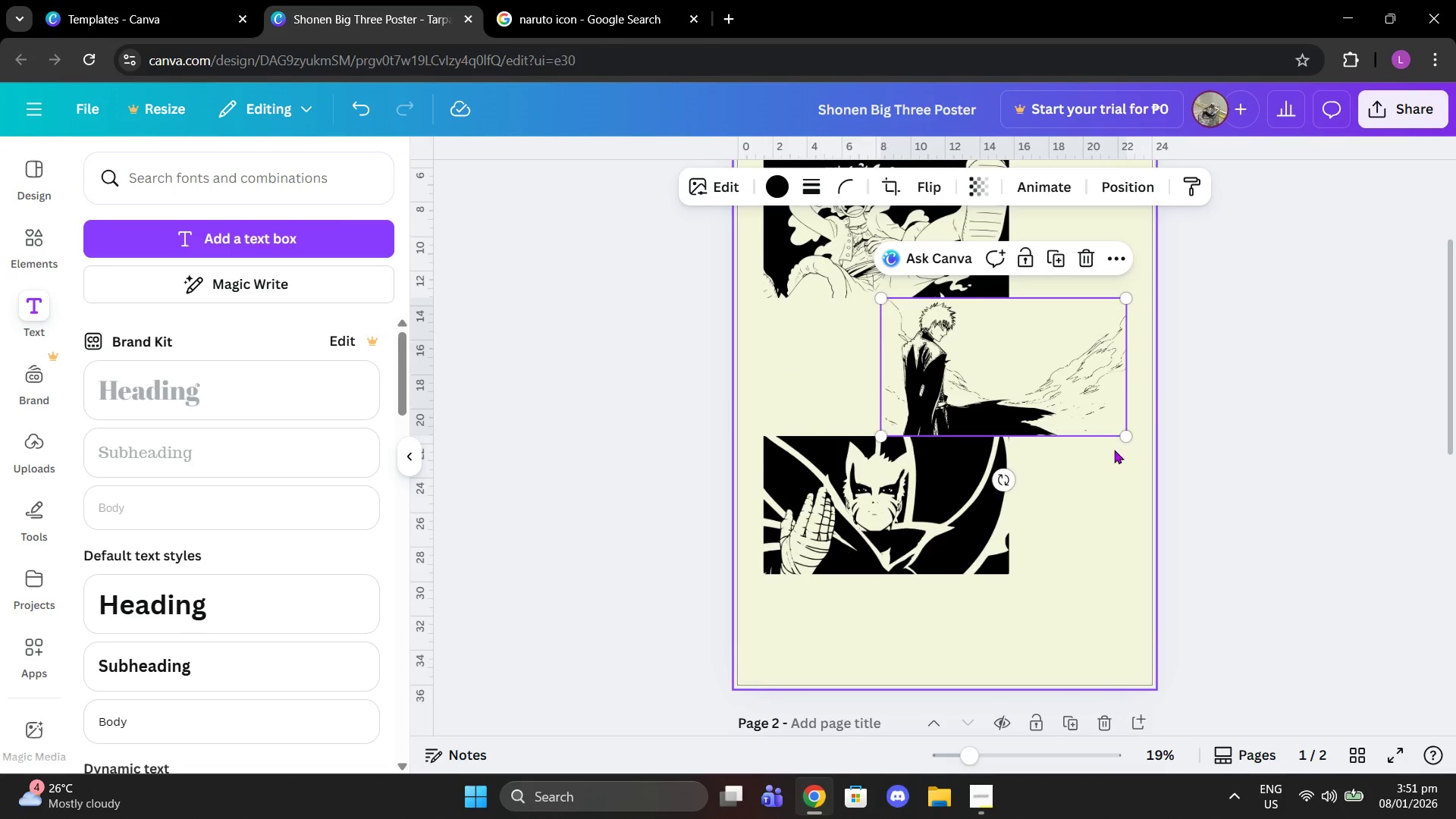 
scroll: coordinate [1078, 405], scroll_direction: up, amount: 2.0
 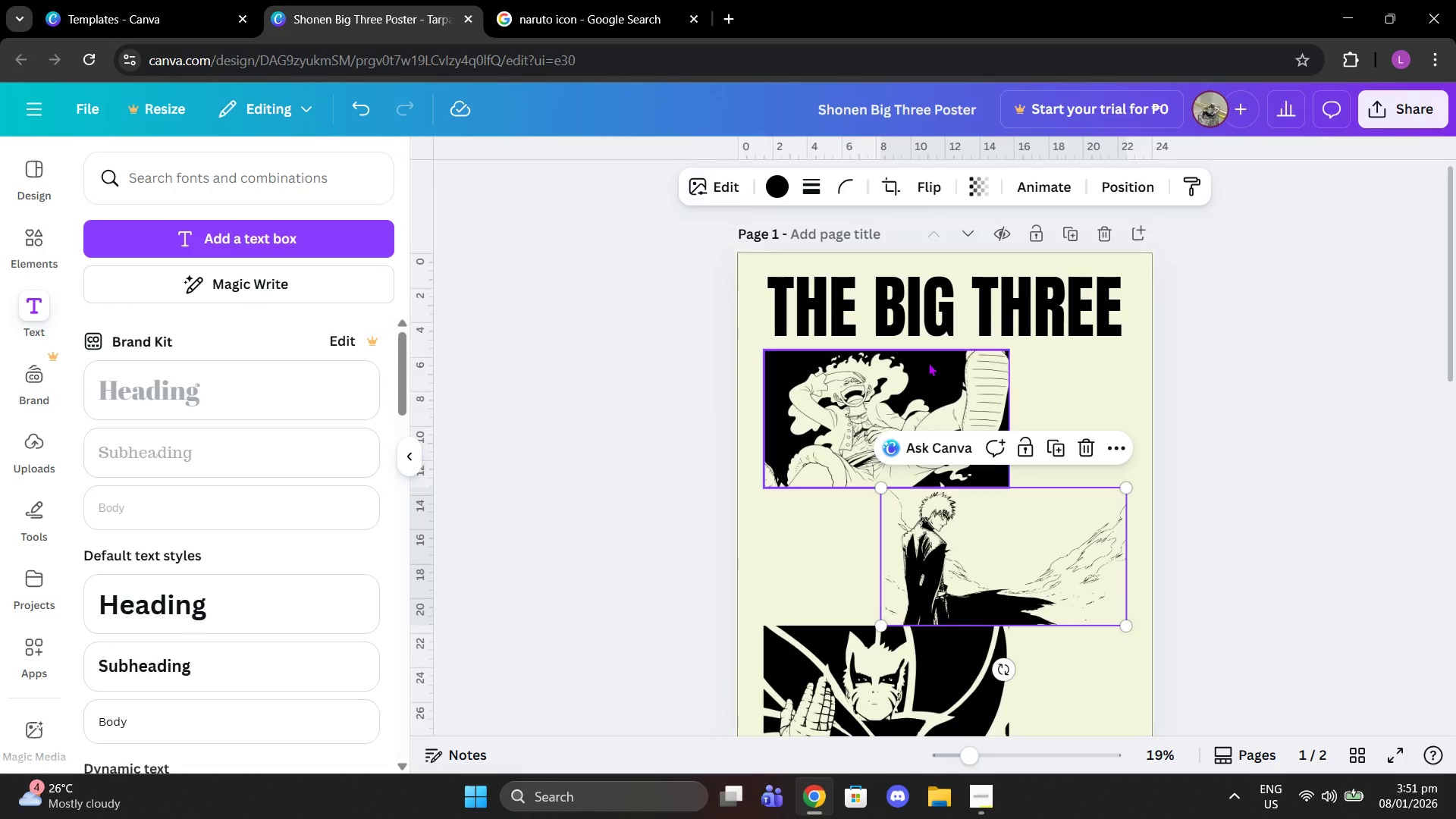 
left_click_drag(start_coordinate=[896, 391], to_coordinate=[896, 379])
 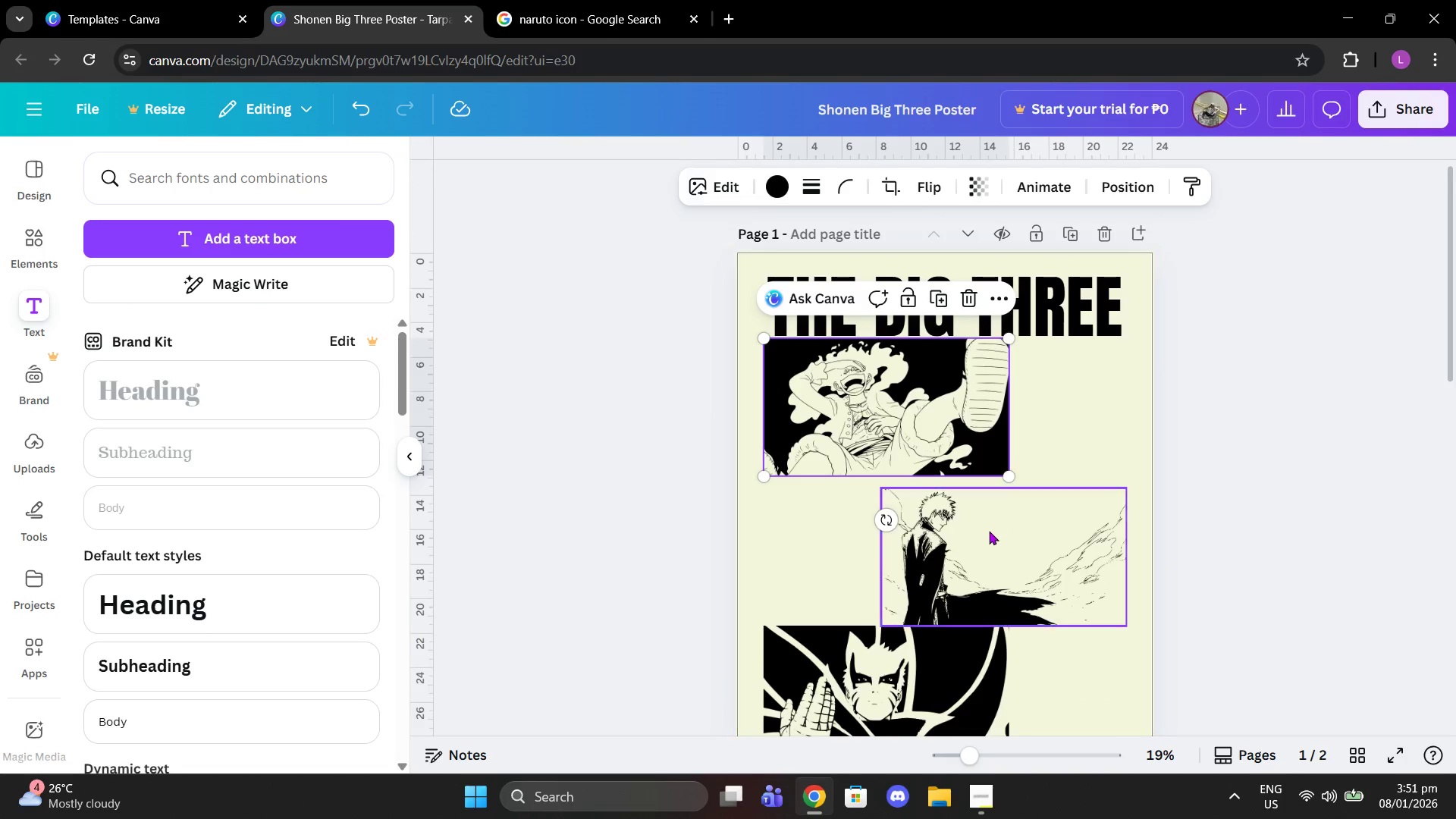 
left_click_drag(start_coordinate=[988, 532], to_coordinate=[985, 522])
 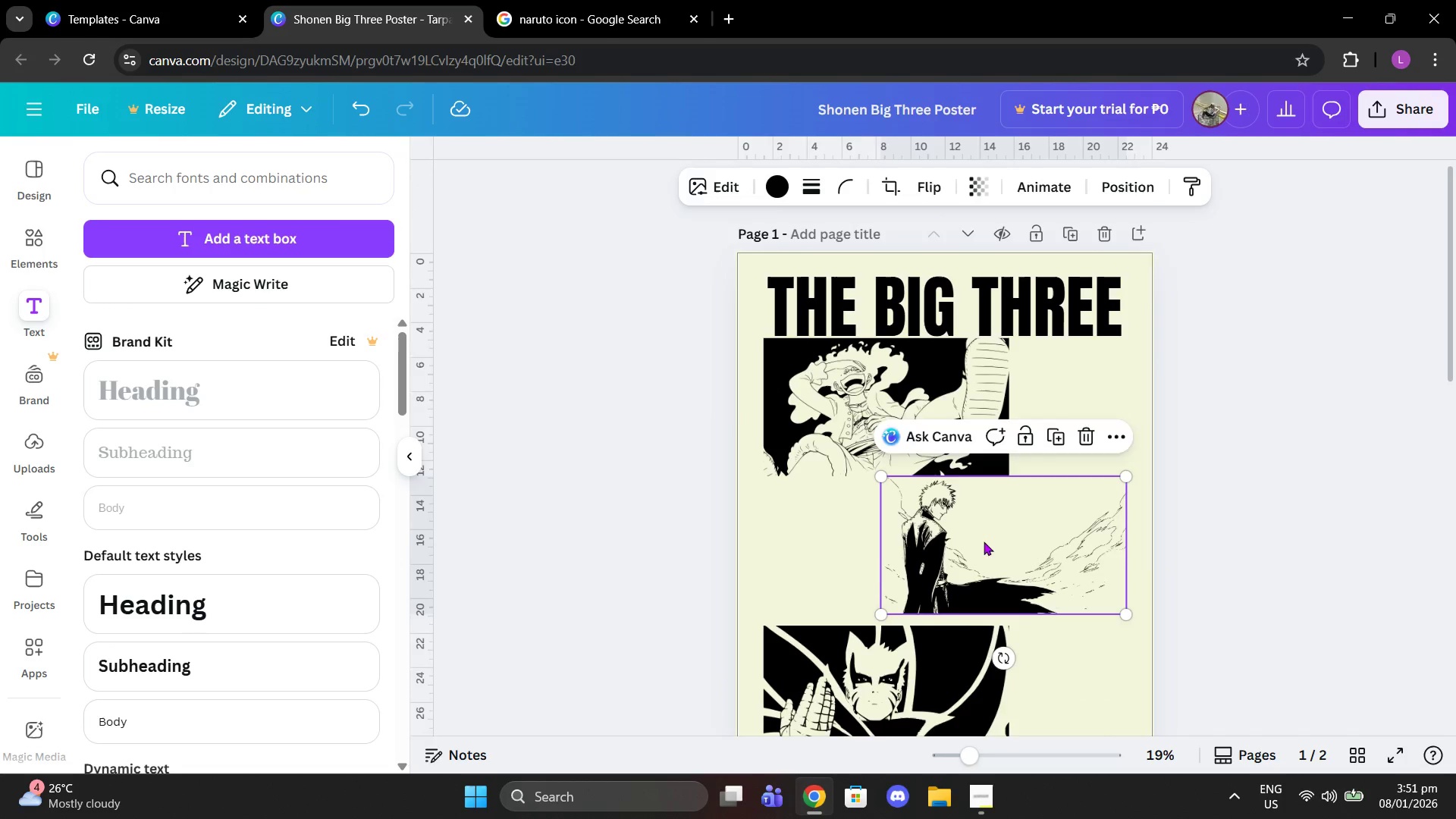 
left_click_drag(start_coordinate=[921, 579], to_coordinate=[921, 570])
 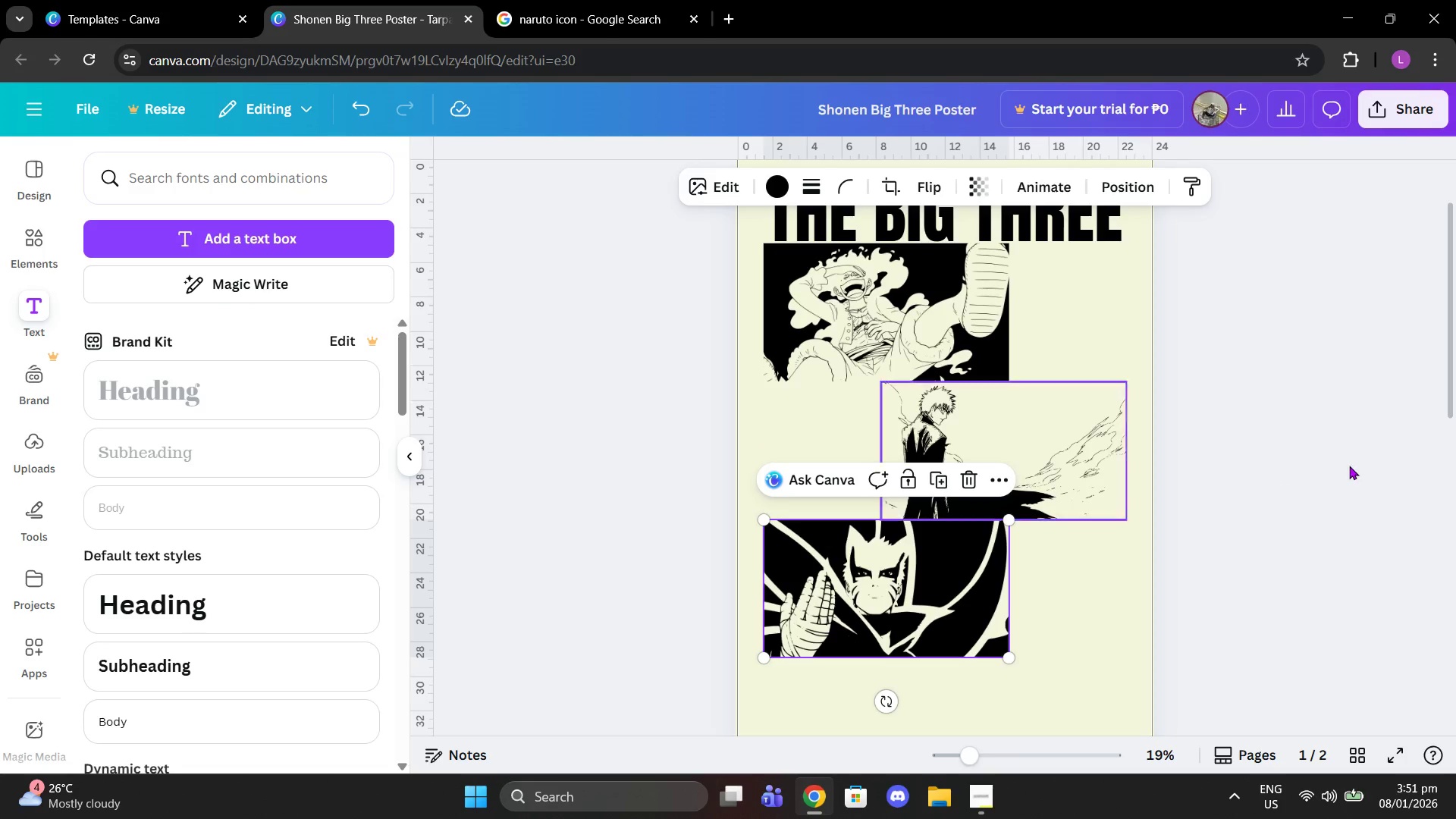 
scroll: coordinate [984, 541], scroll_direction: down, amount: 1.0
 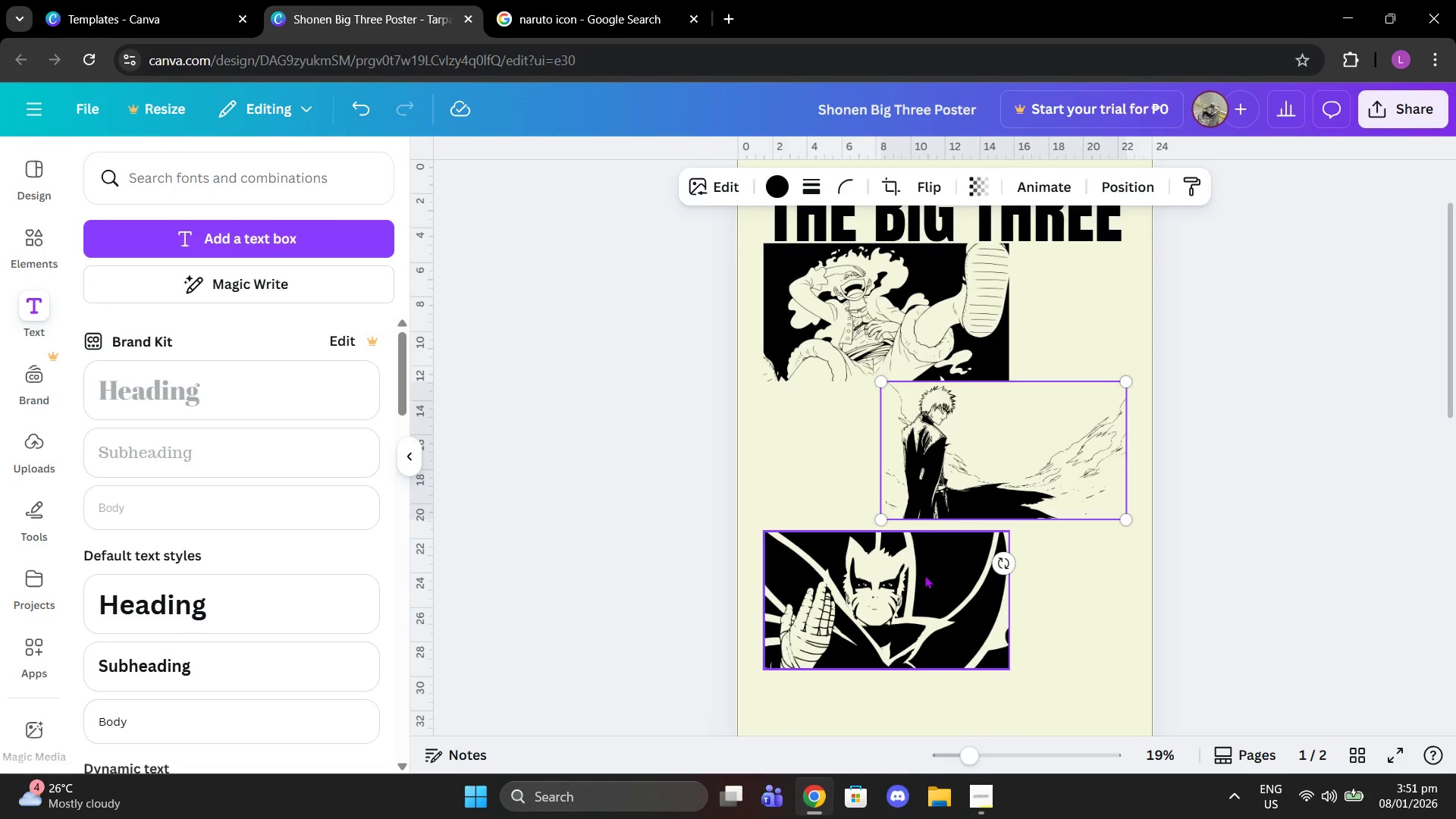 
left_click([1349, 466])
 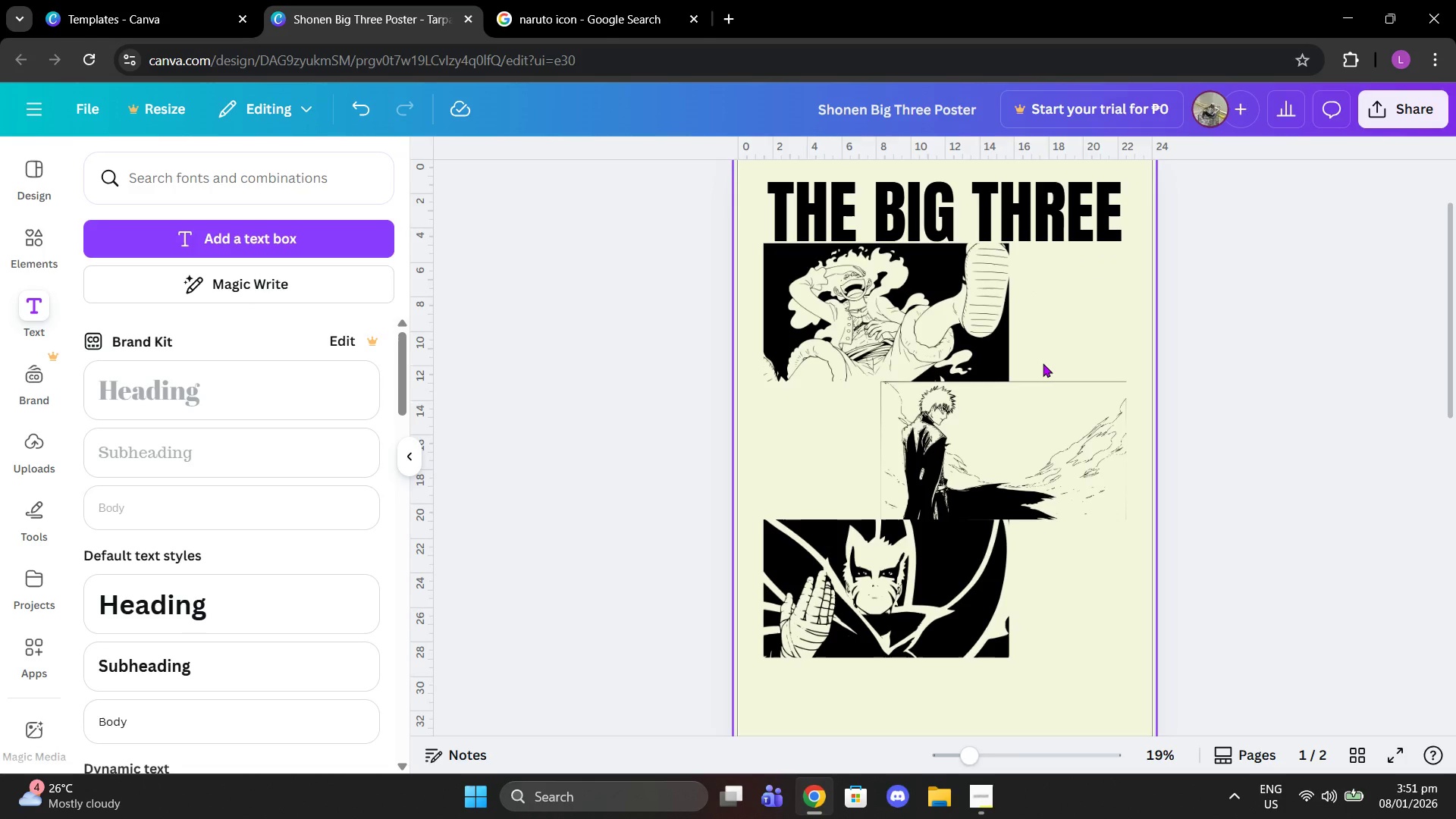 
wait(7.44)
 